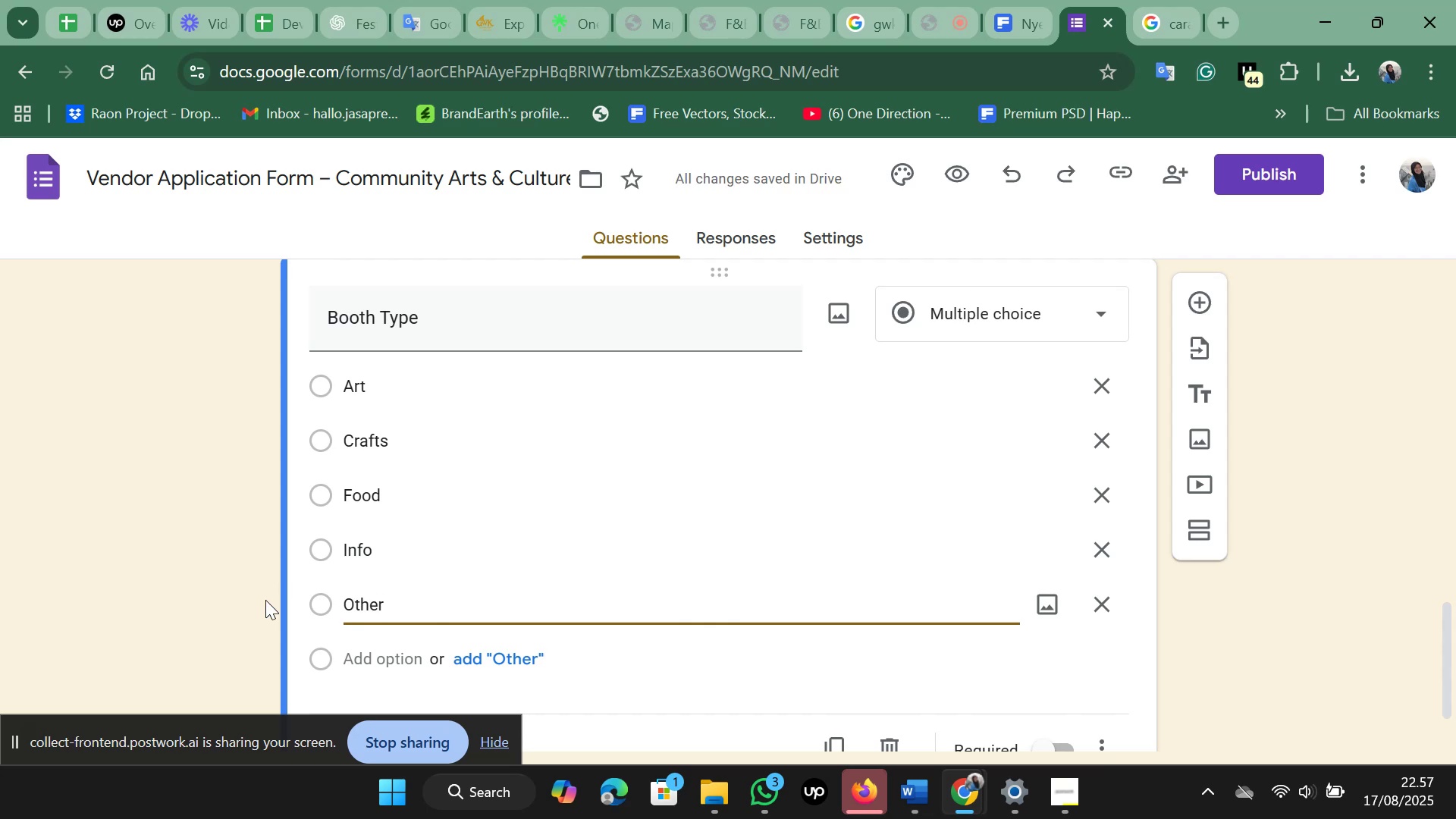 
wait(5.32)
 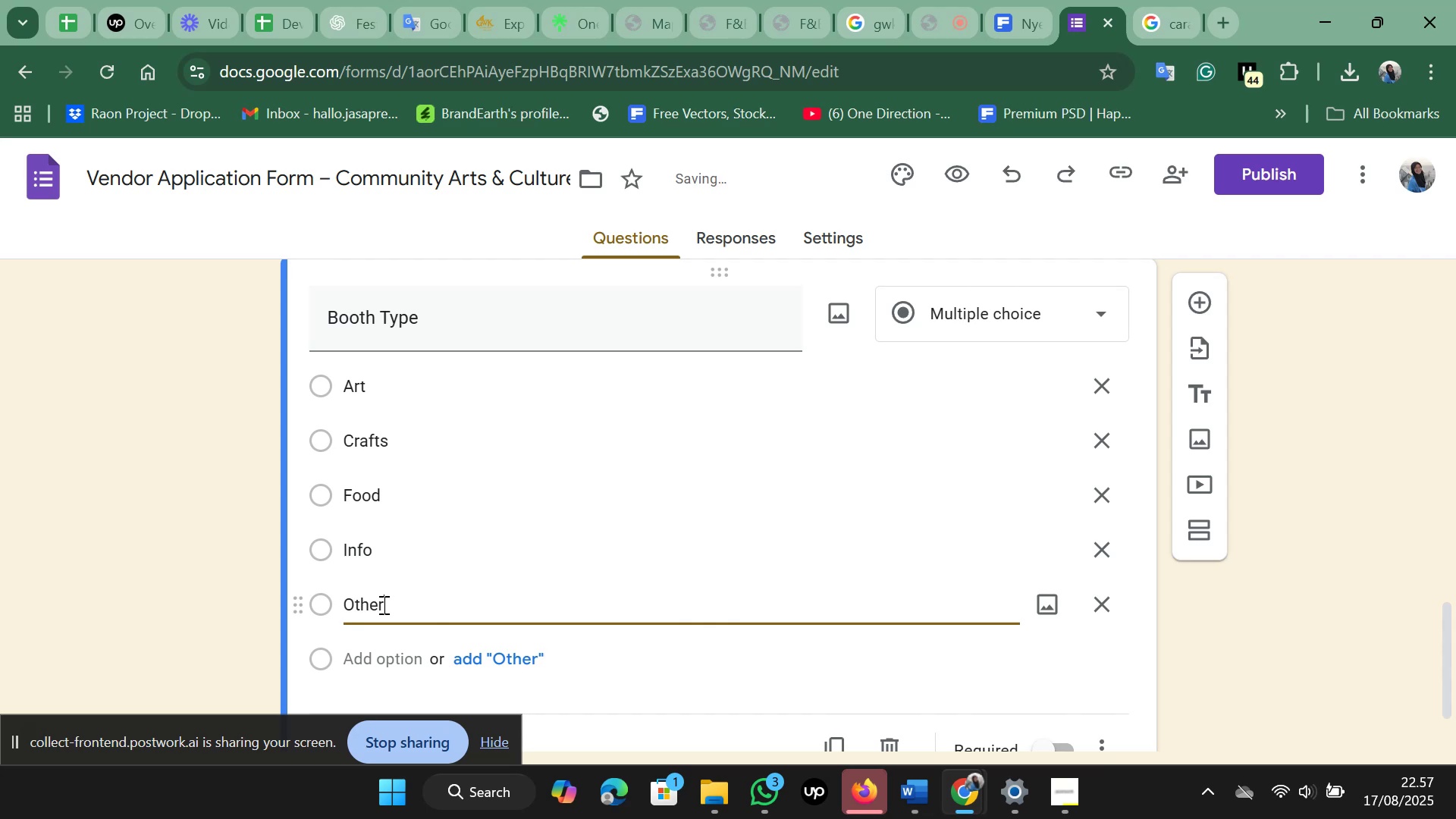 
left_click([305, 610])
 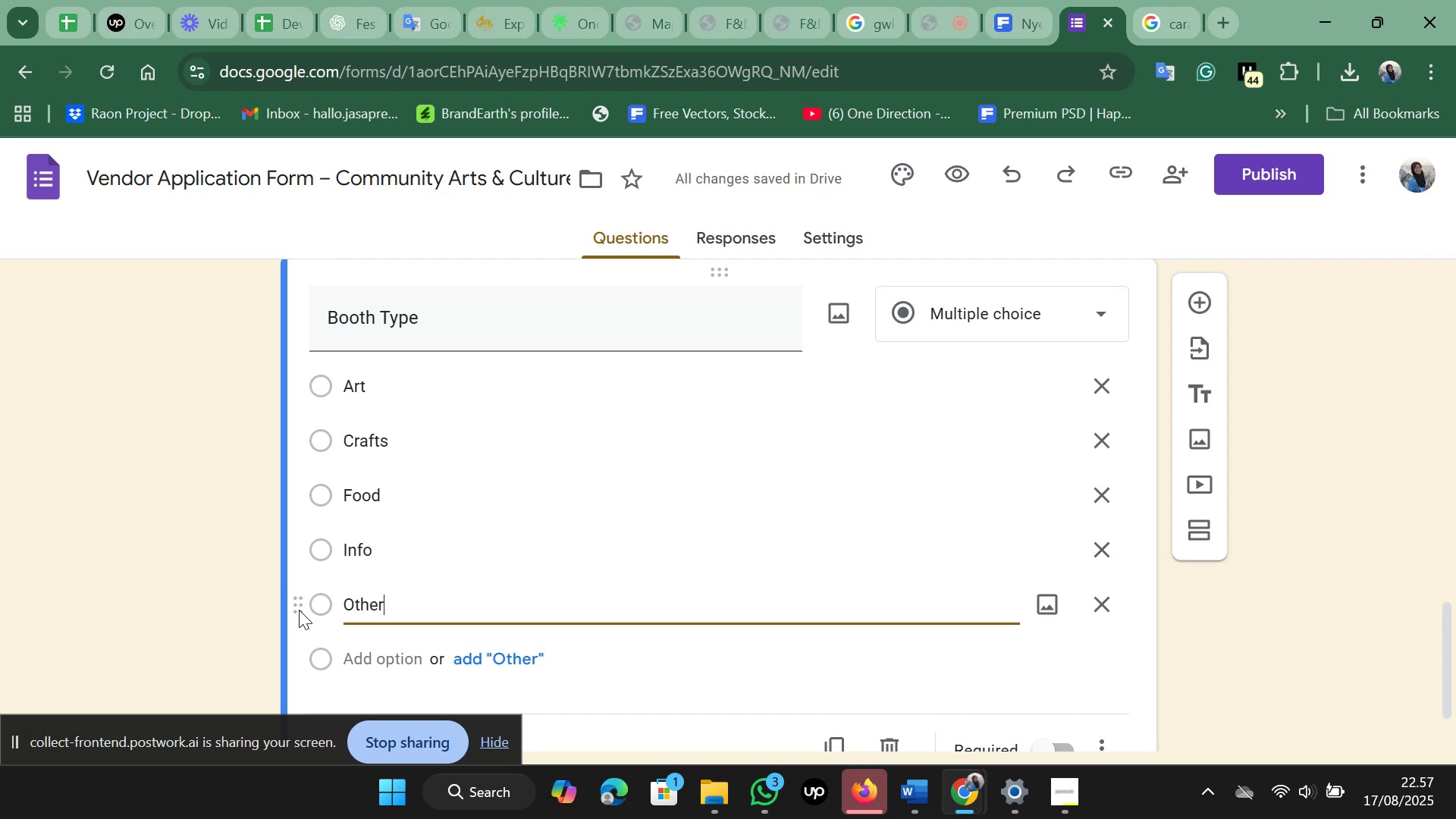 
left_click([299, 610])
 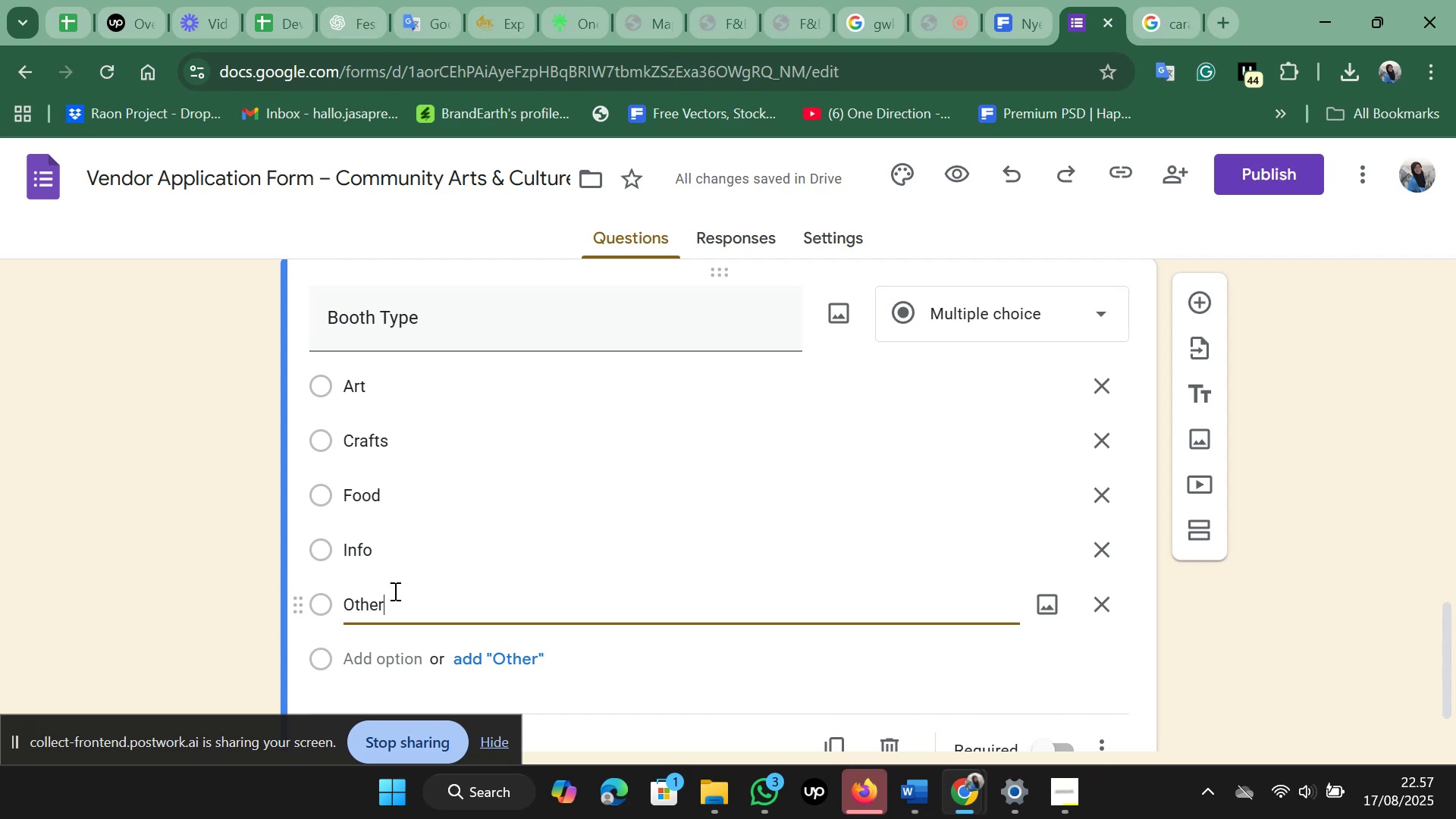 
scroll: coordinate [460, 579], scroll_direction: down, amount: 1.0
 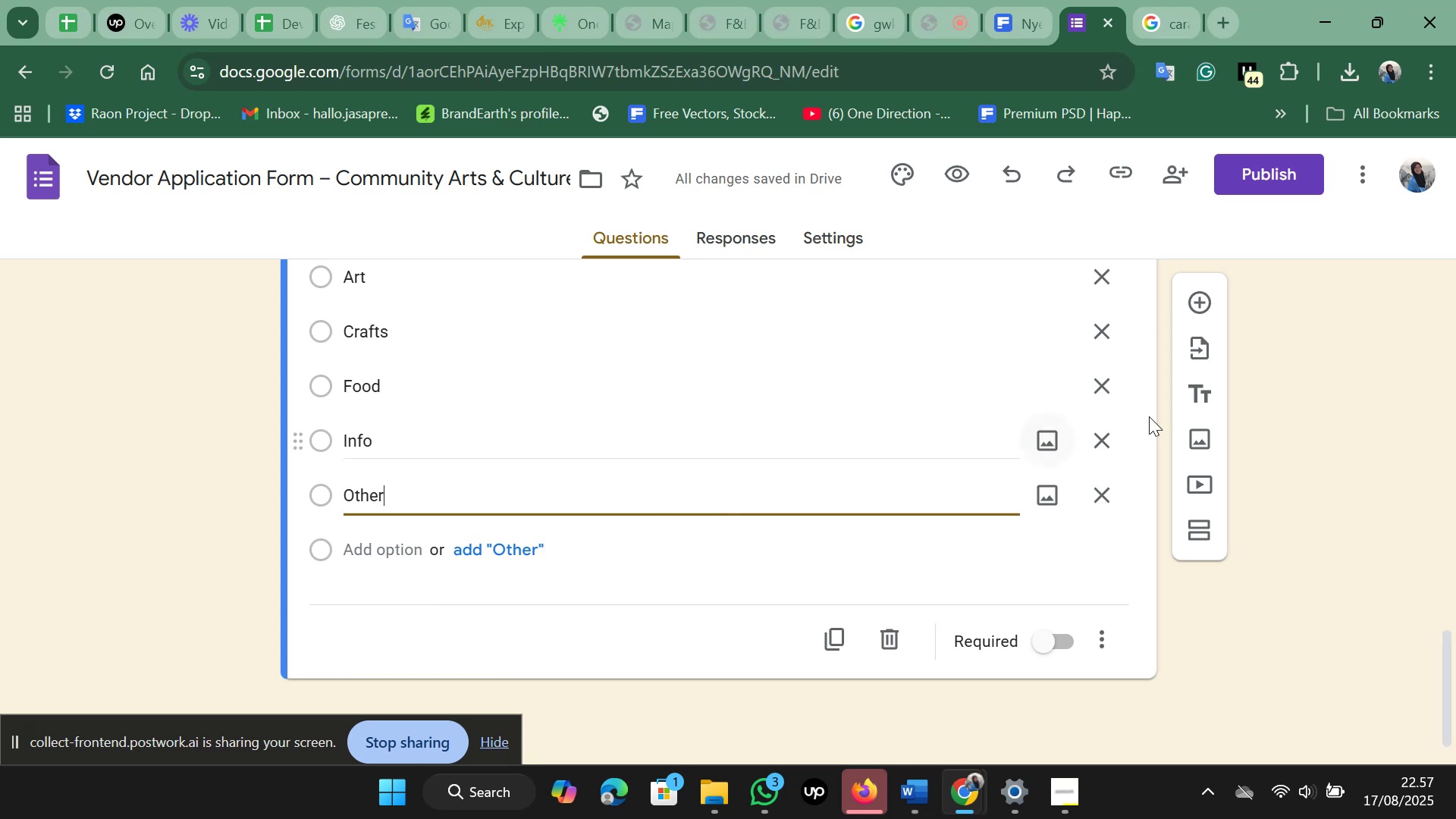 
wait(8.15)
 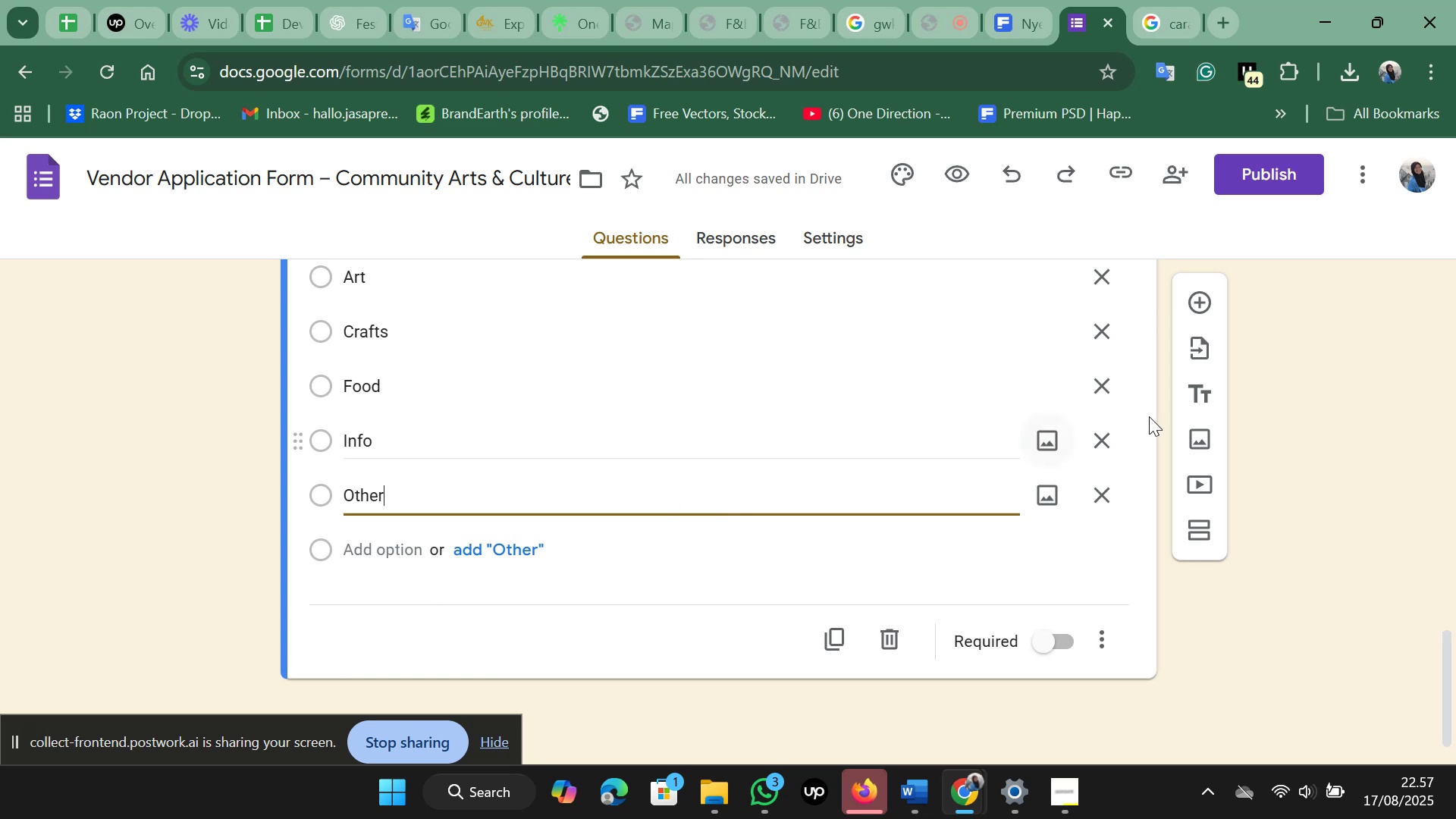 
left_click([1197, 303])
 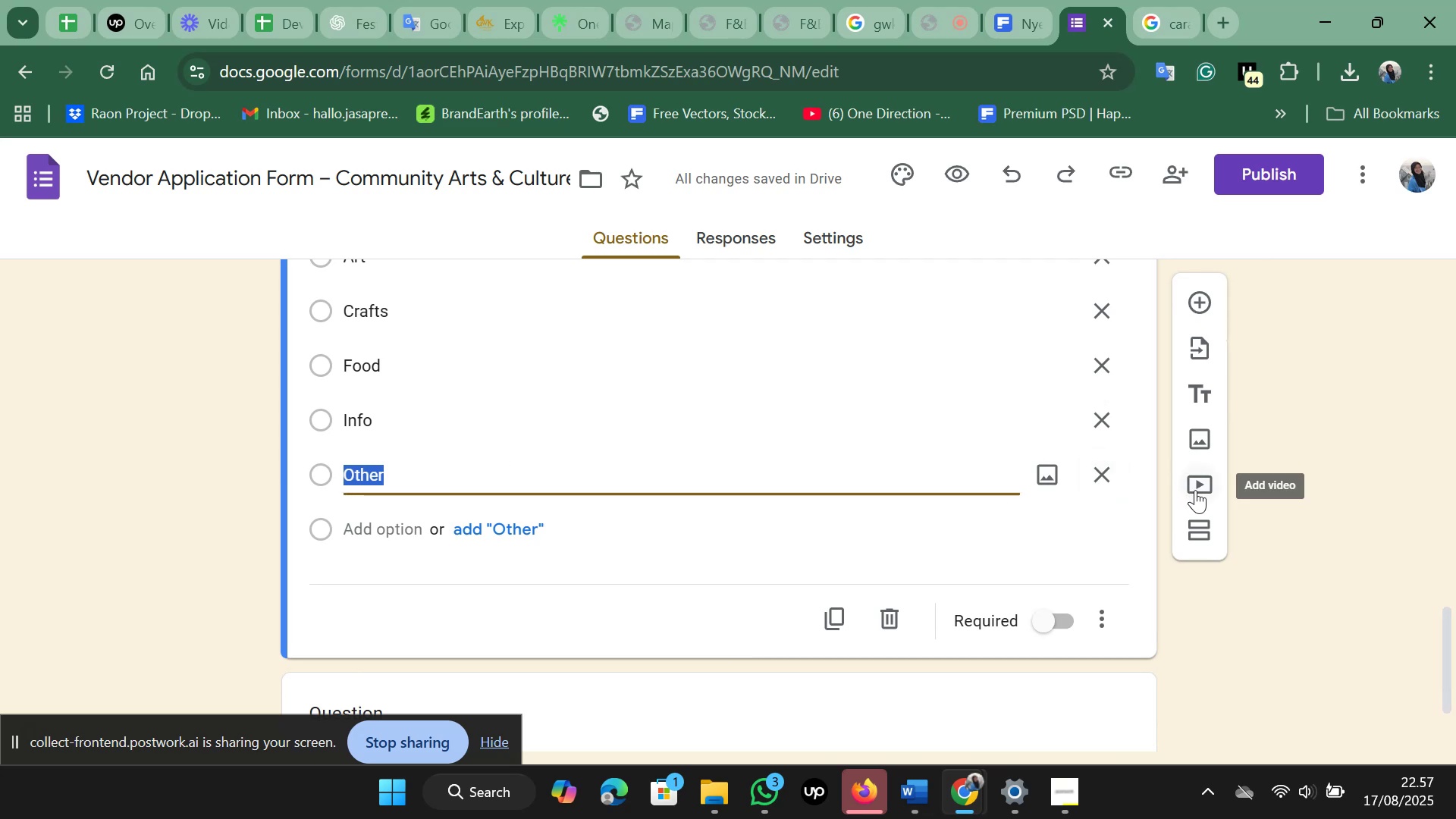 
wait(5.4)
 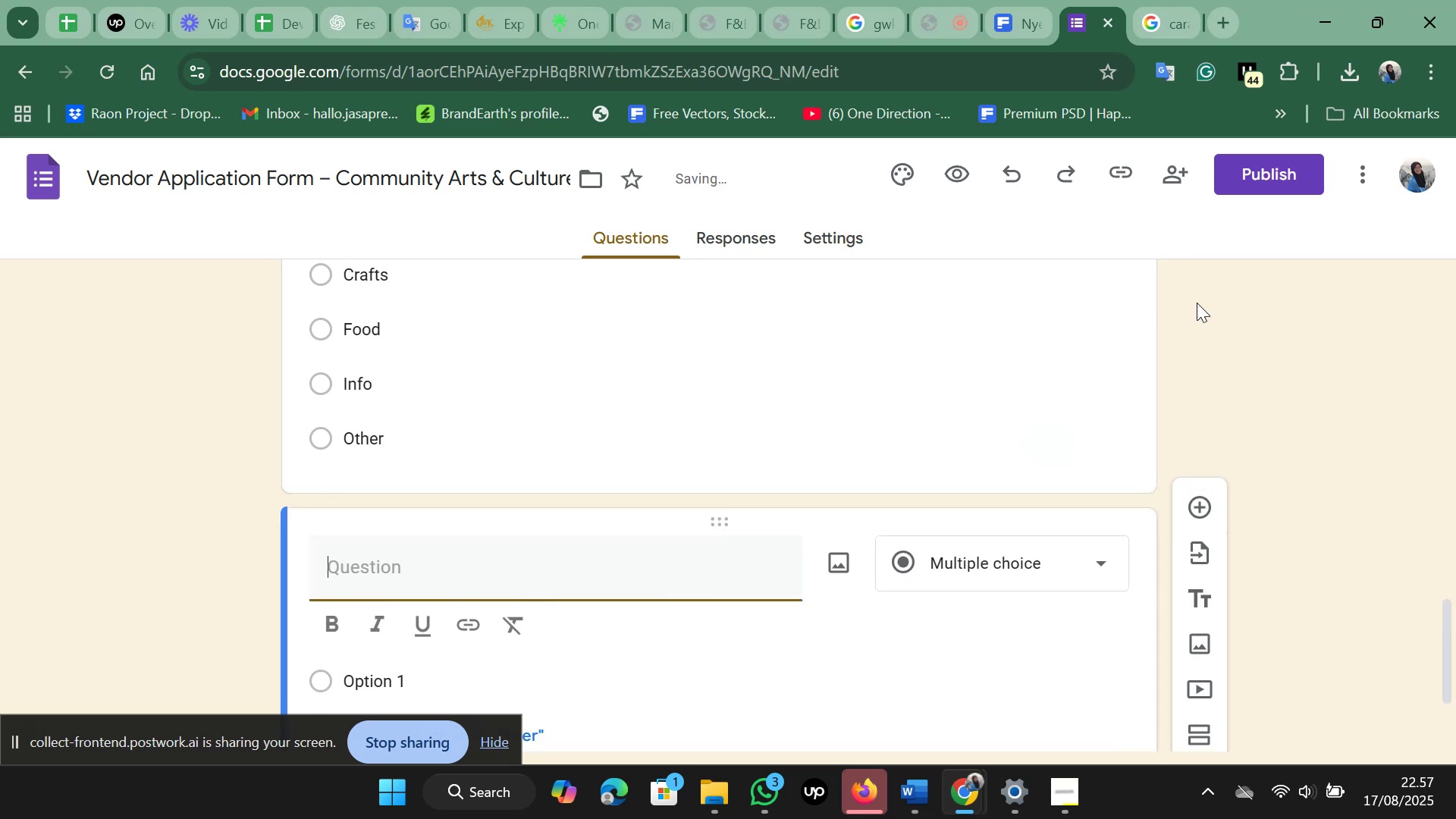 
left_click([1197, 527])
 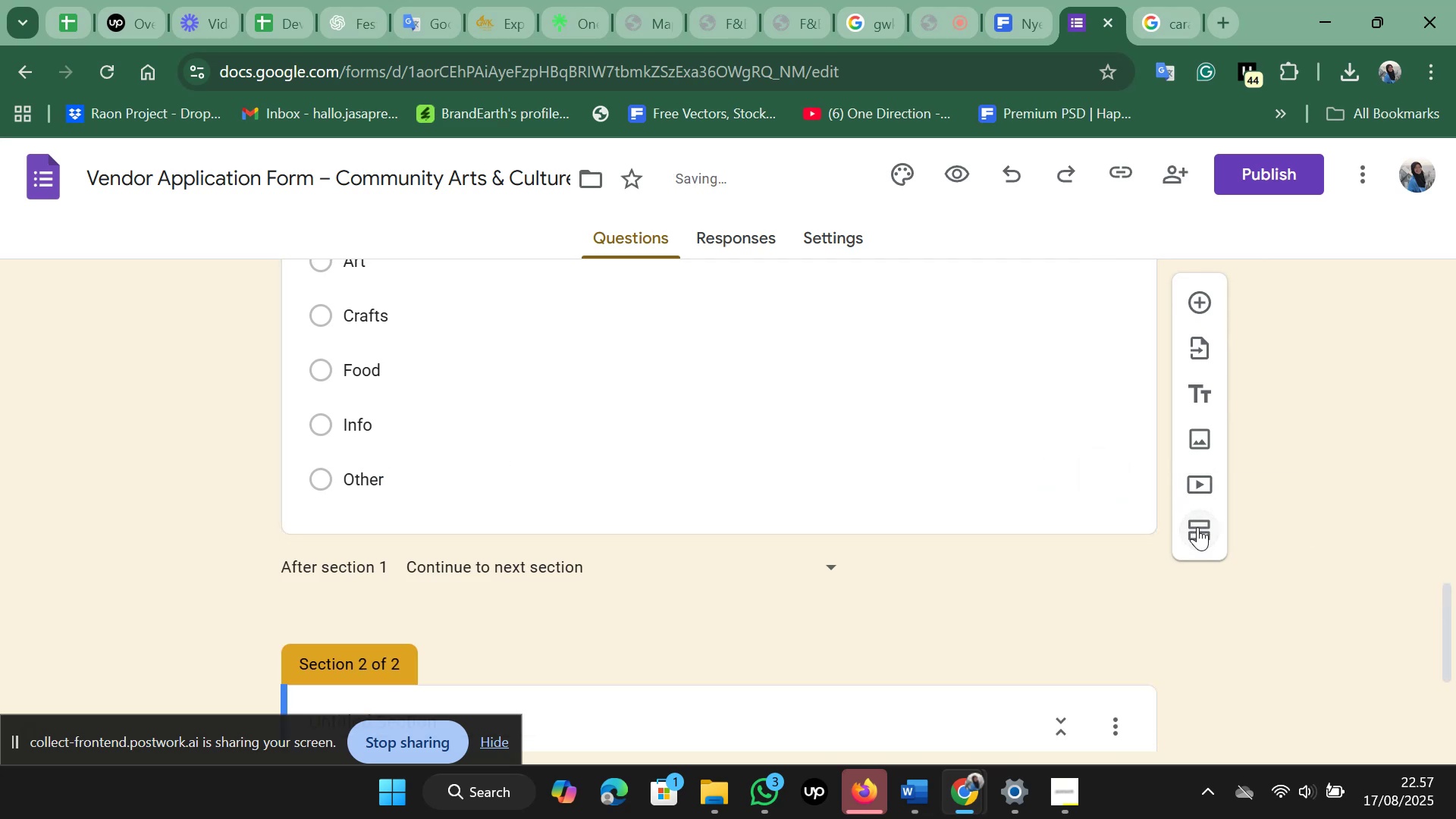 
key(Control+Z)
 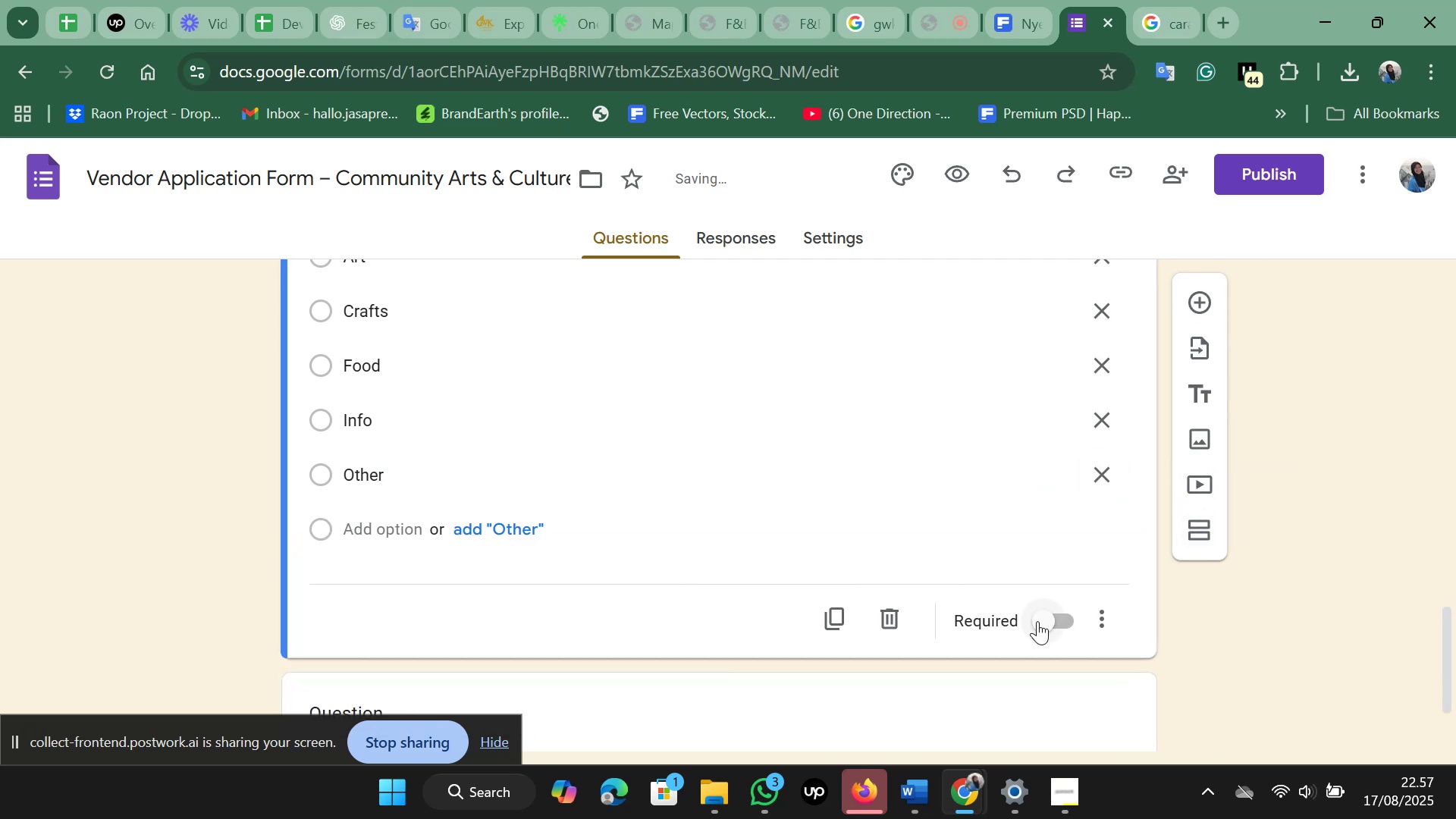 
left_click([1049, 620])
 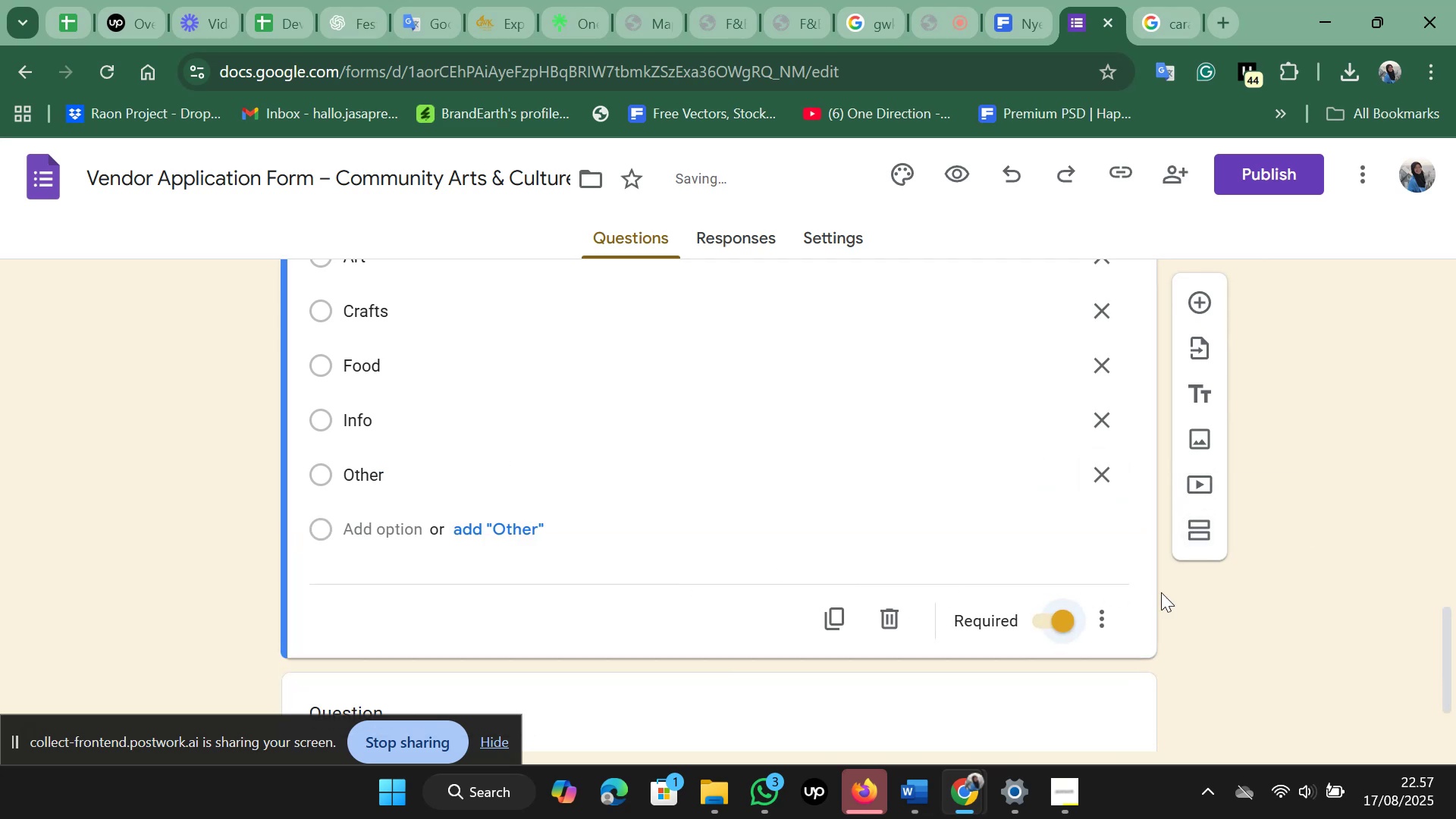 
left_click([1226, 617])
 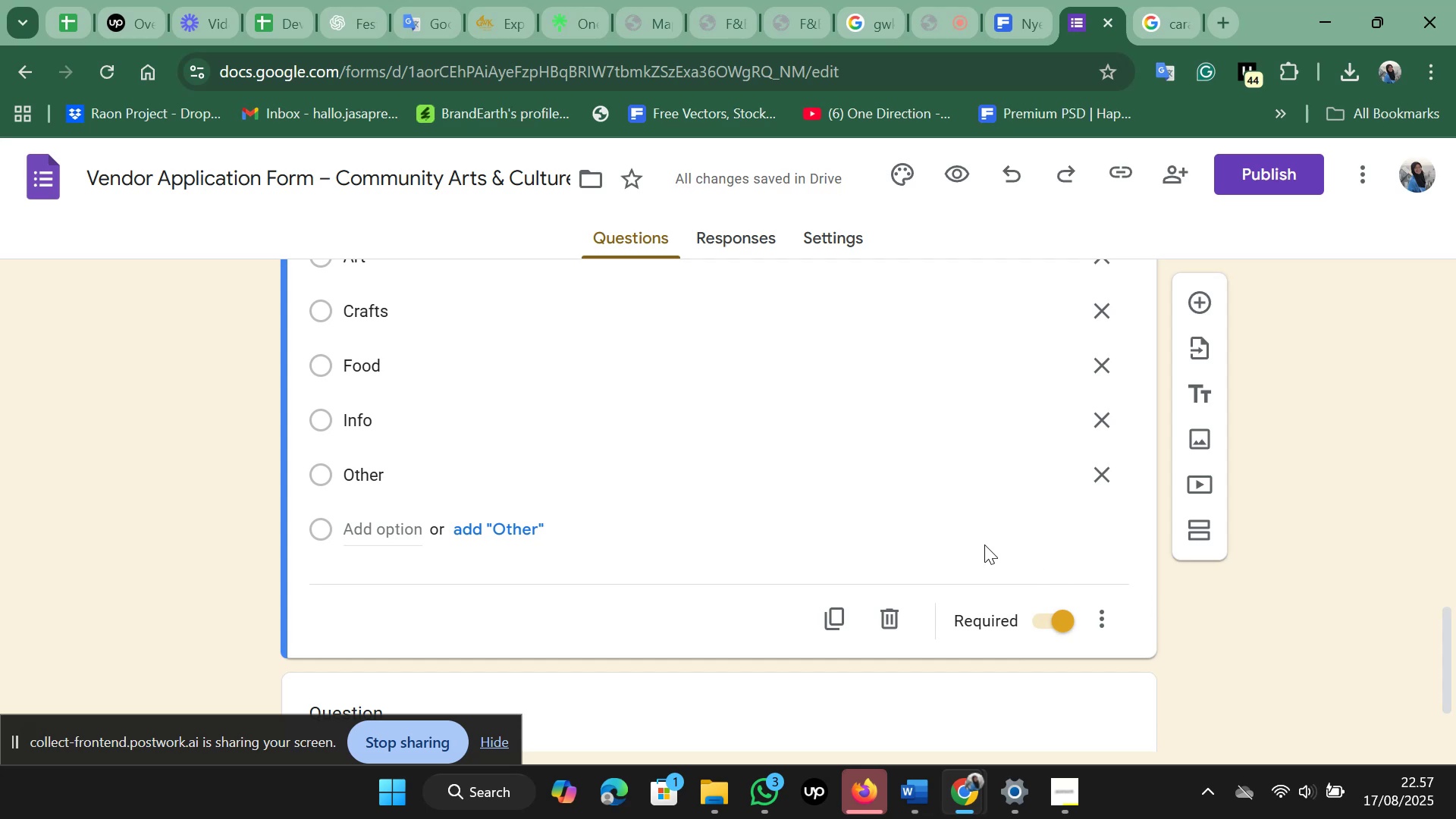 
scroll: coordinate [984, 543], scroll_direction: up, amount: 2.0
 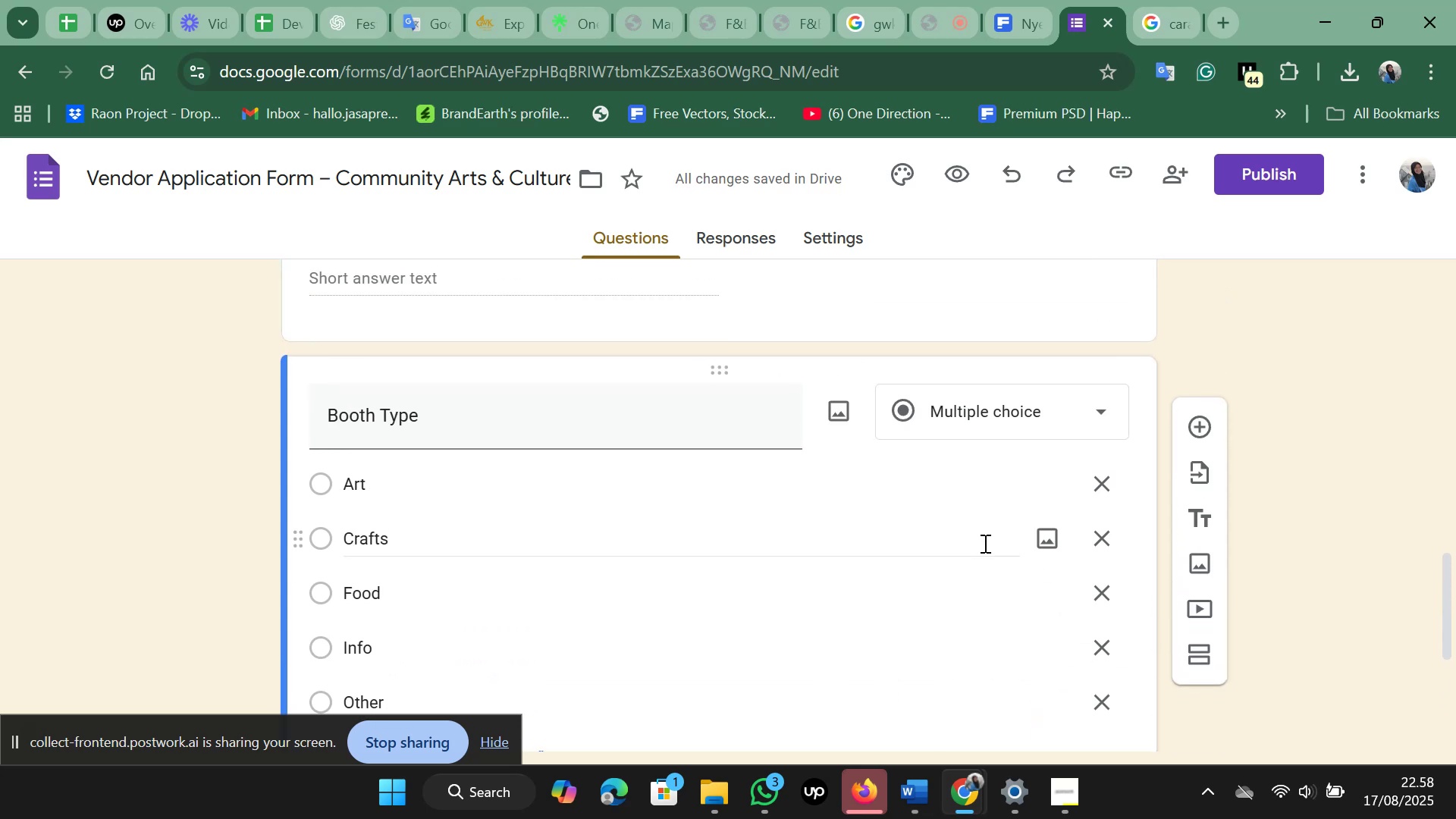 
scroll: coordinate [984, 543], scroll_direction: down, amount: 3.0
 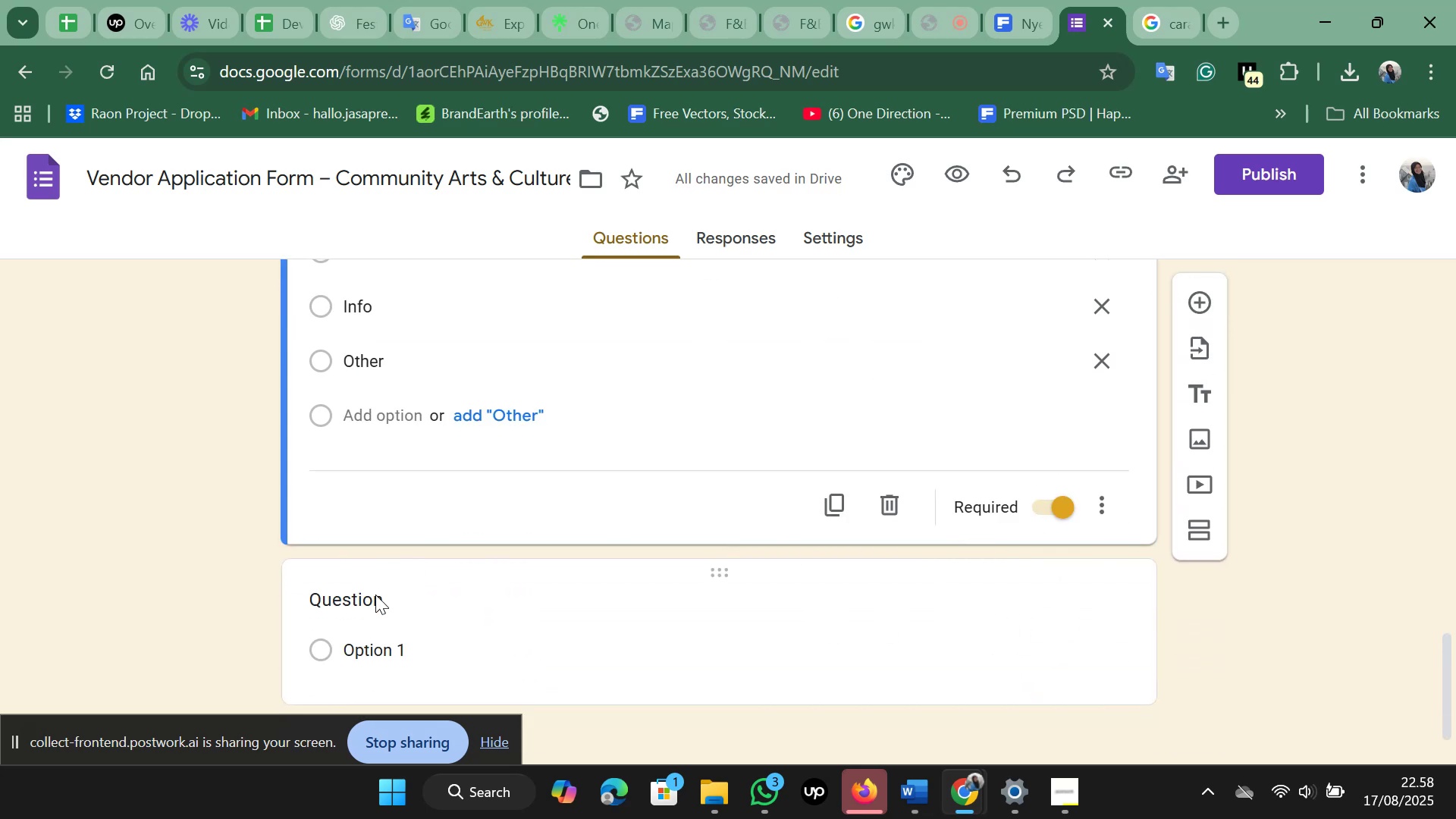 
left_click([375, 597])
 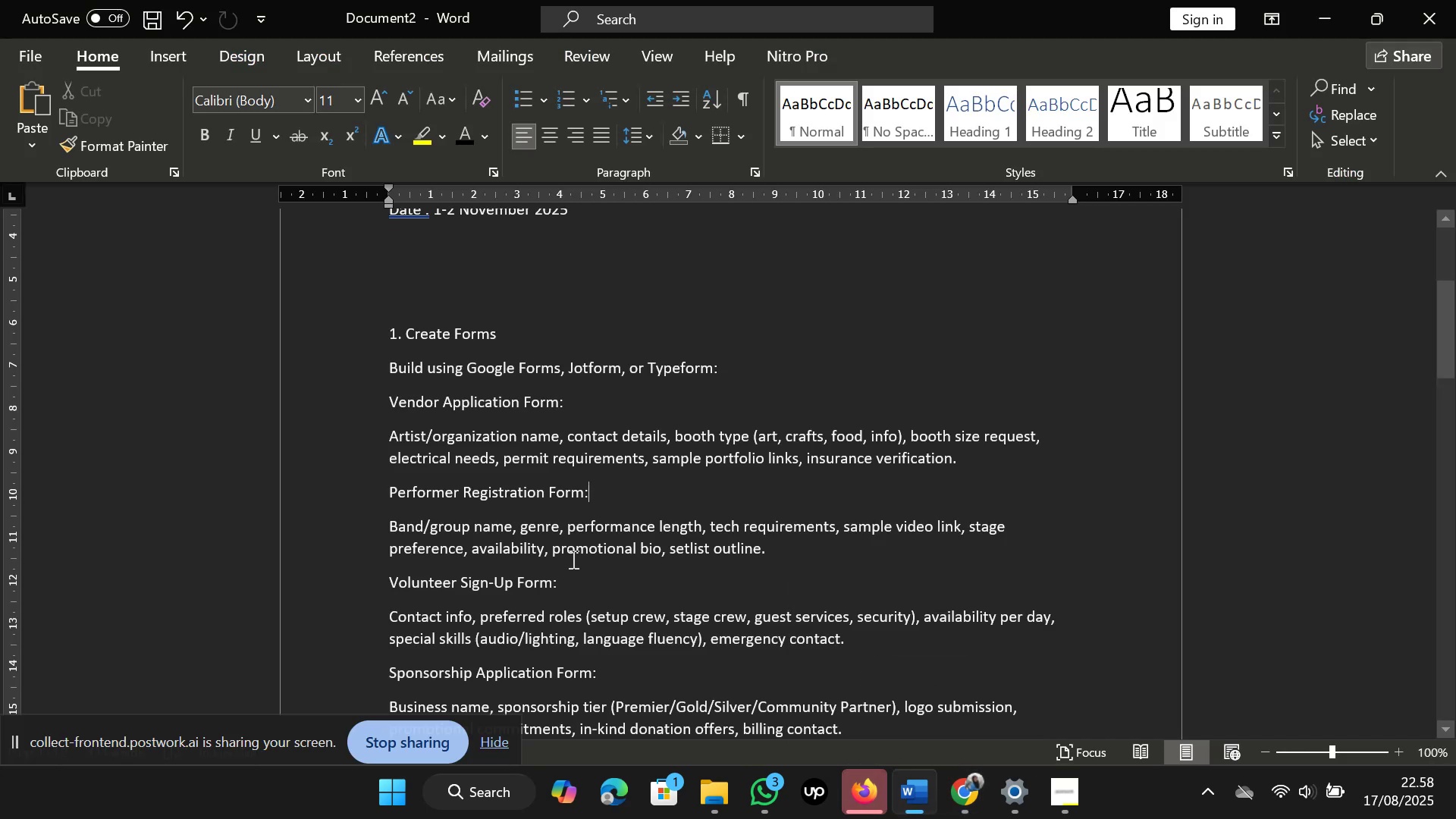 
wait(10.4)
 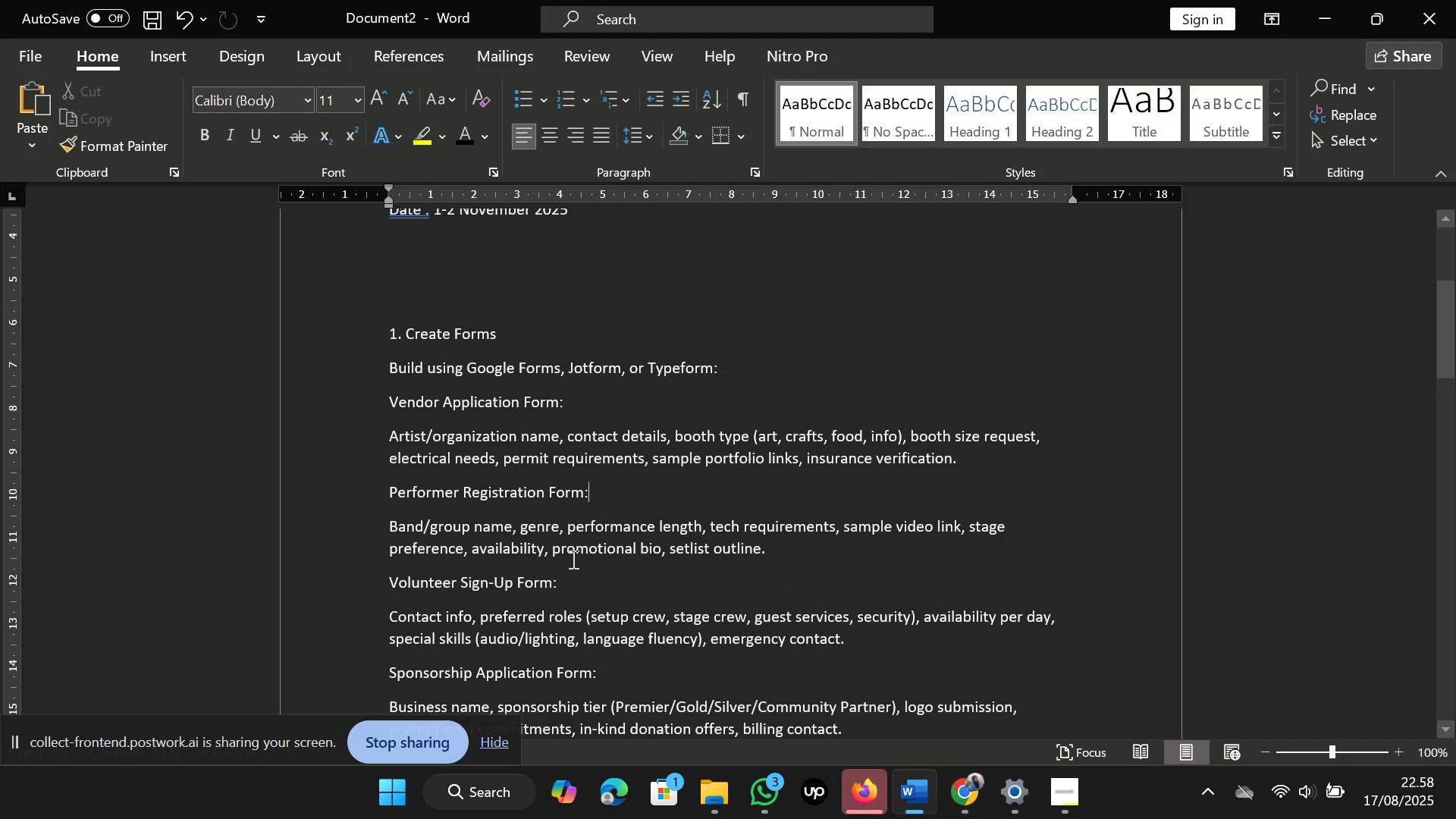 
left_click_drag(start_coordinate=[912, 438], to_coordinate=[1013, 430])
 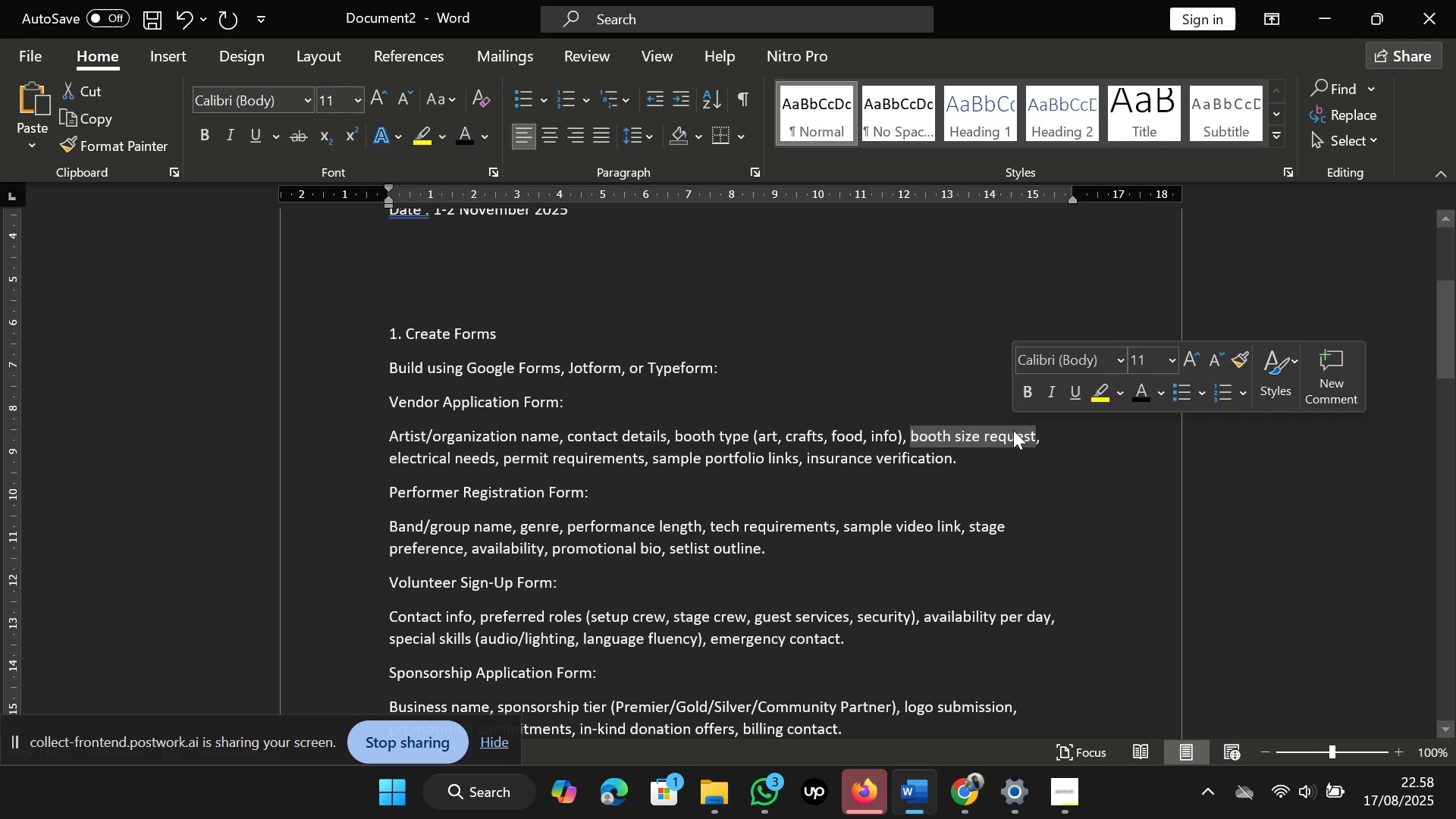 
key(Control+C)
 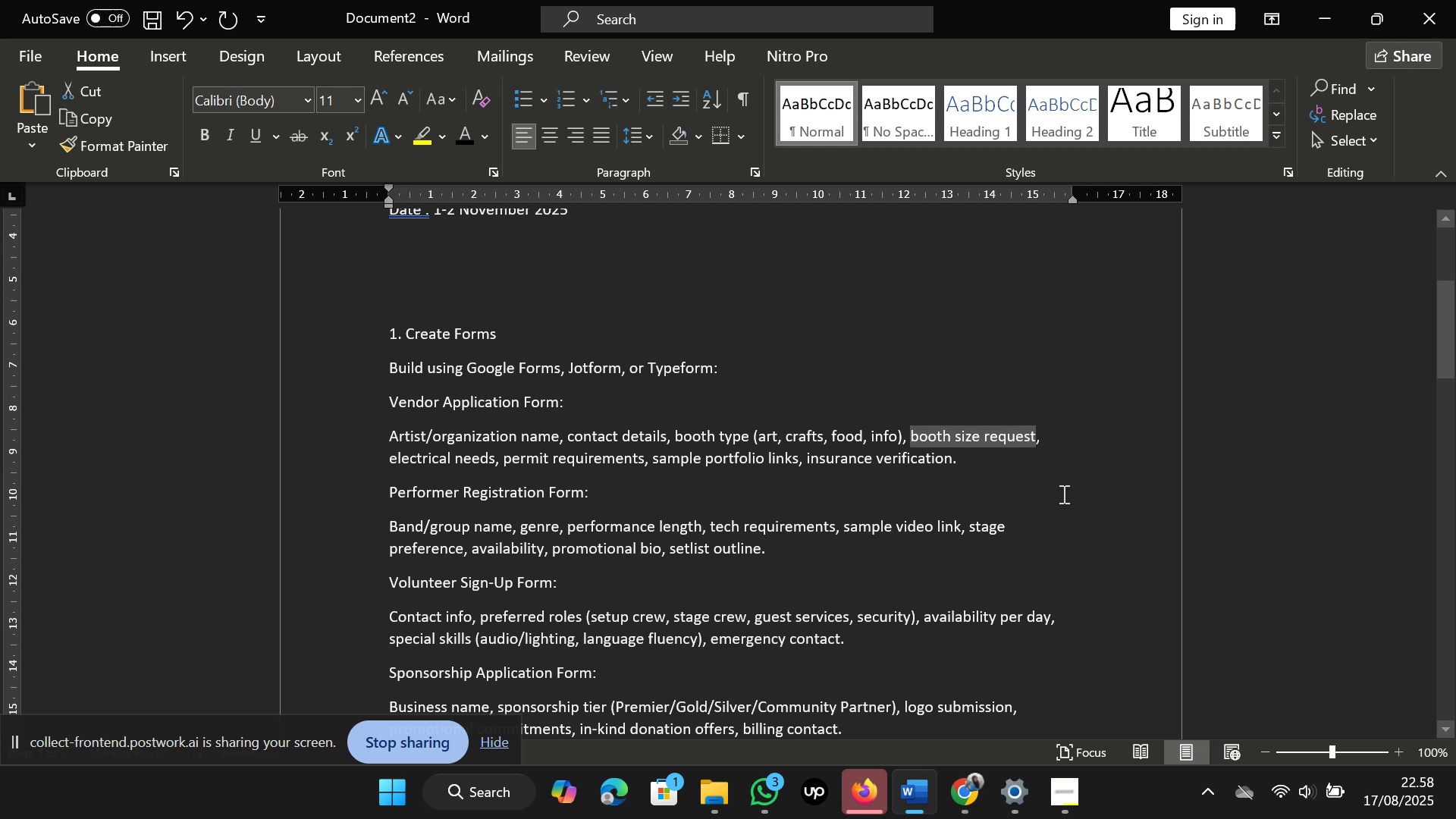 
left_click([1062, 494])
 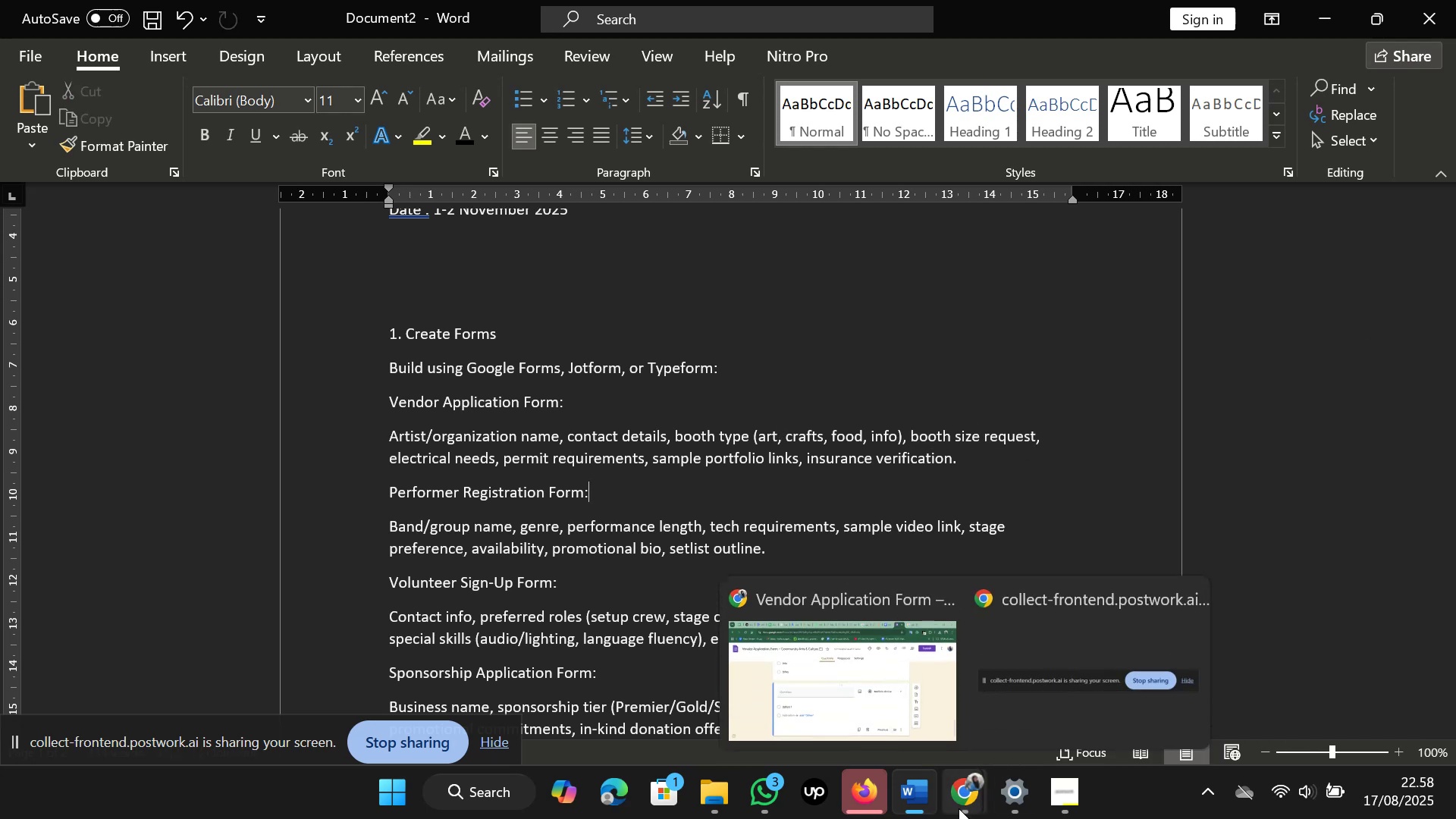 
left_click([897, 698])
 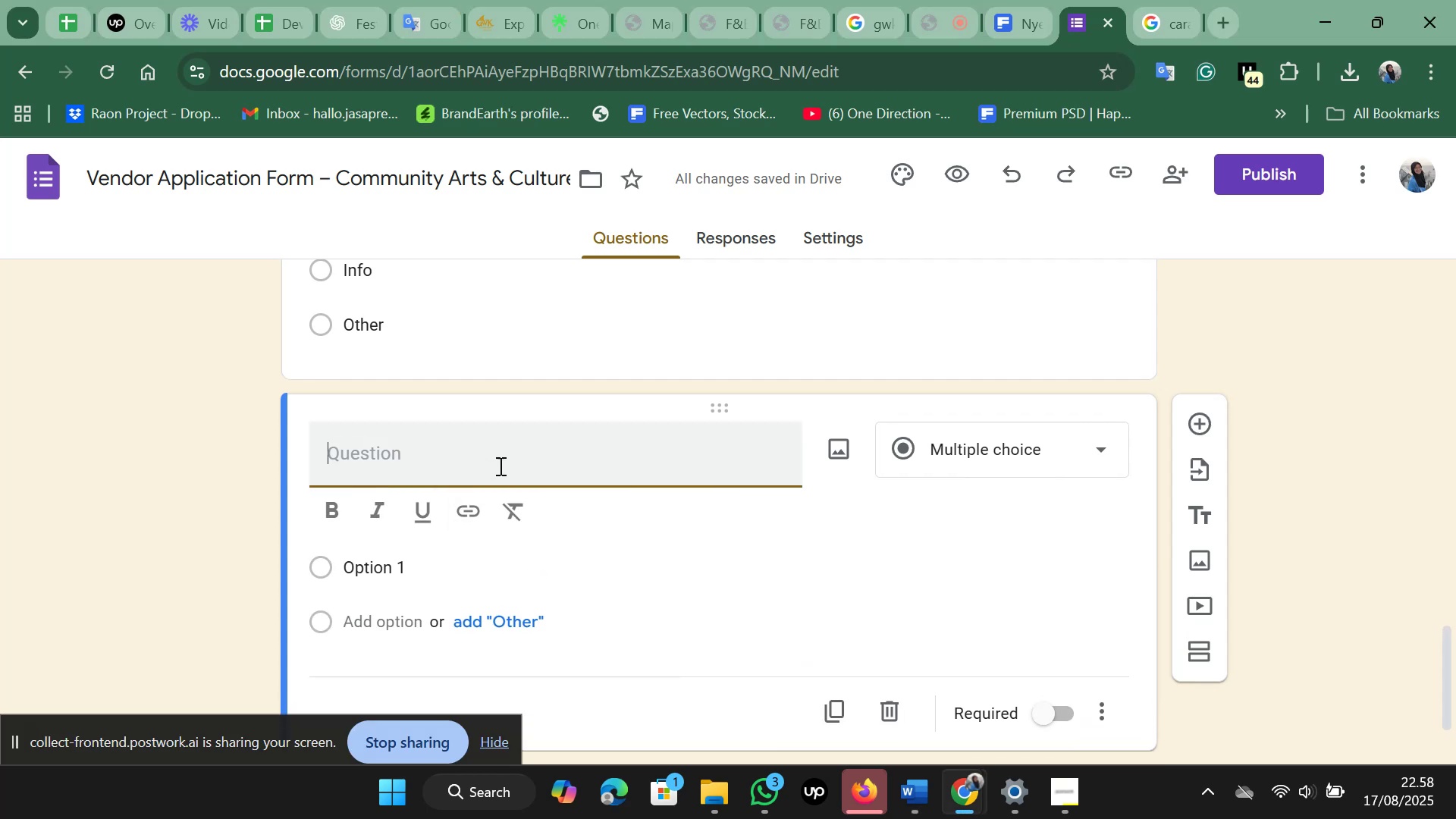 
left_click([506, 459])
 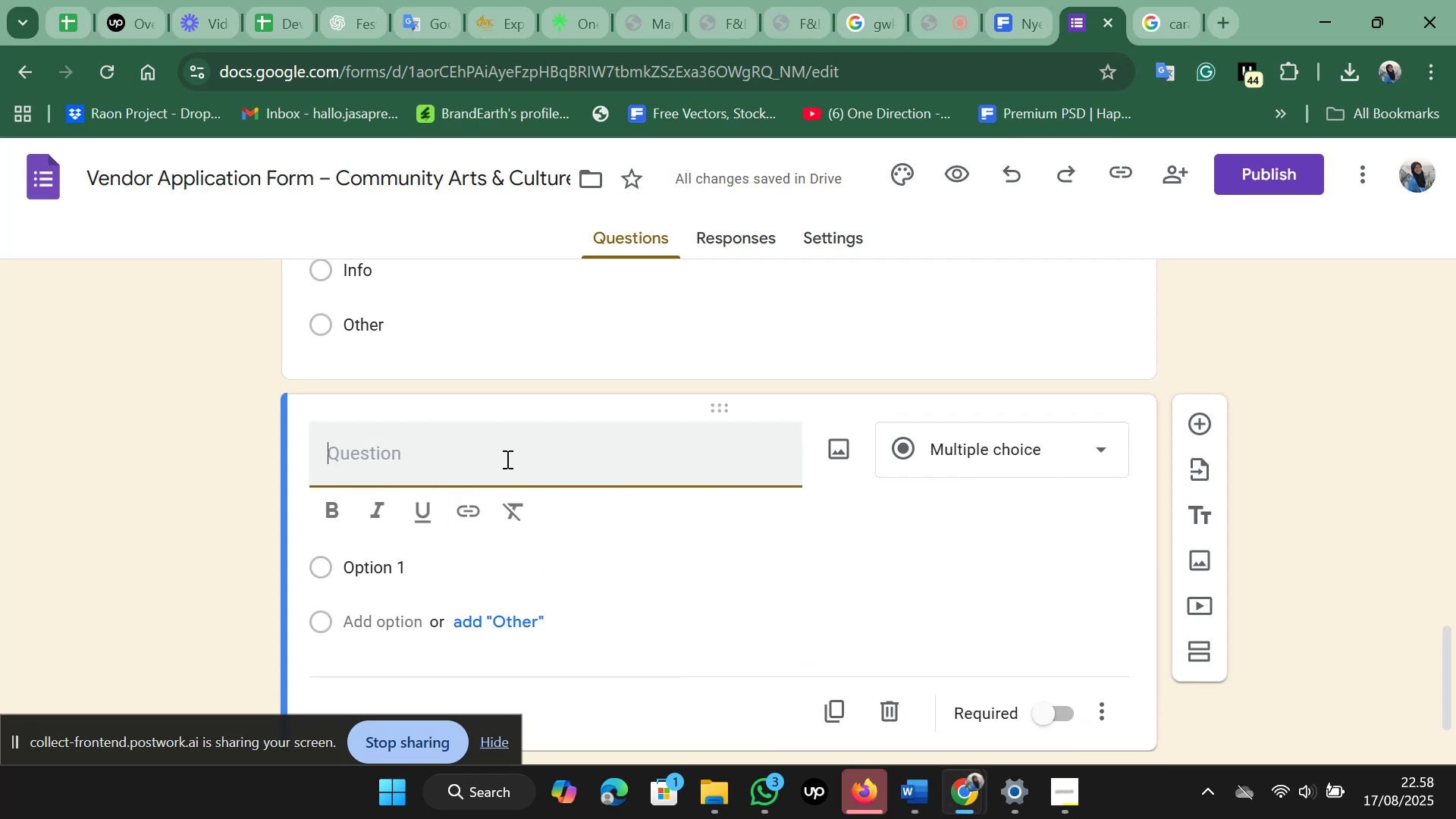 
key(Control+V)
 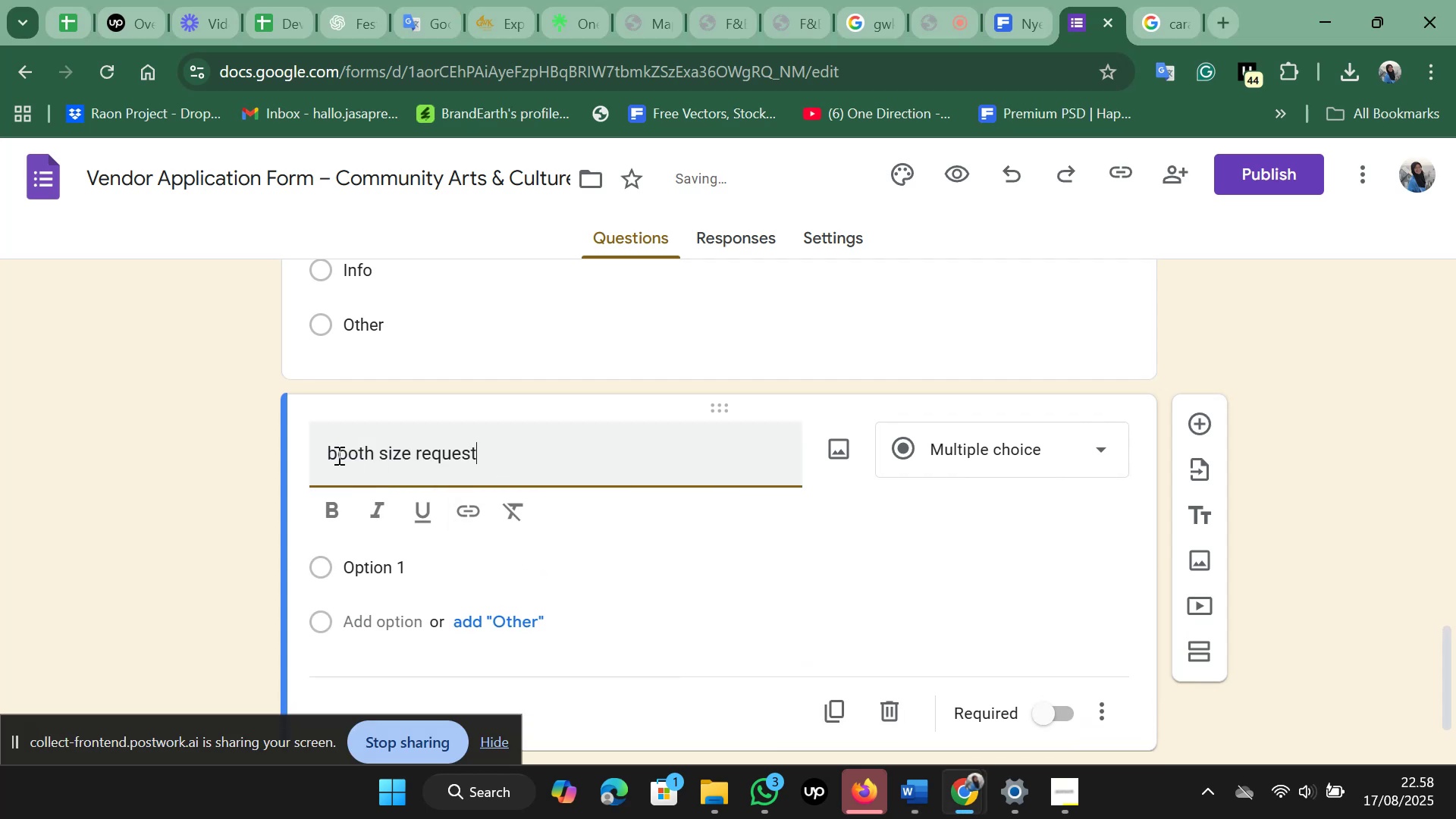 
left_click([337, 454])
 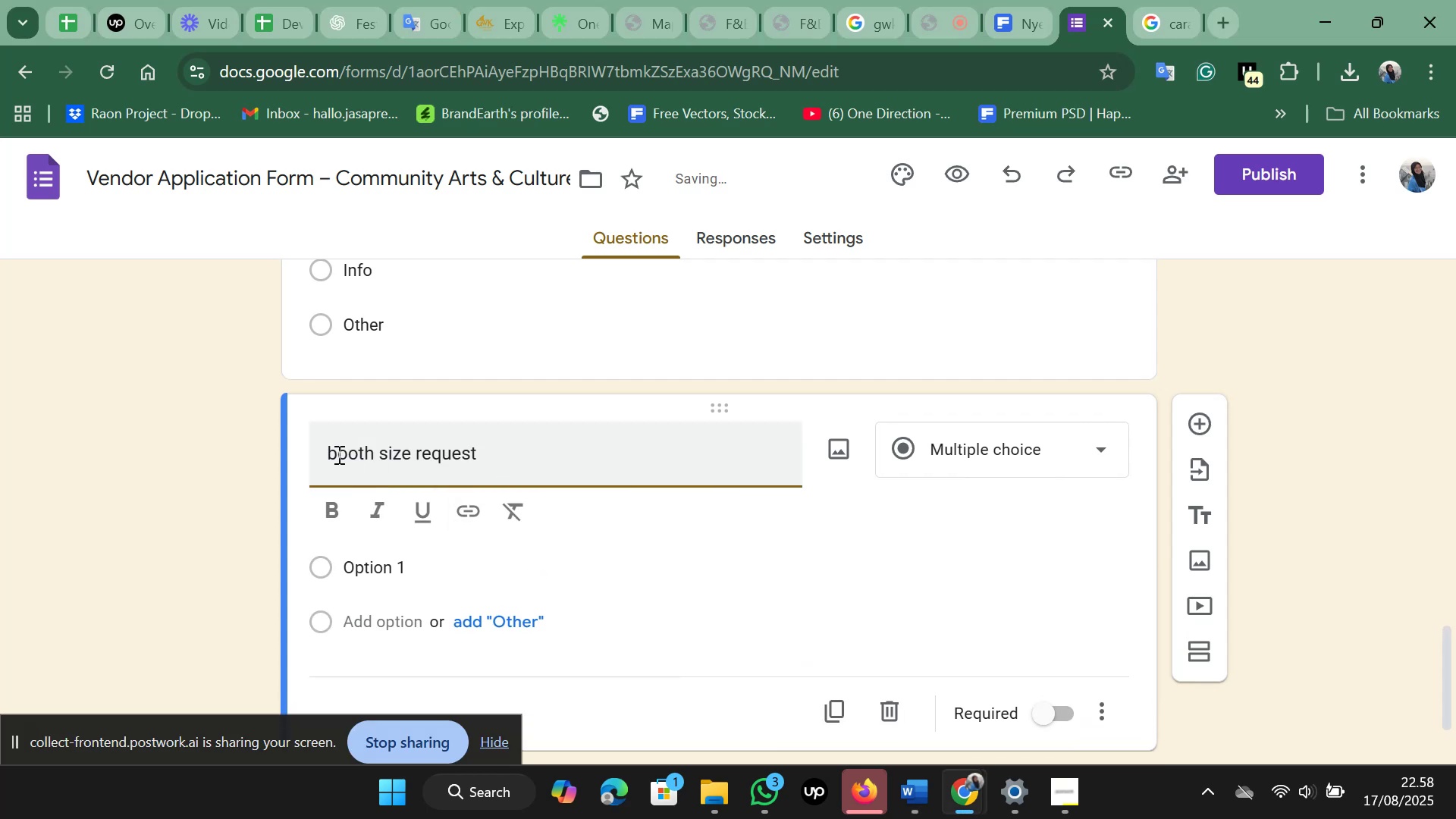 
key(Backspace)
 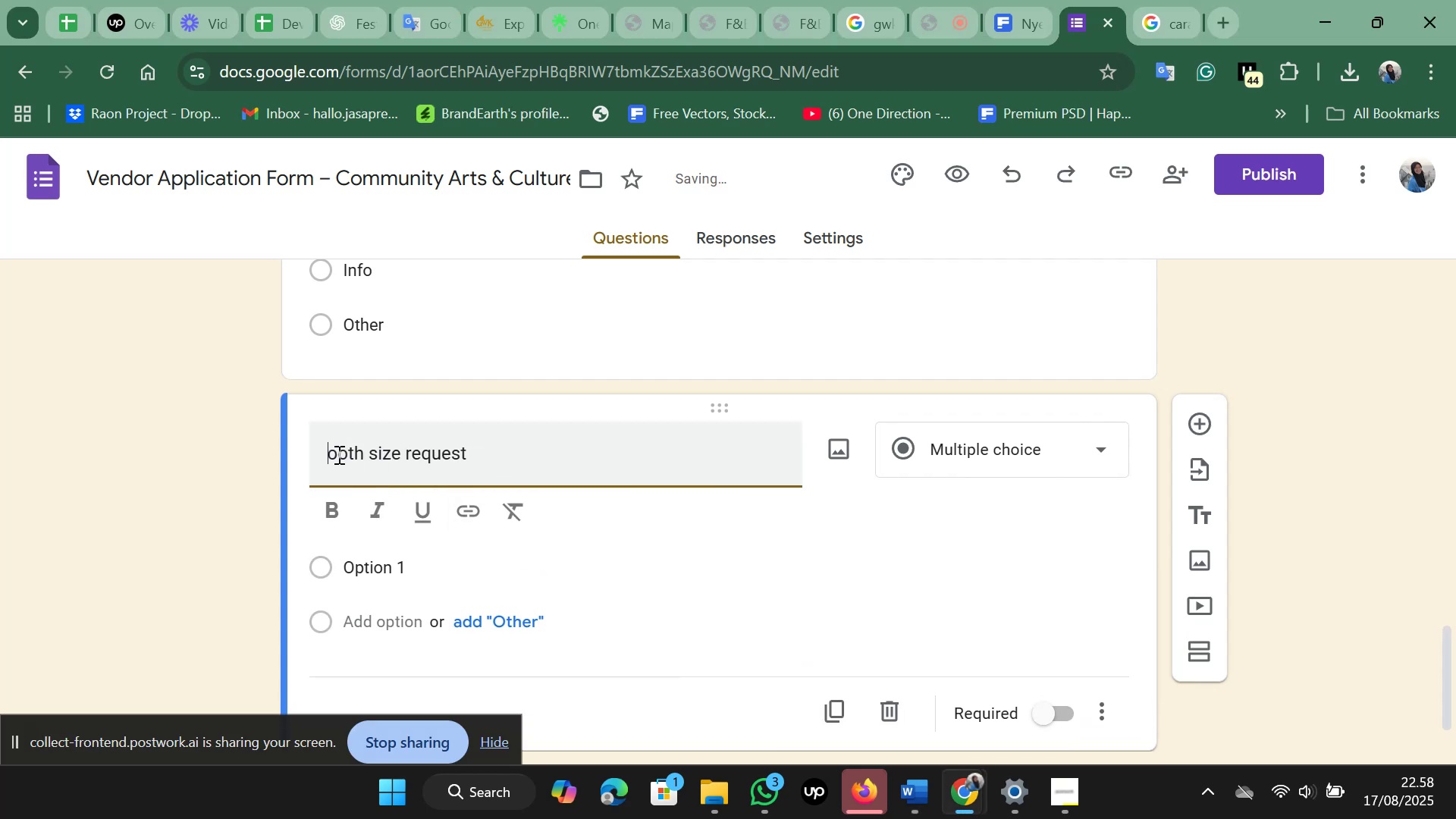 
key(Shift+B)
 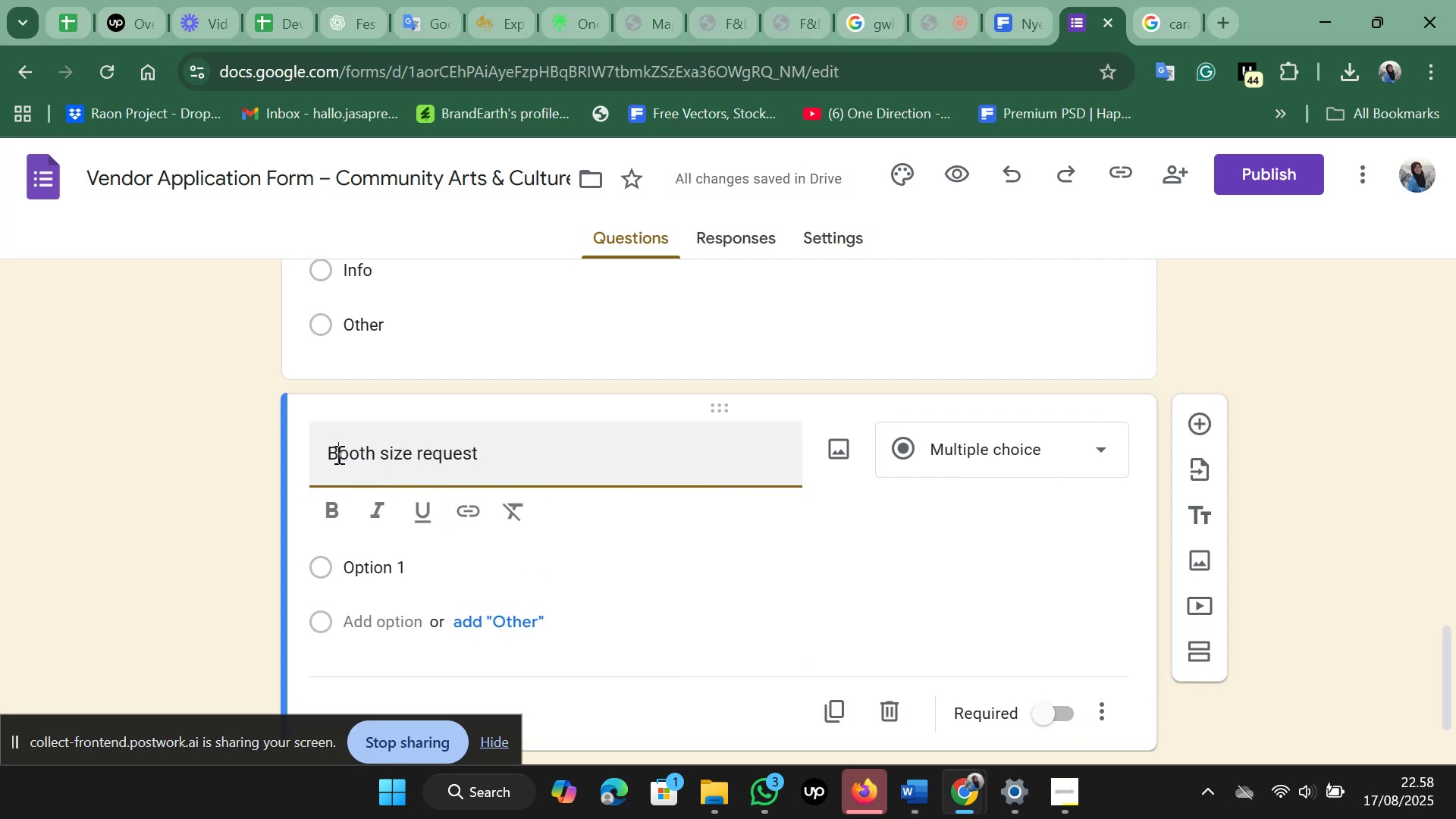 
hold_key(key=ArrowRight, duration=0.57)
 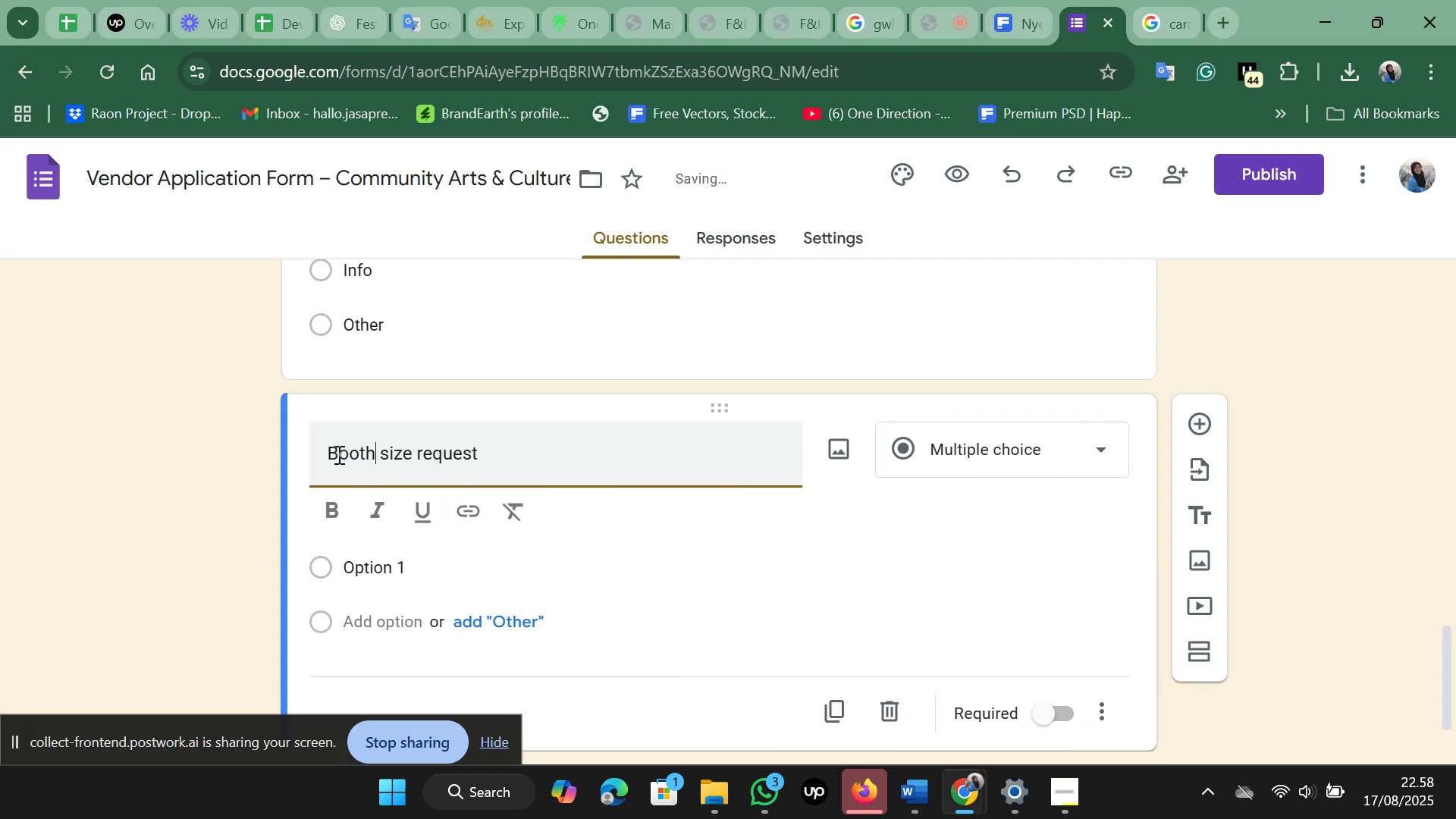 
key(ArrowRight)
 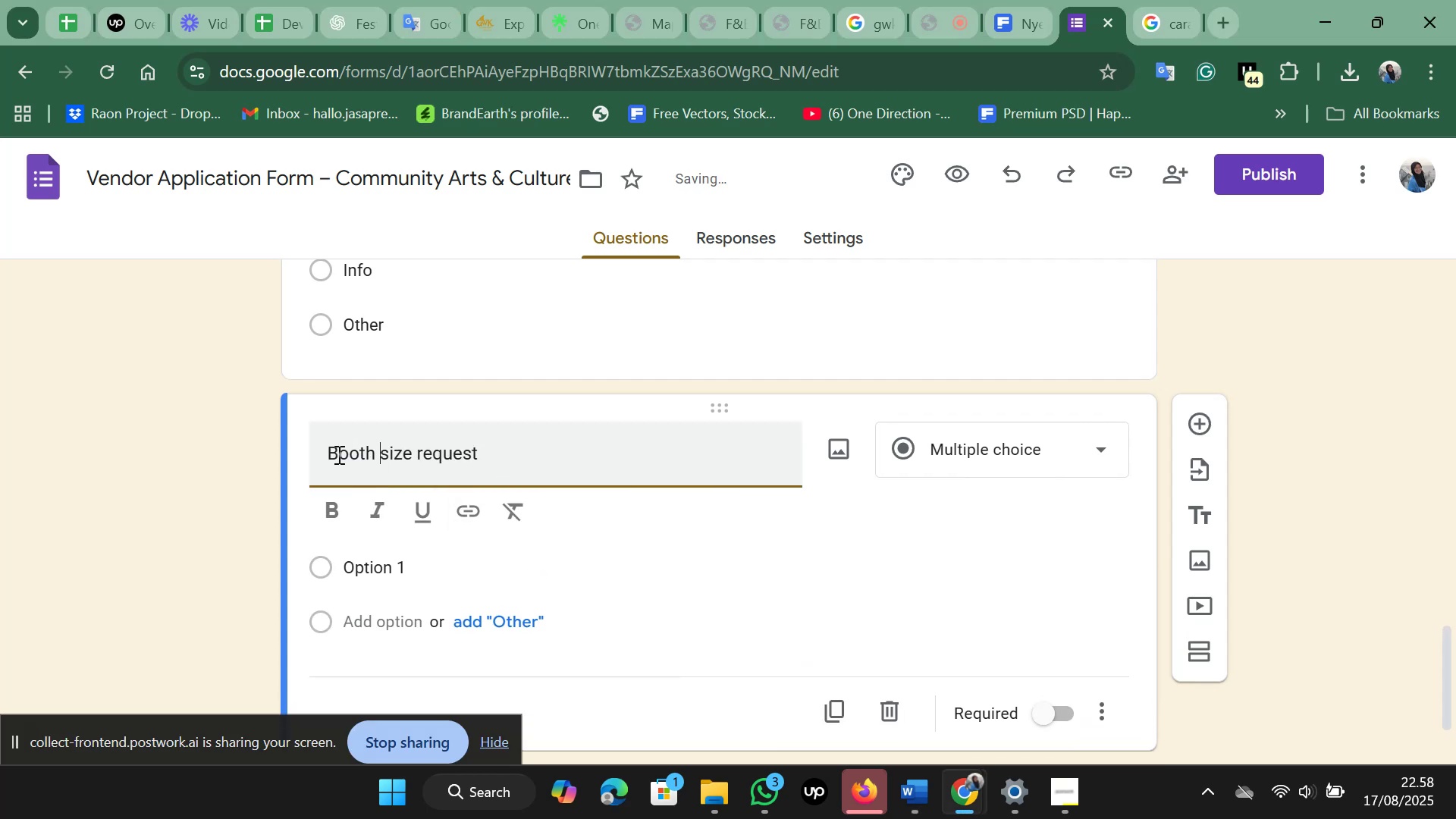 
key(ArrowRight)
 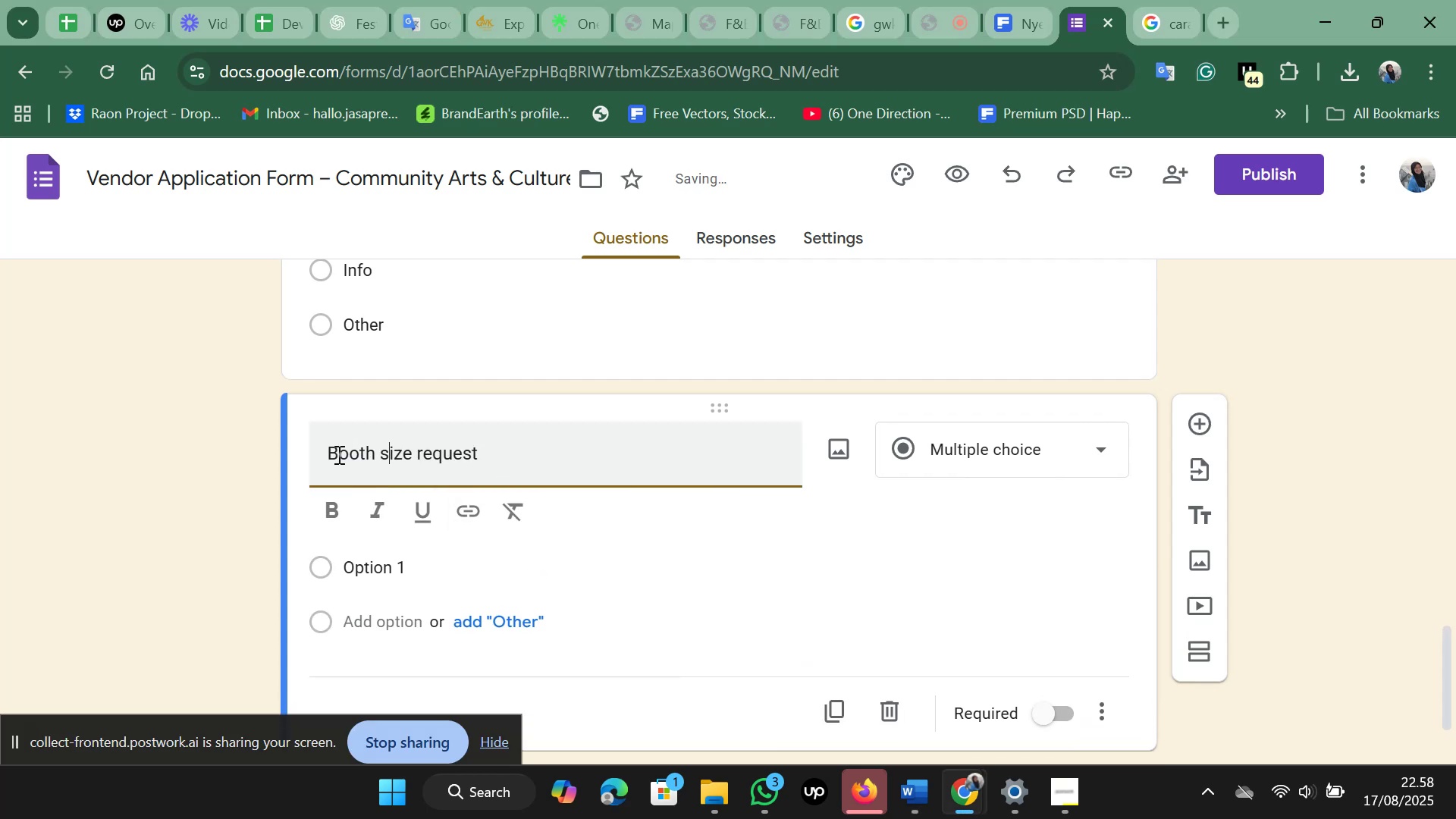 
key(Backspace)
 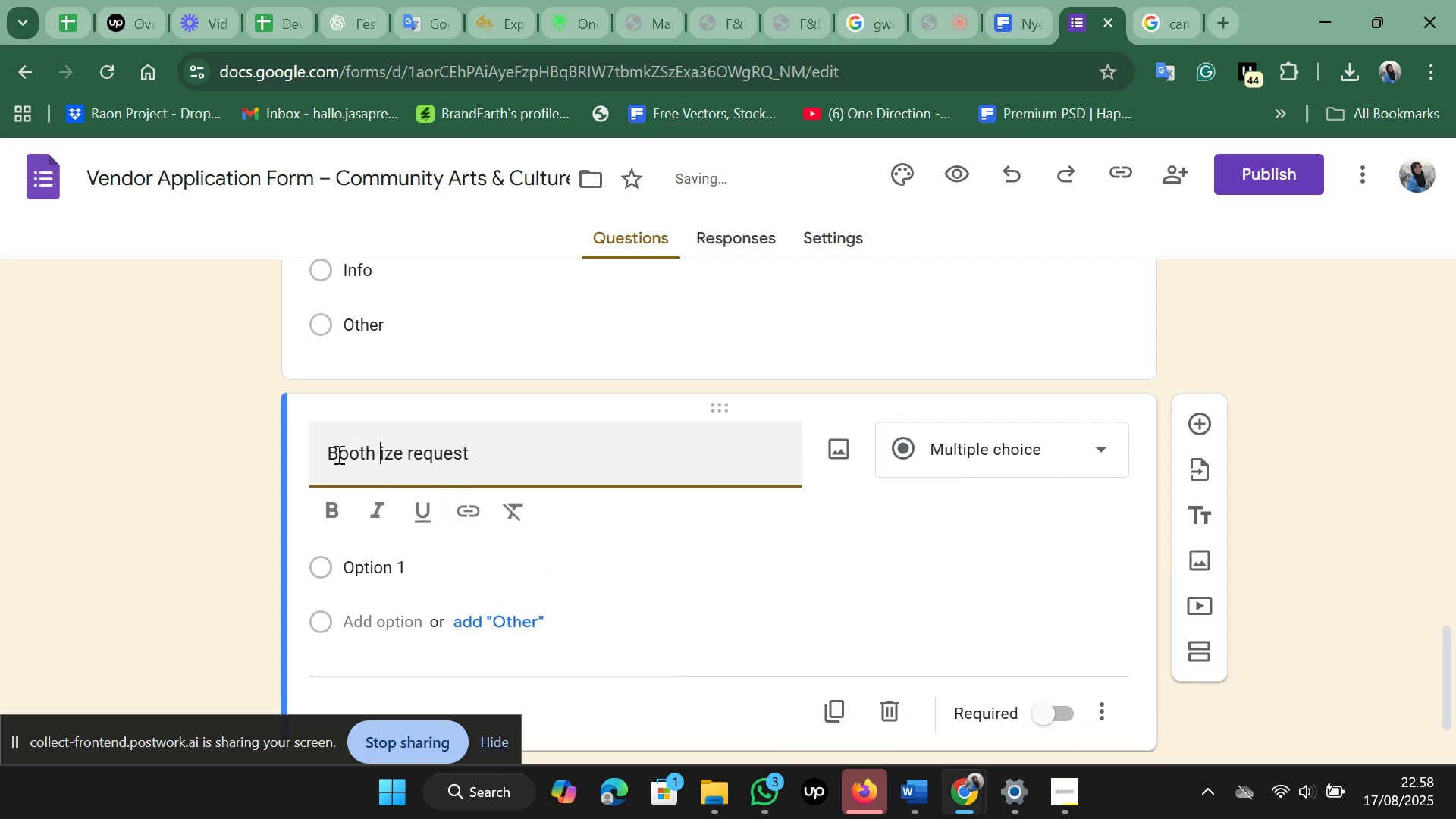 
key(Shift+S)
 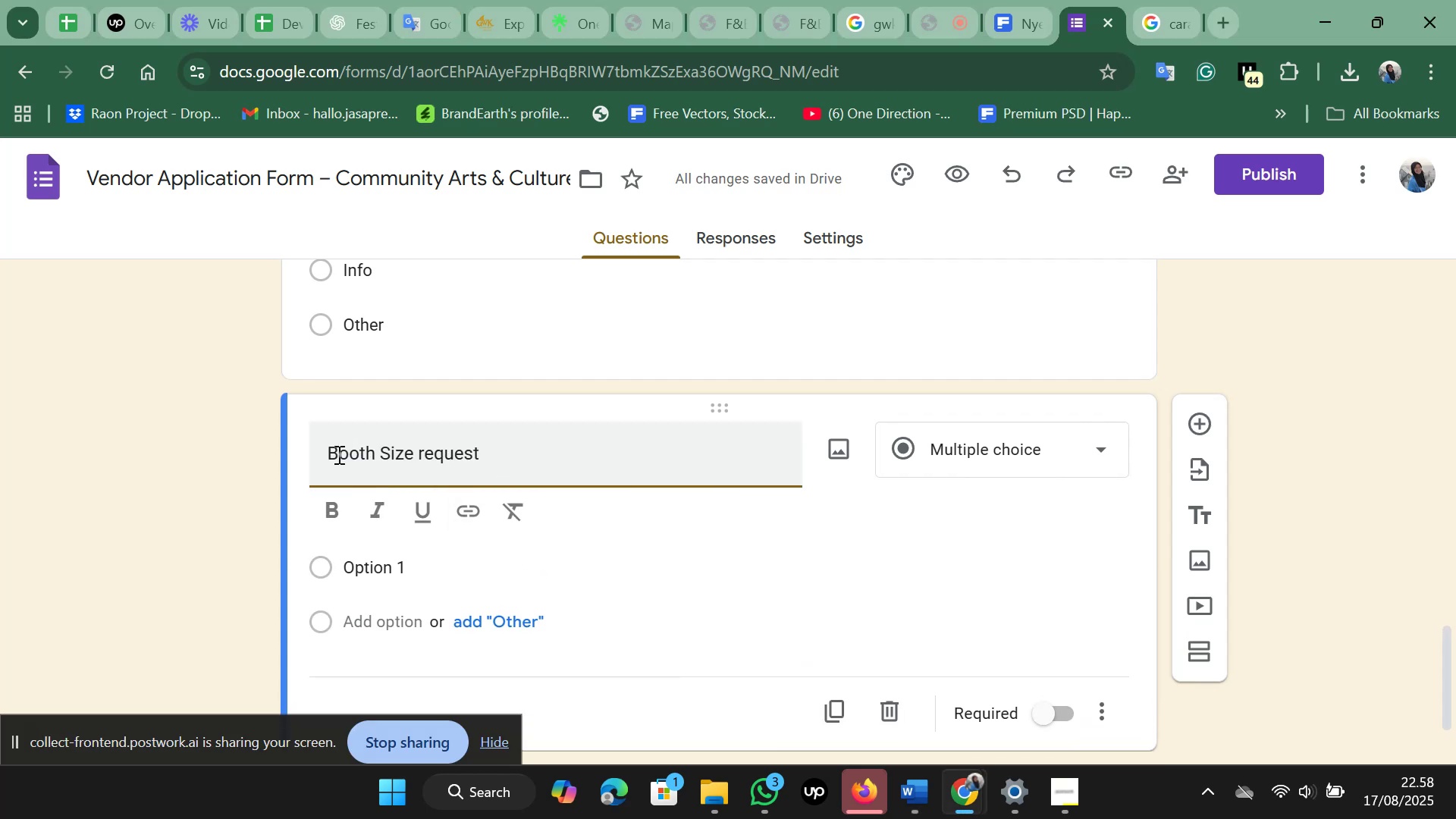 
hold_key(key=ArrowRight, duration=0.62)
 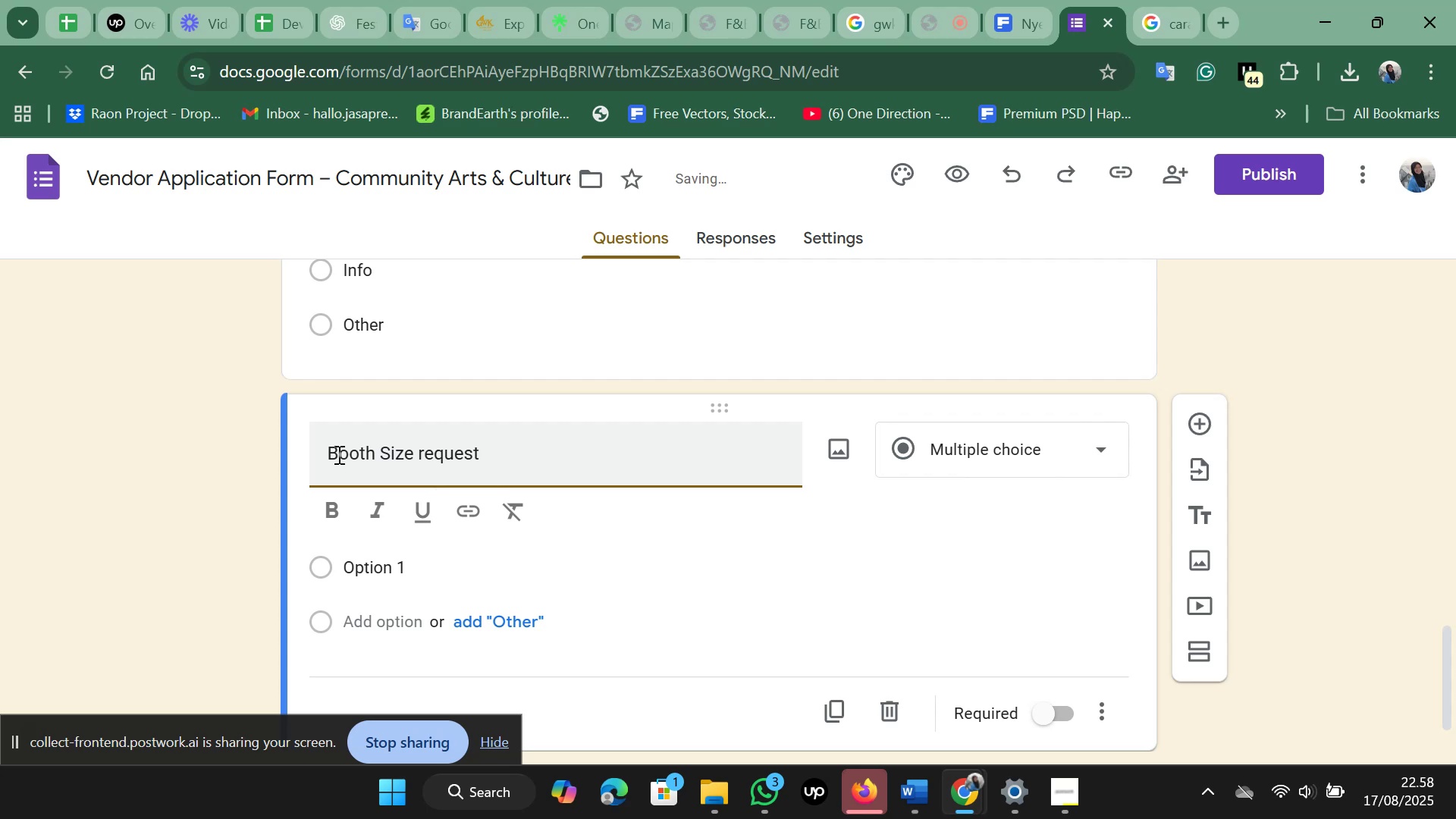 
key(Backspace)
 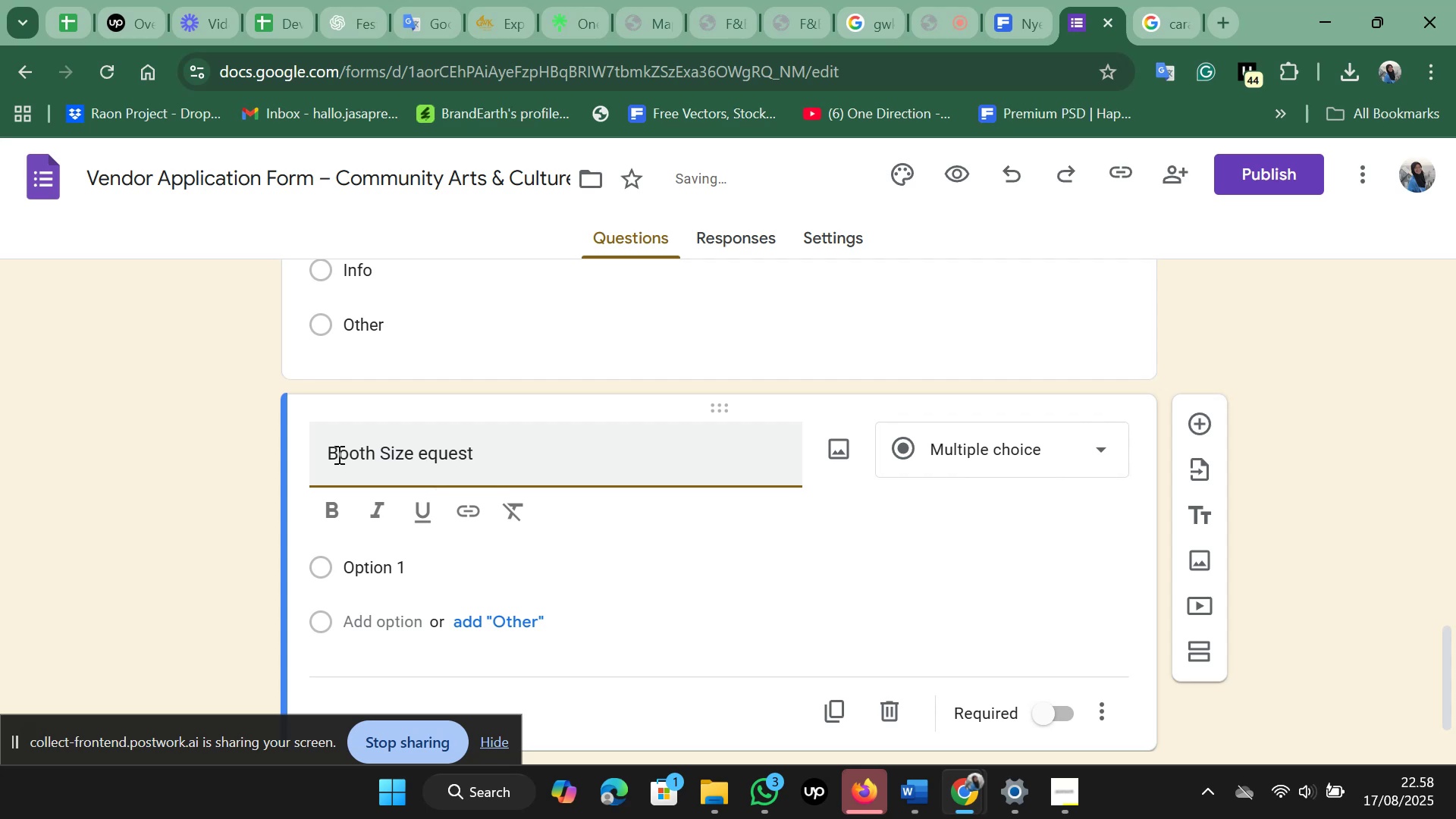 
key(Shift+R)
 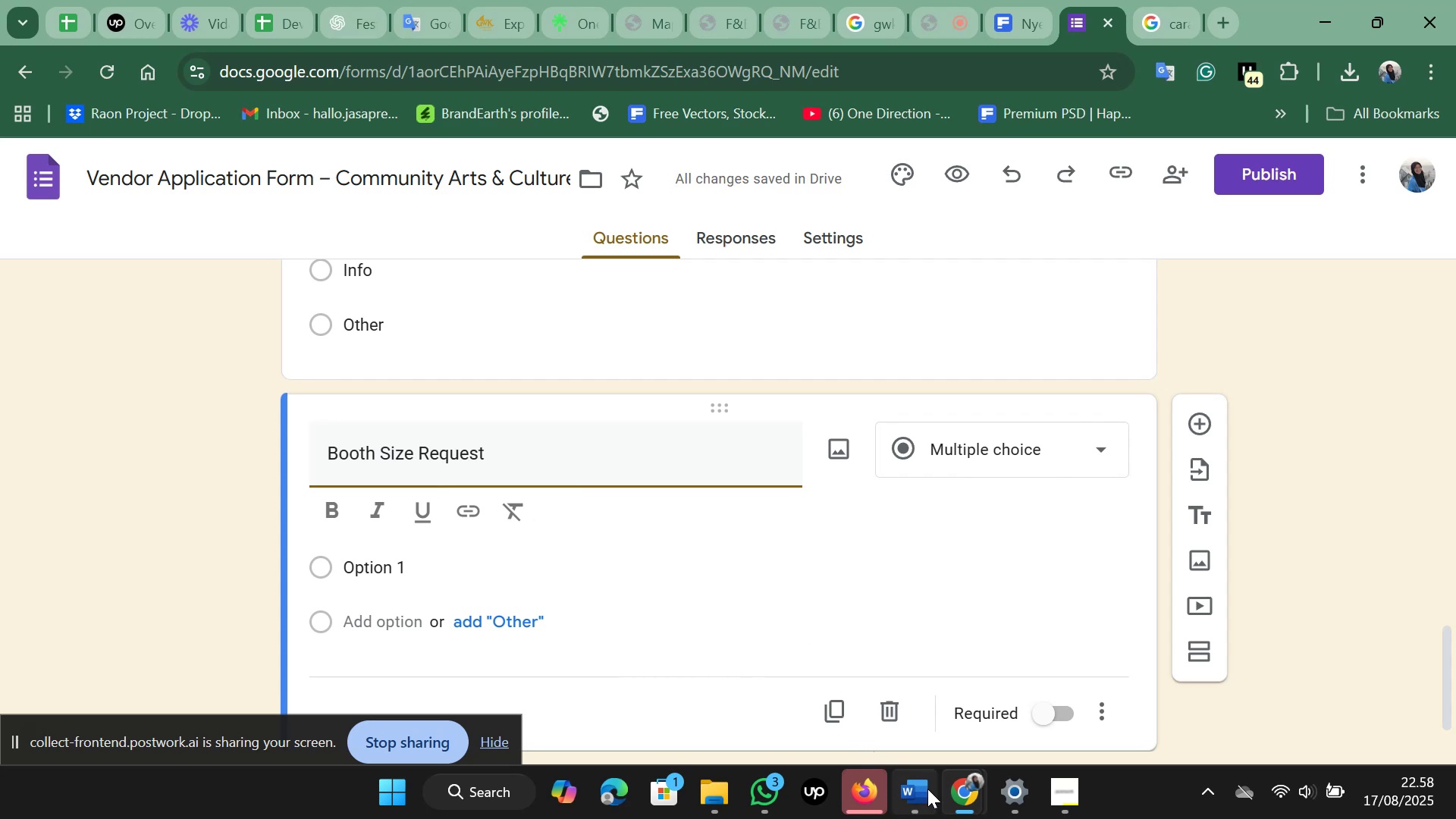 
left_click([933, 689])
 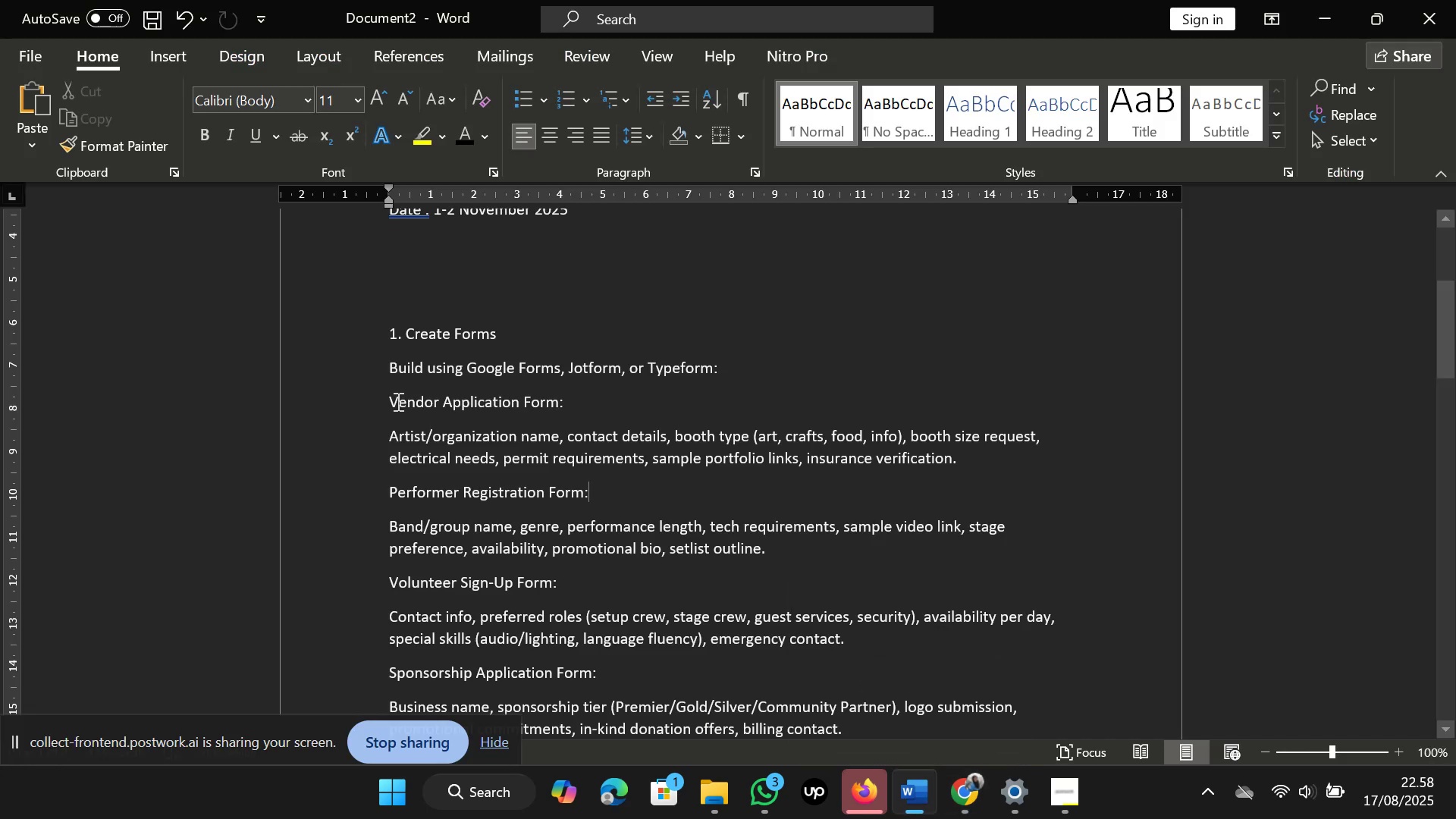 
left_click_drag(start_coordinate=[383, 401], to_coordinate=[975, 450])
 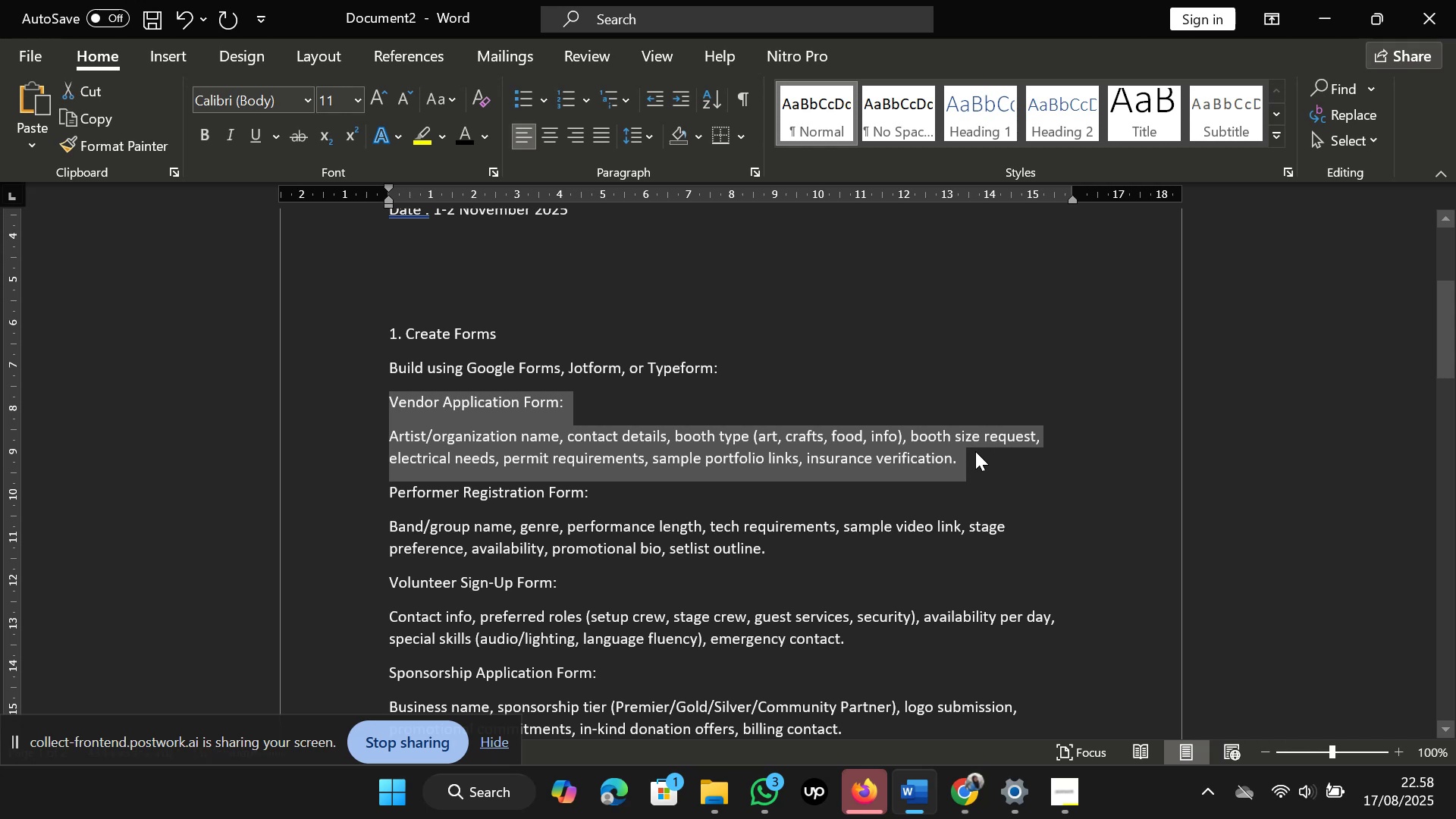 
key(Control+C)
 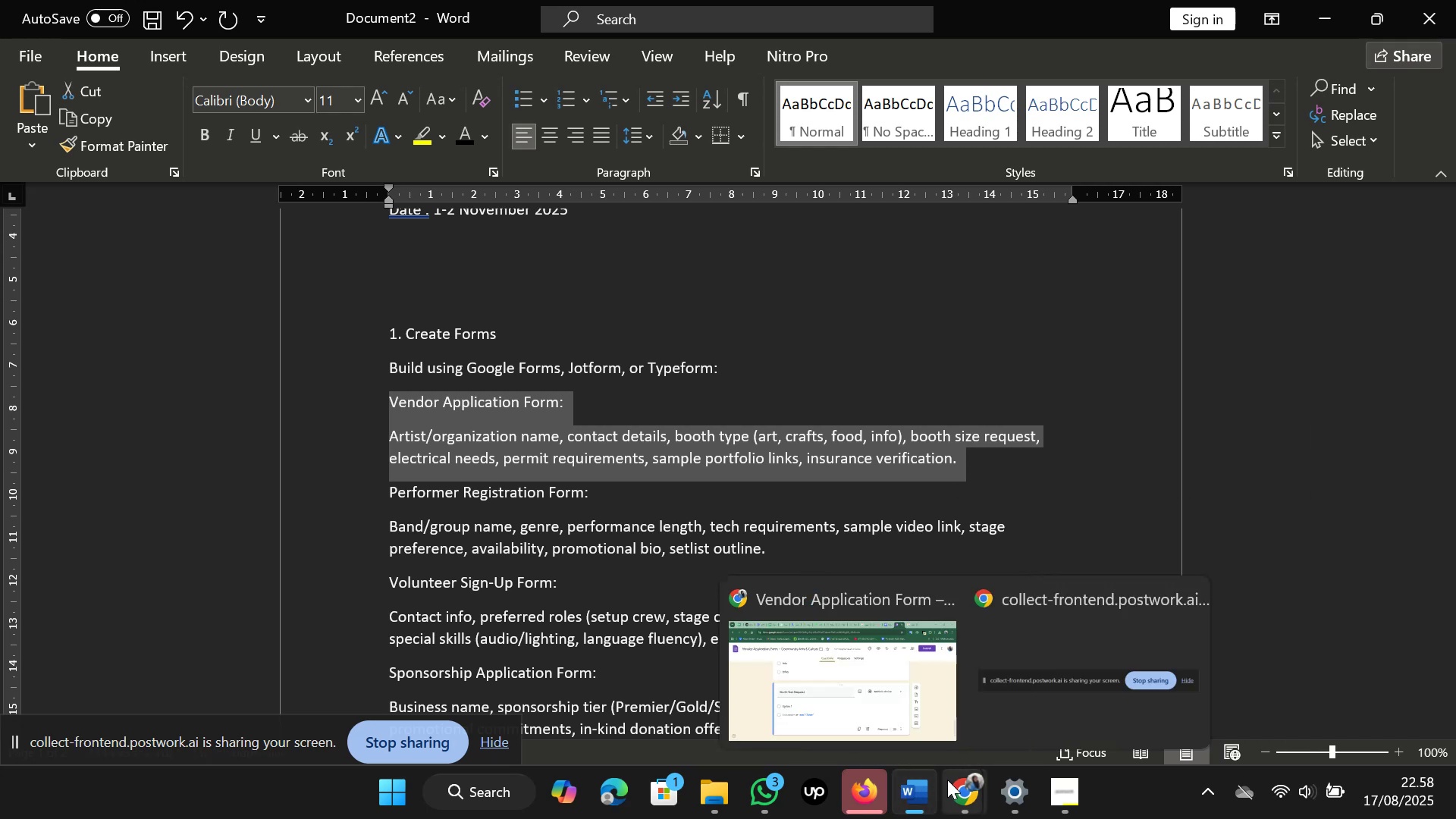 
left_click([802, 659])
 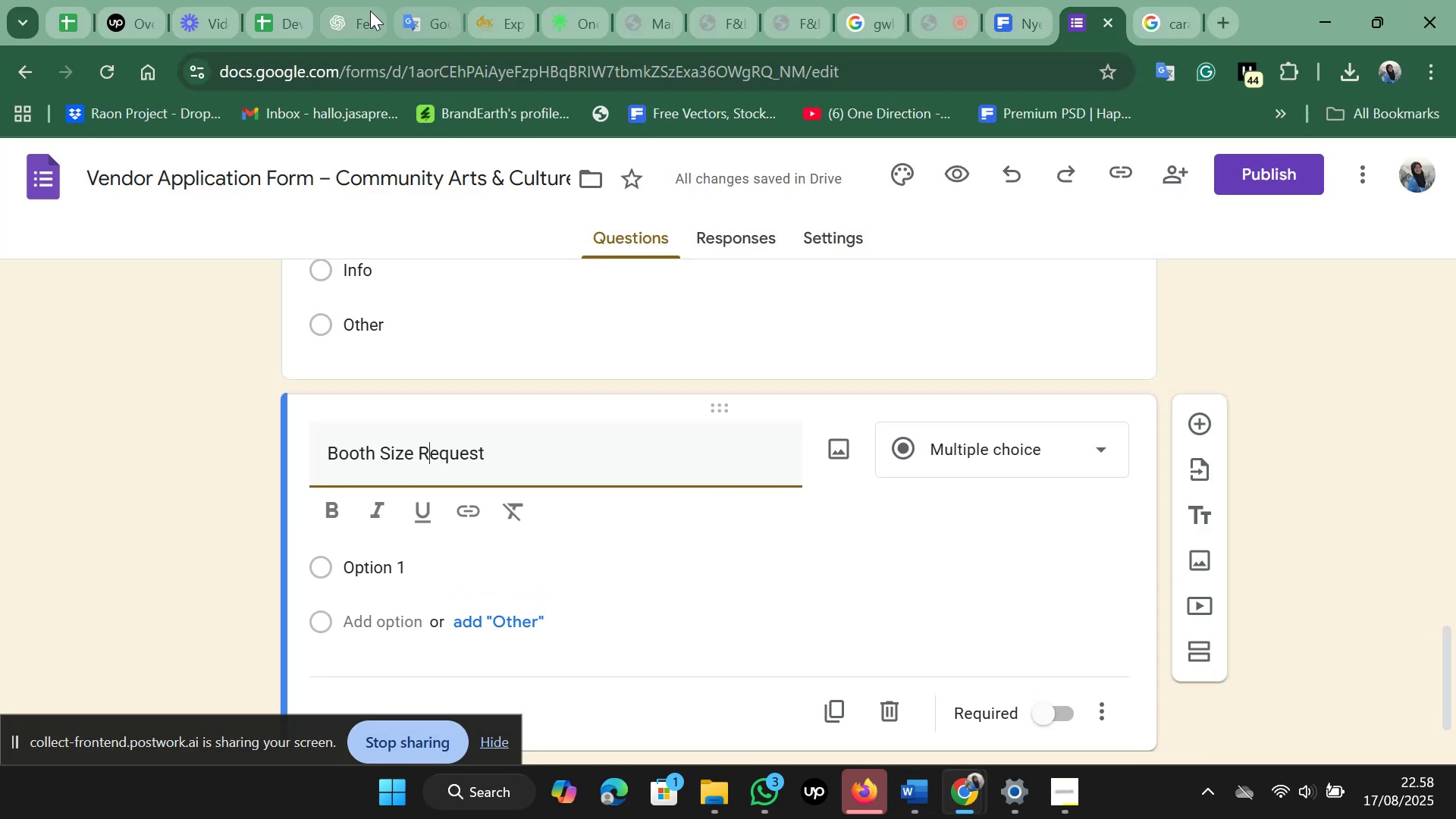 
left_click([363, 11])
 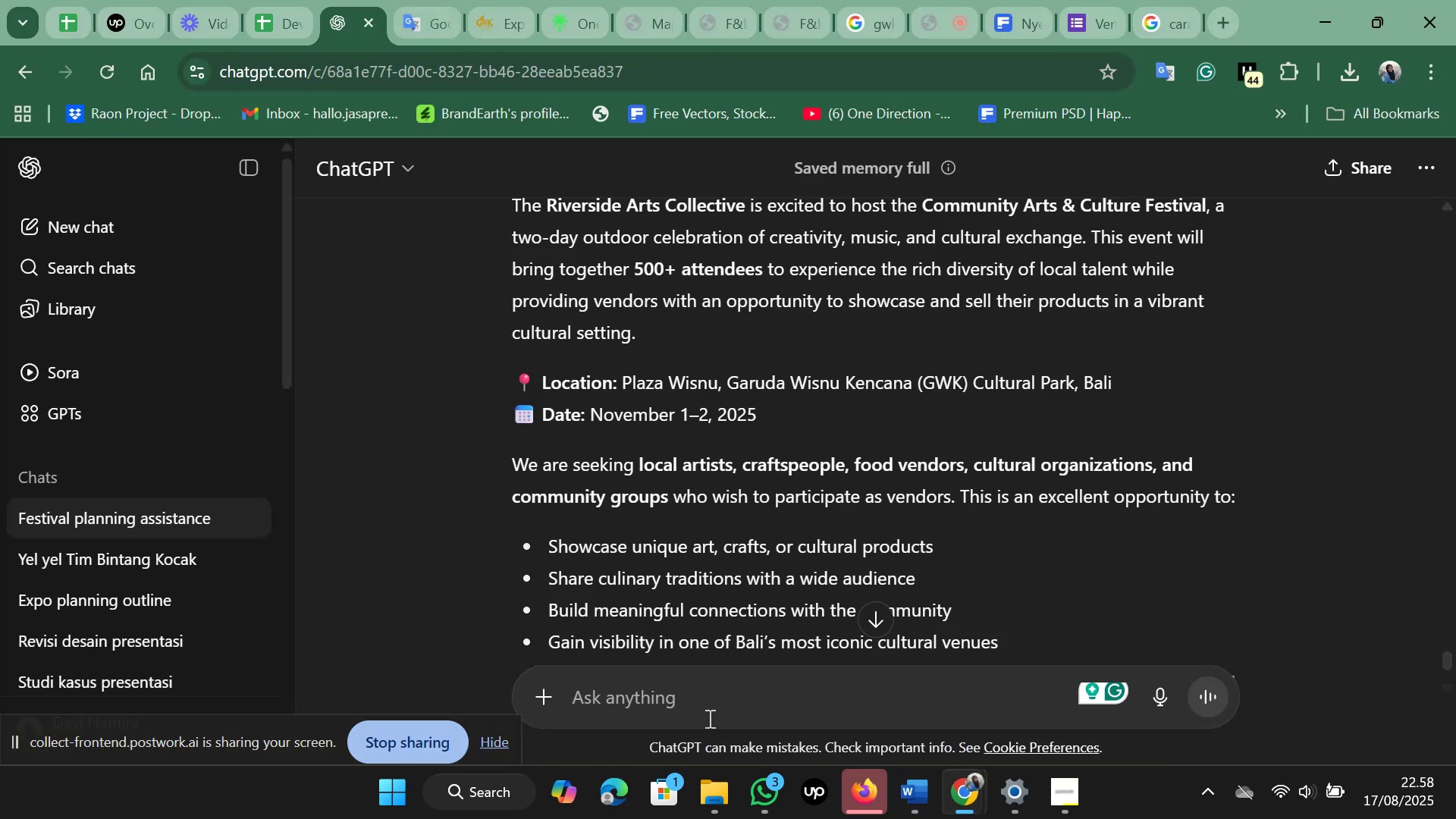 
left_click([712, 709])
 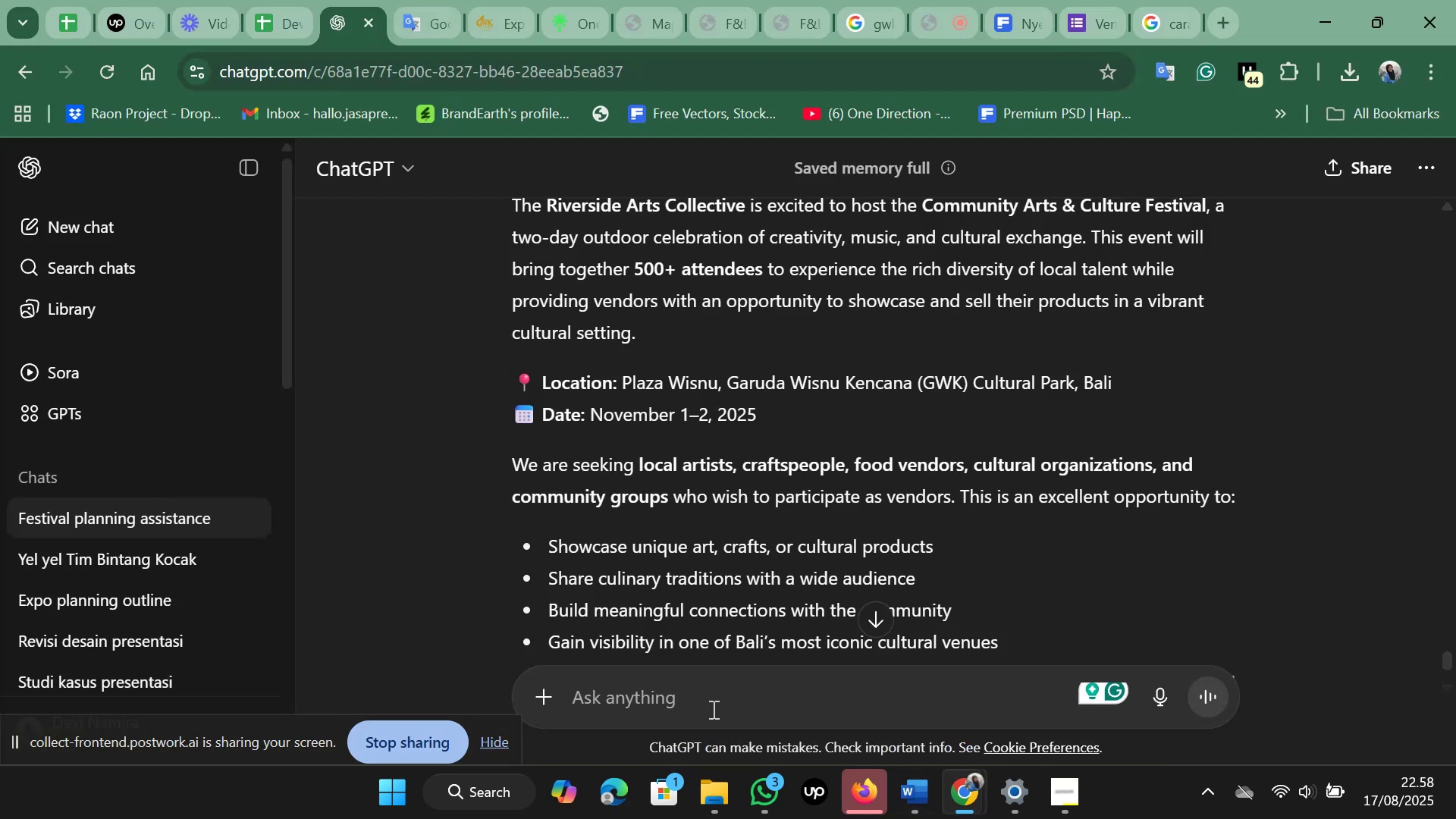 
key(Control+V)
 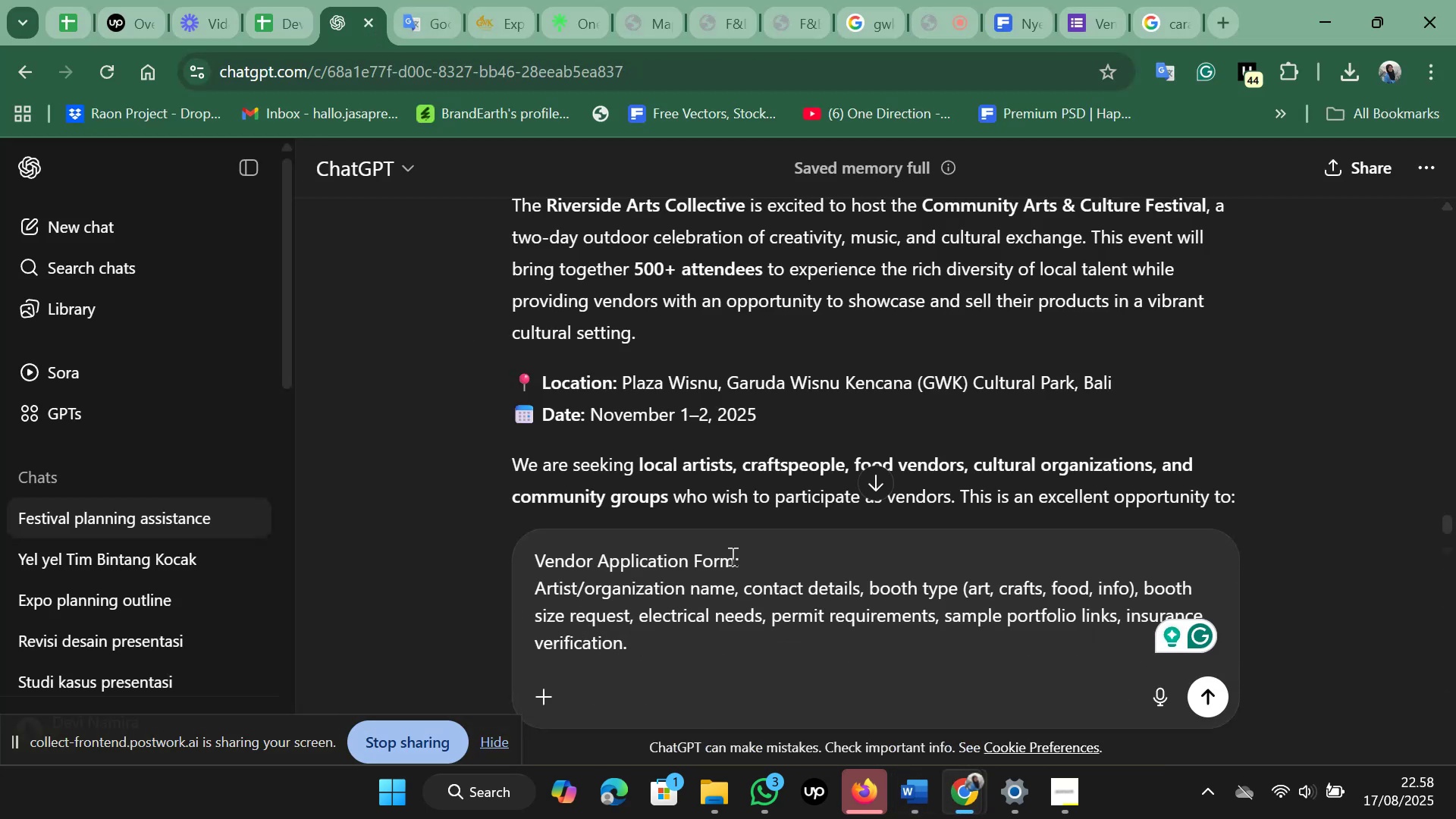 
scroll: coordinate [758, 414], scroll_direction: down, amount: 3.0
 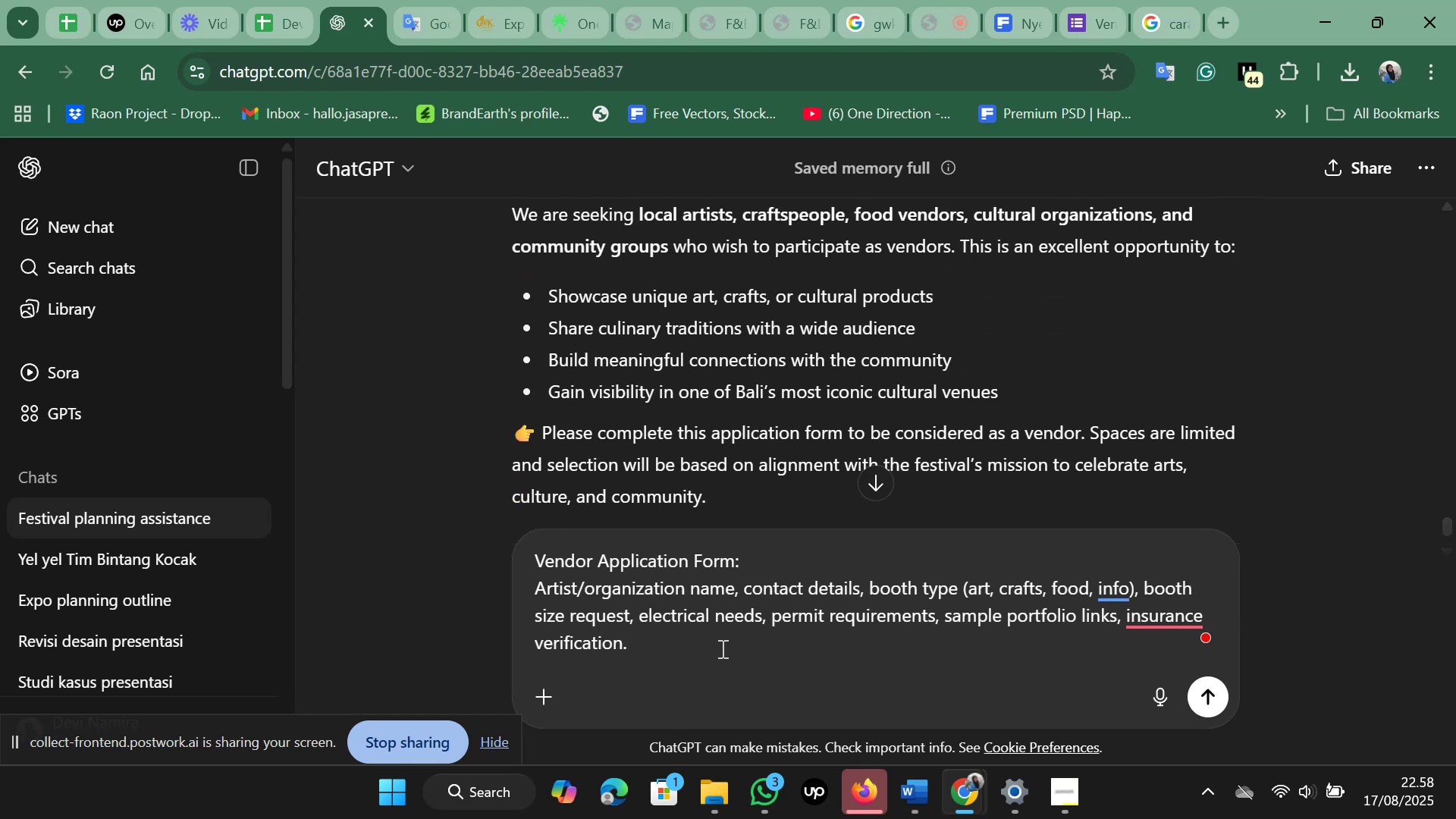 
left_click([721, 648])
 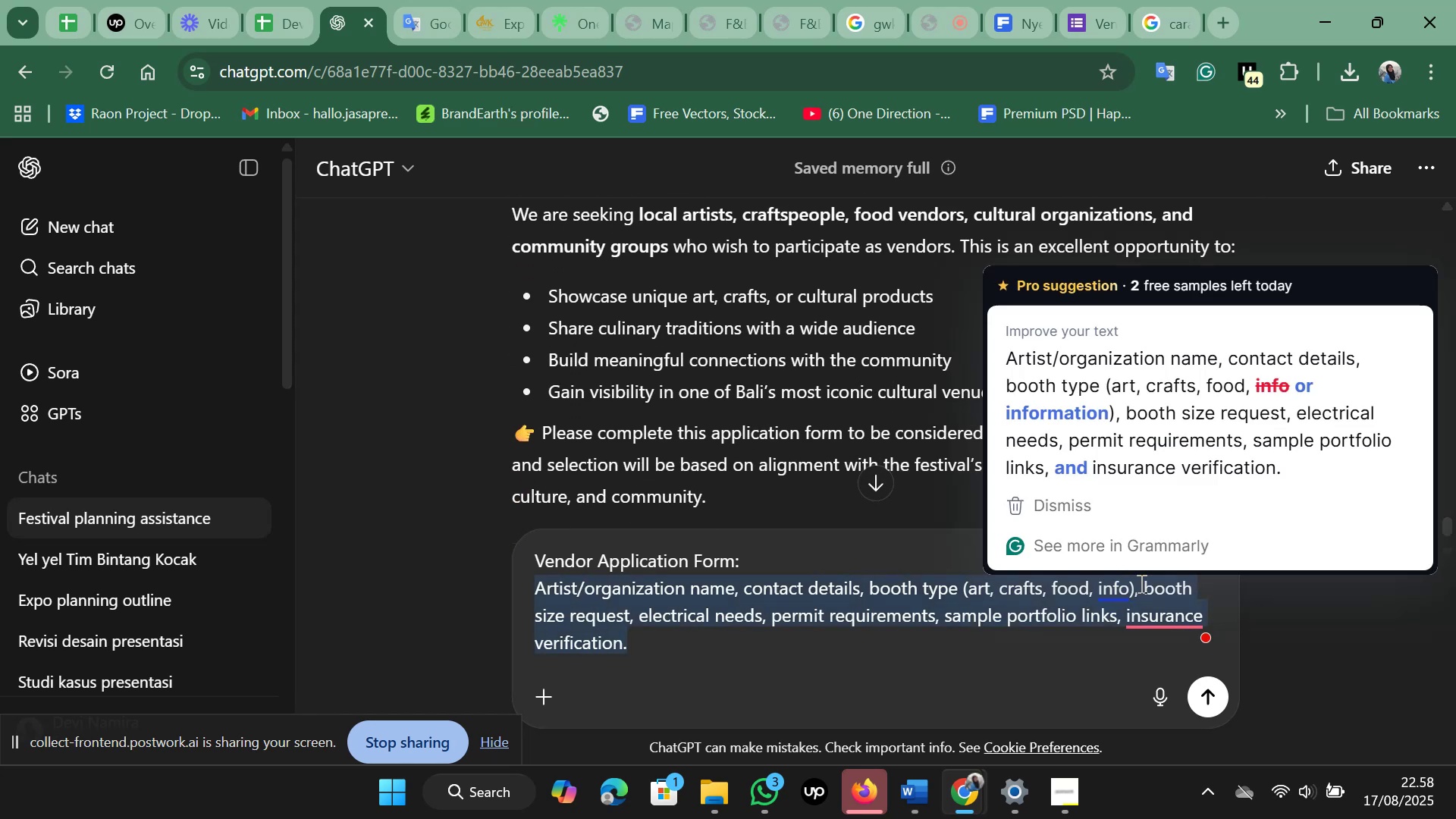 
left_click_drag(start_coordinate=[1144, 586], to_coordinate=[627, 616])
 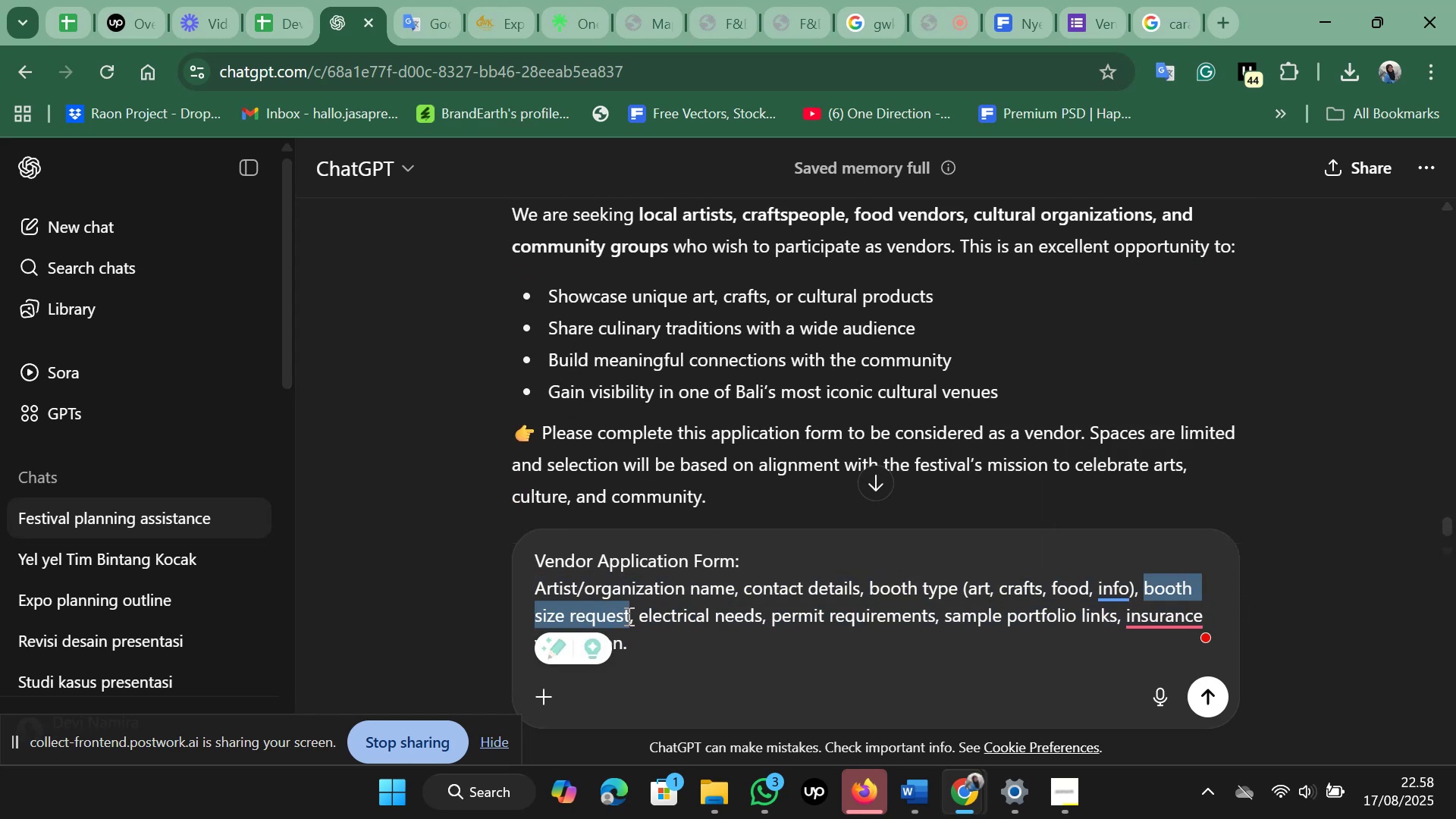 
key(Control+C)
 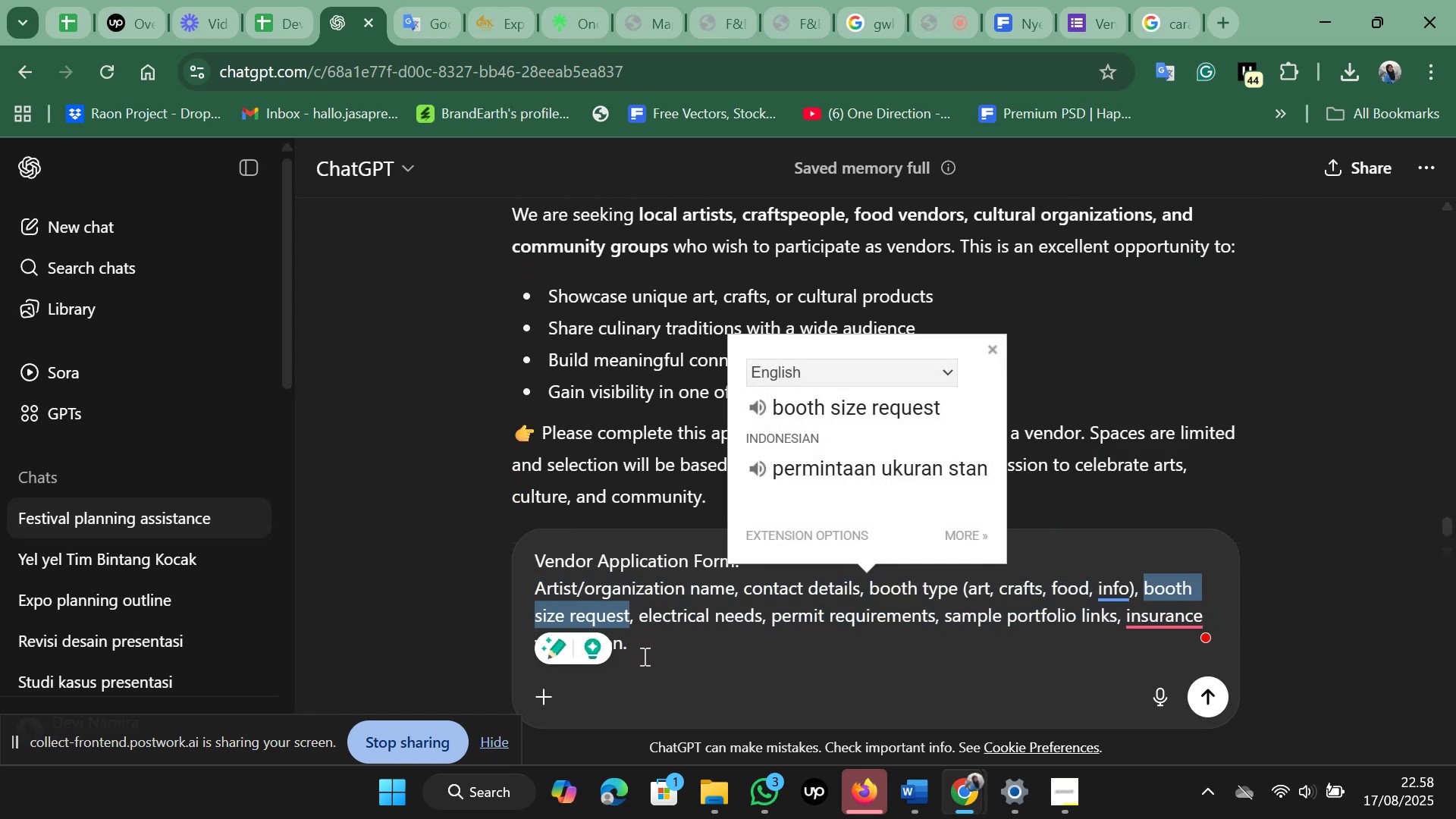 
left_click([643, 656])
 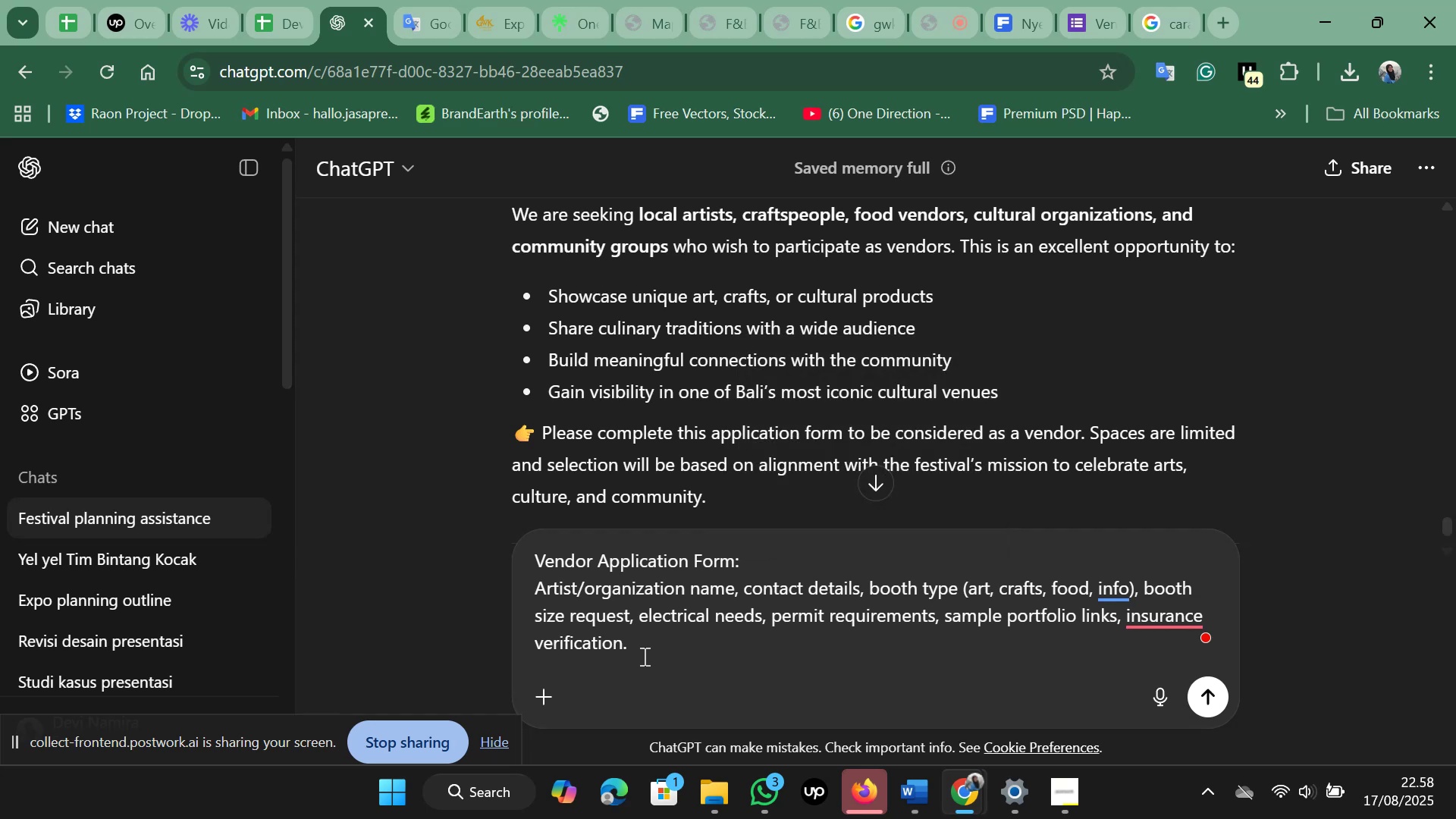 
key(Shift+Enter)
 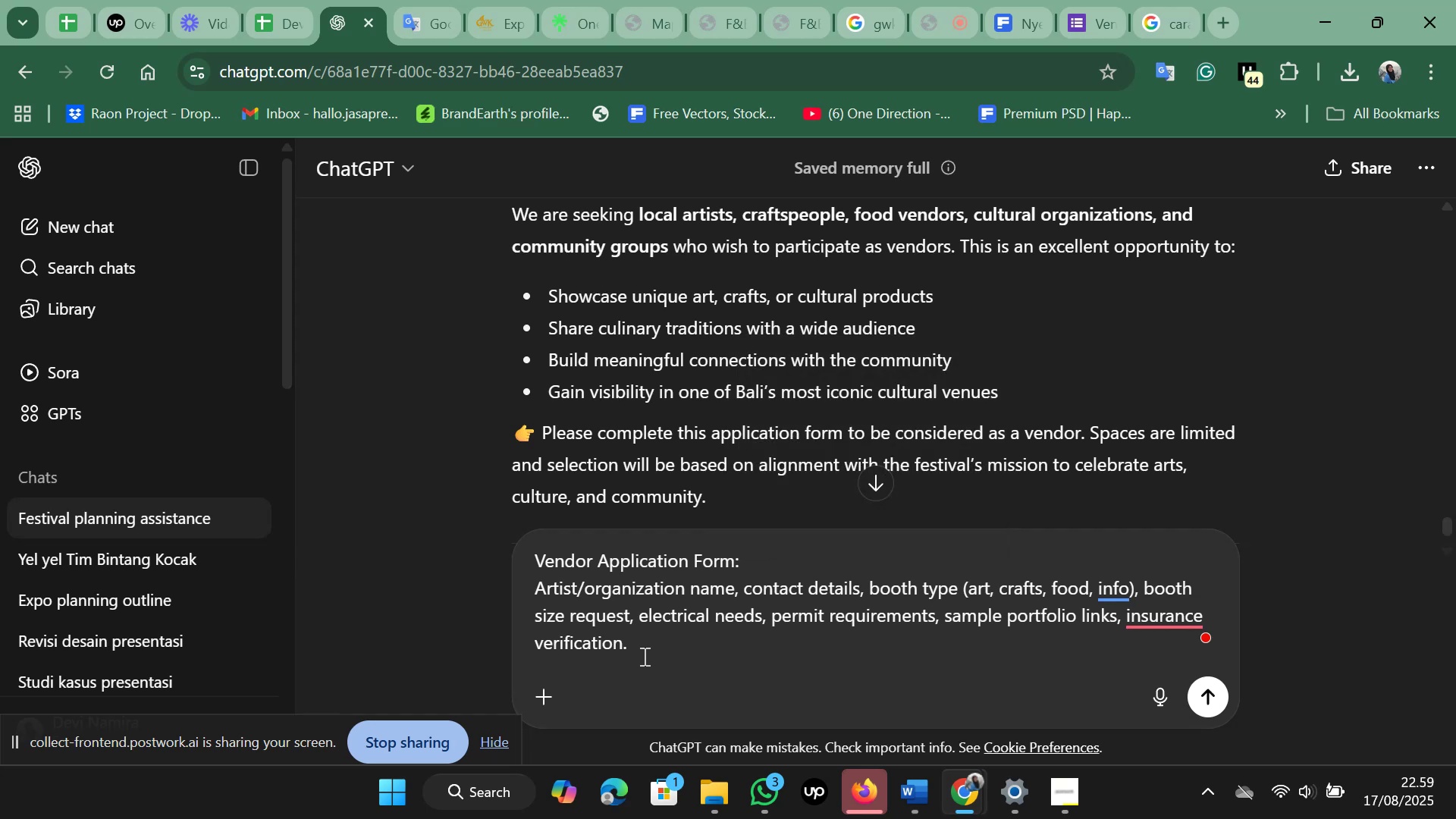 
key(Shift+Enter)
 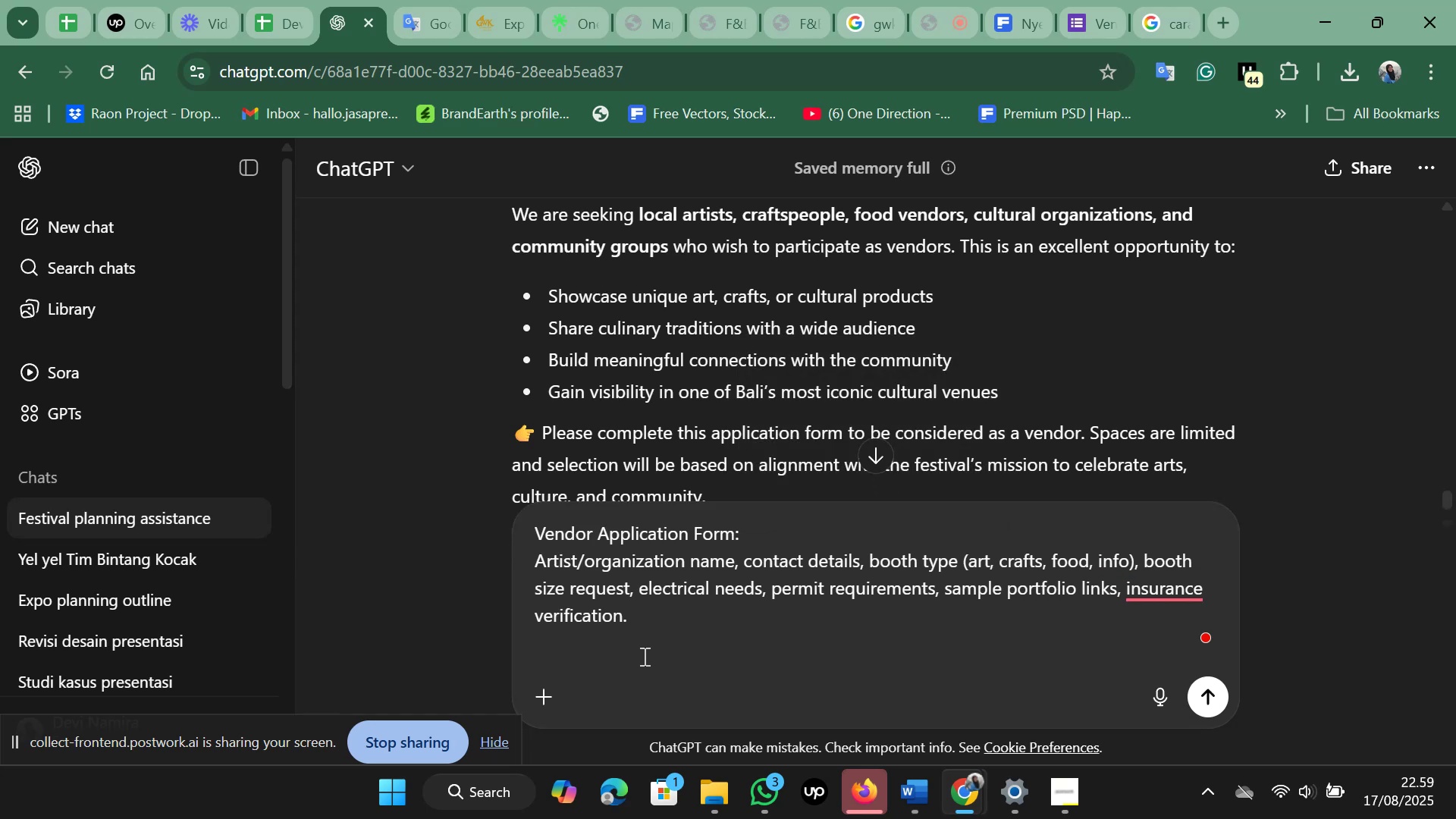 
key(Control+V)
 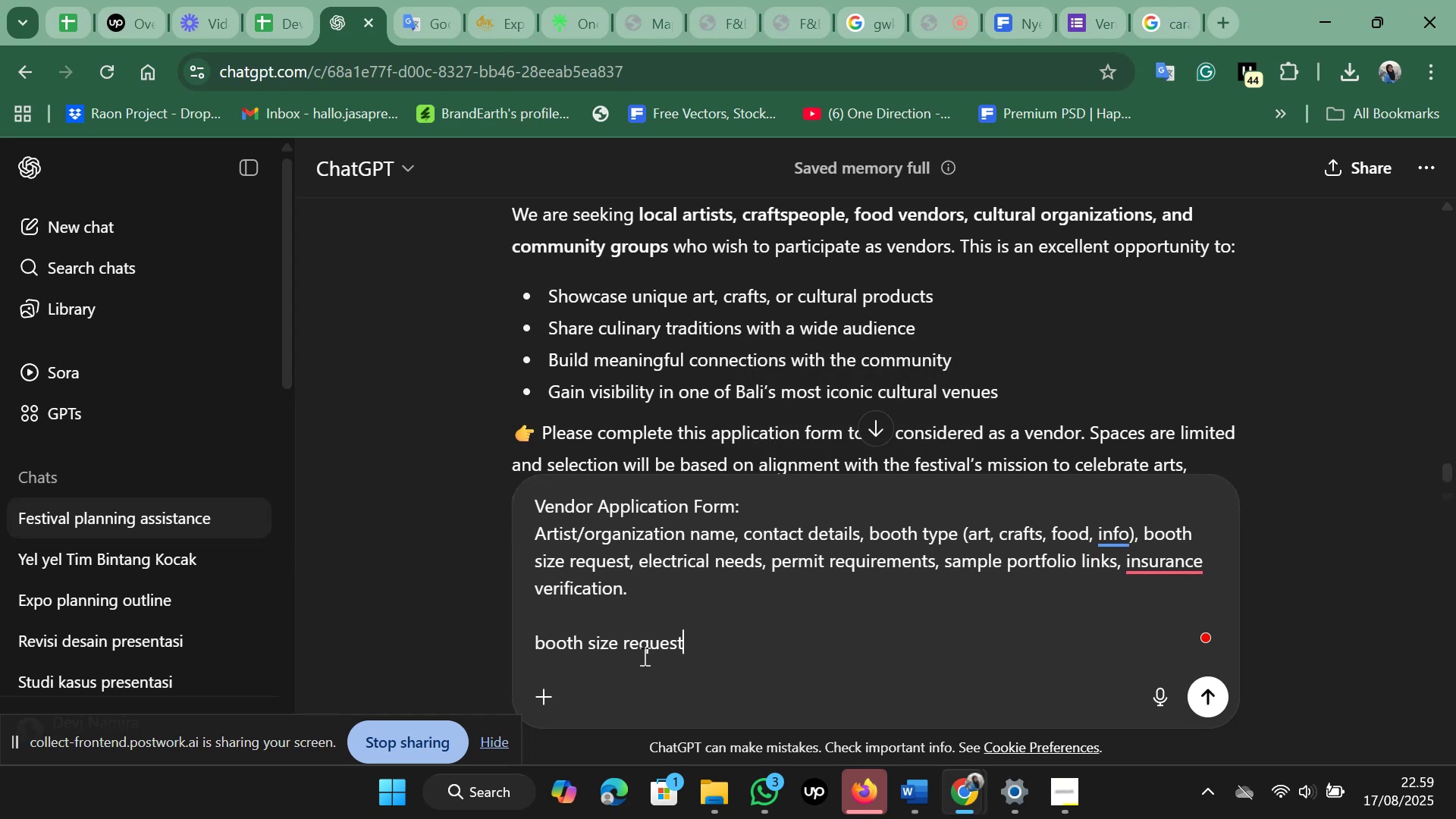 
key(Shift+Slash)
 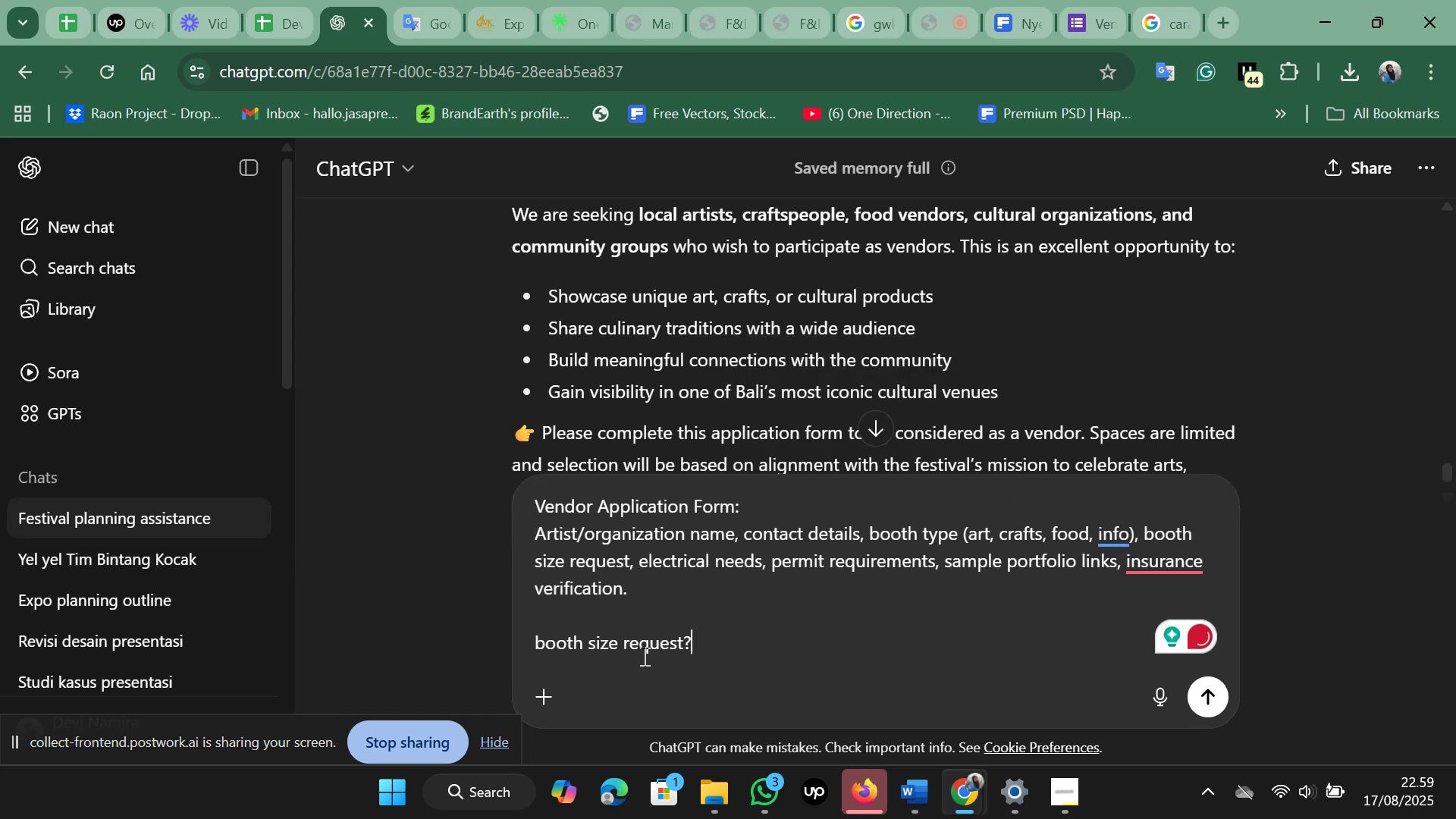 
key(Shift+Slash)
 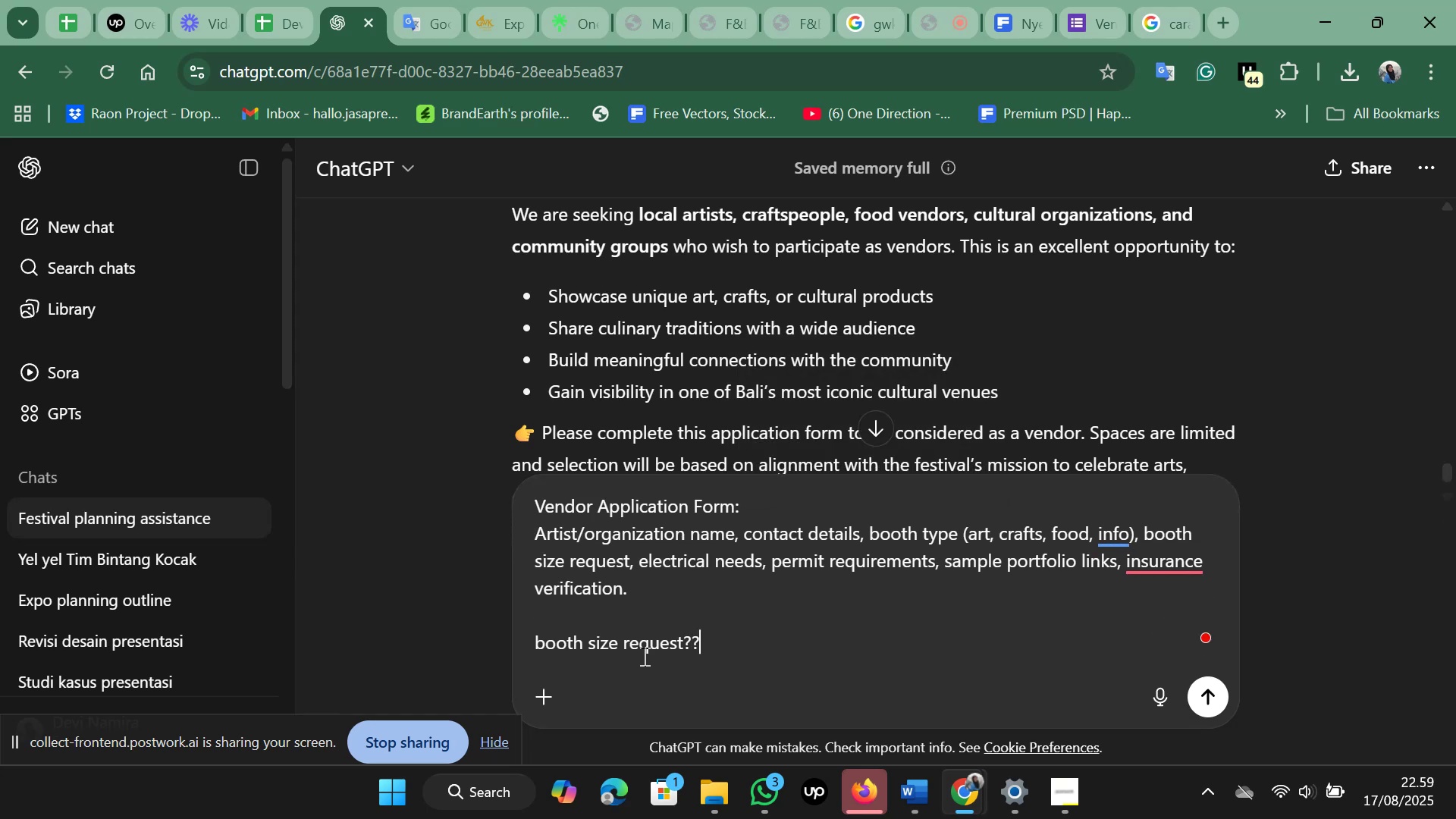 
key(Shift+Slash)
 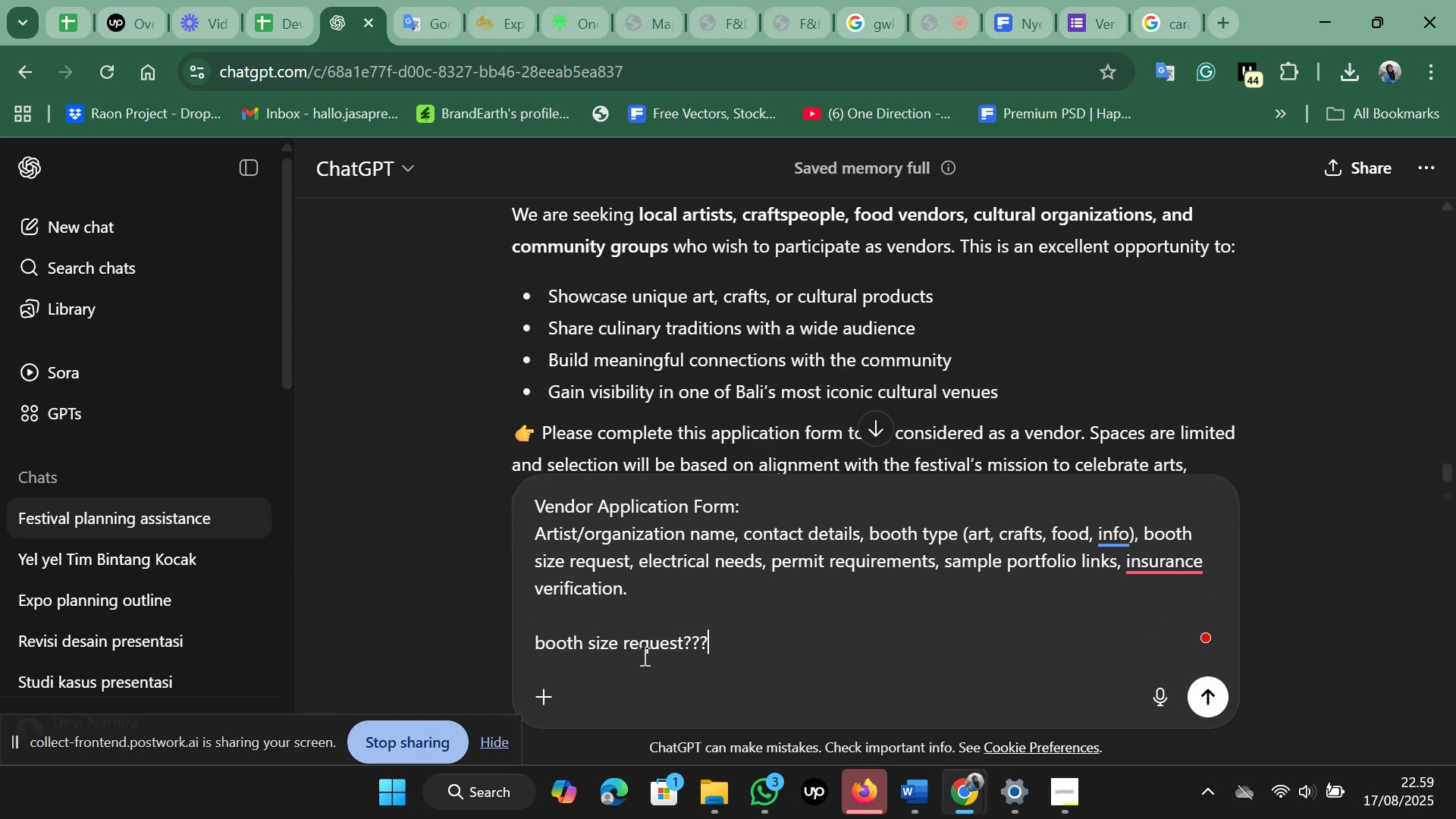 
key(Shift+Slash)
 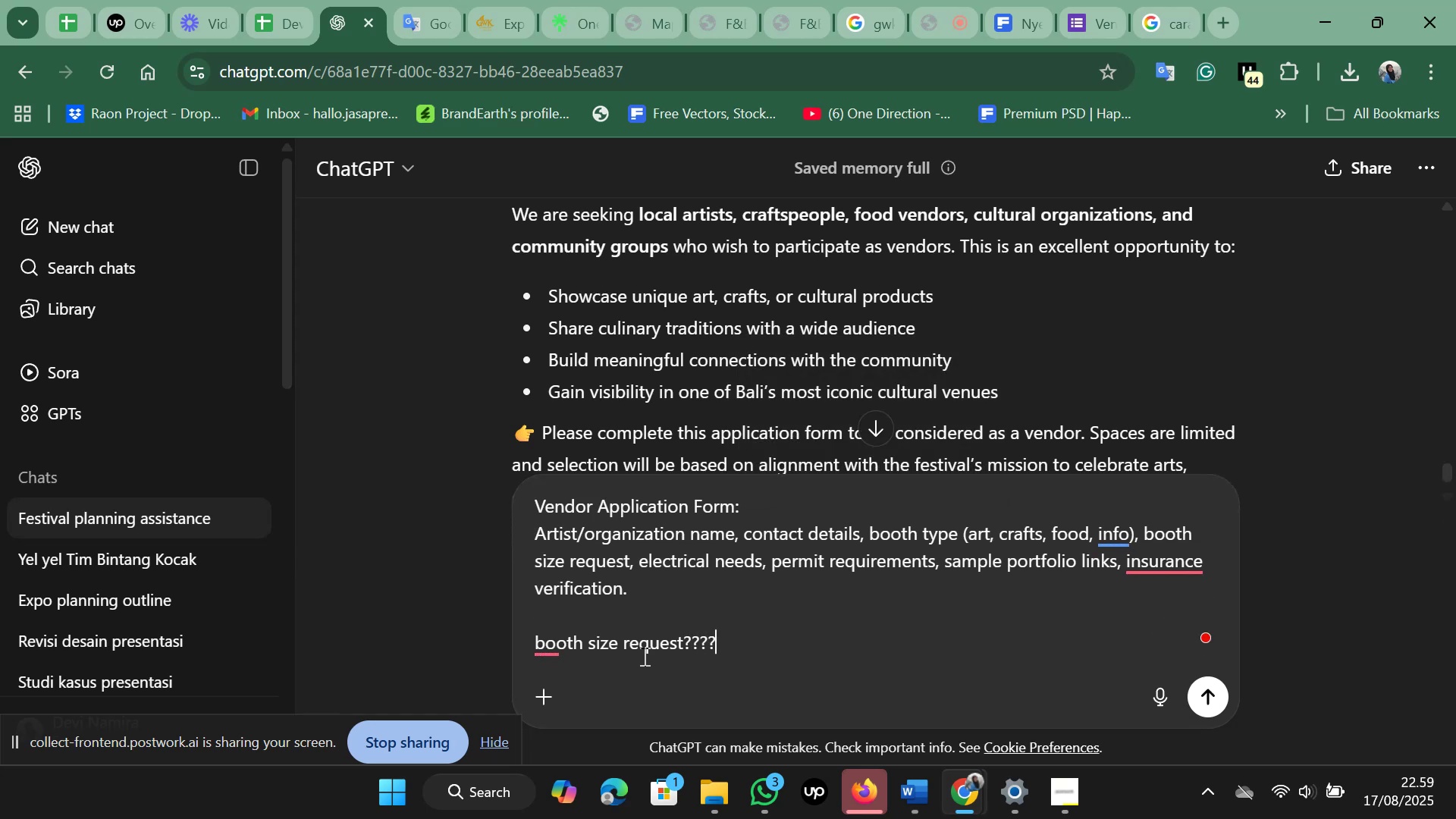 
key(Shift+Enter)
 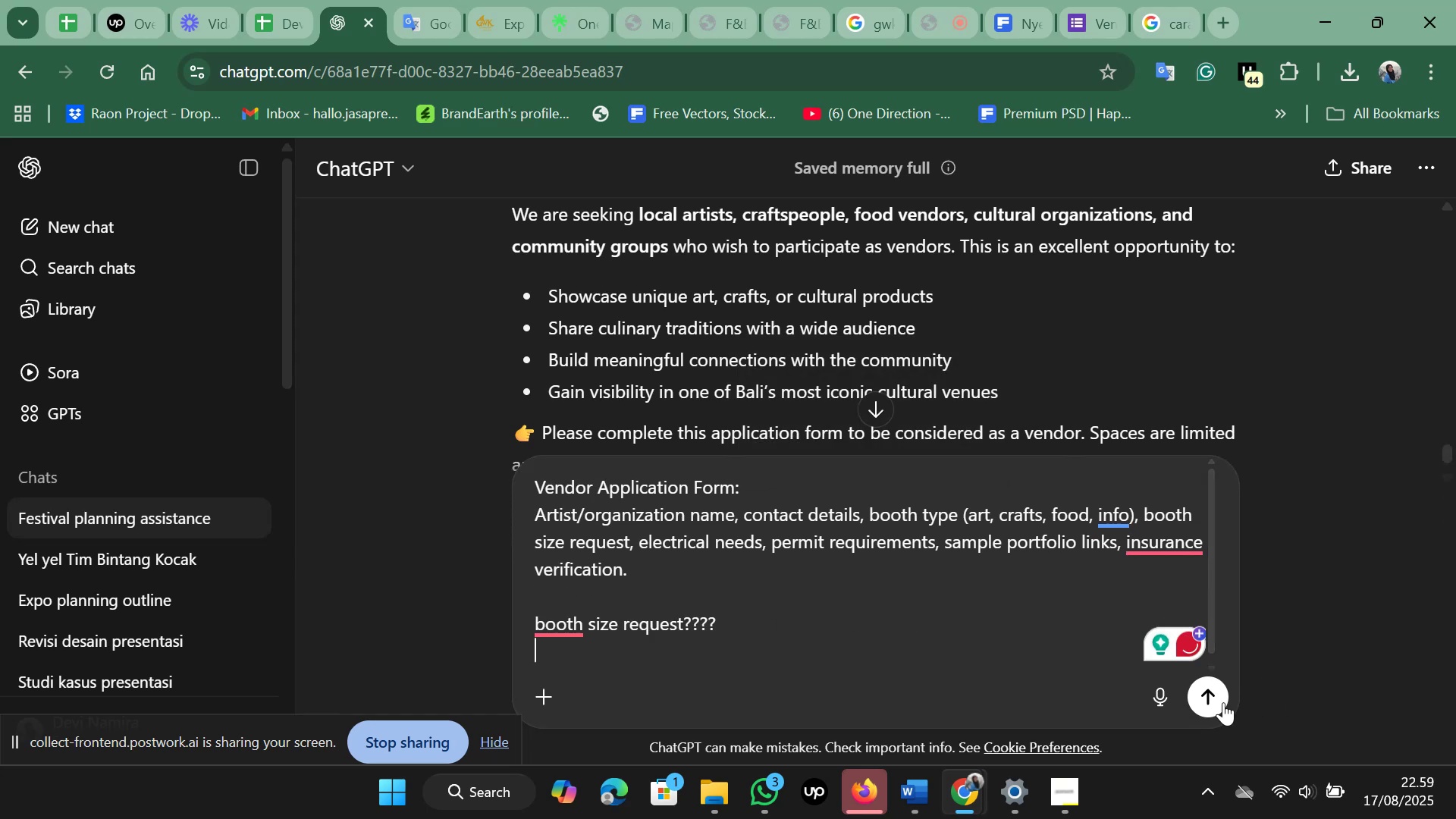 
left_click([1223, 702])
 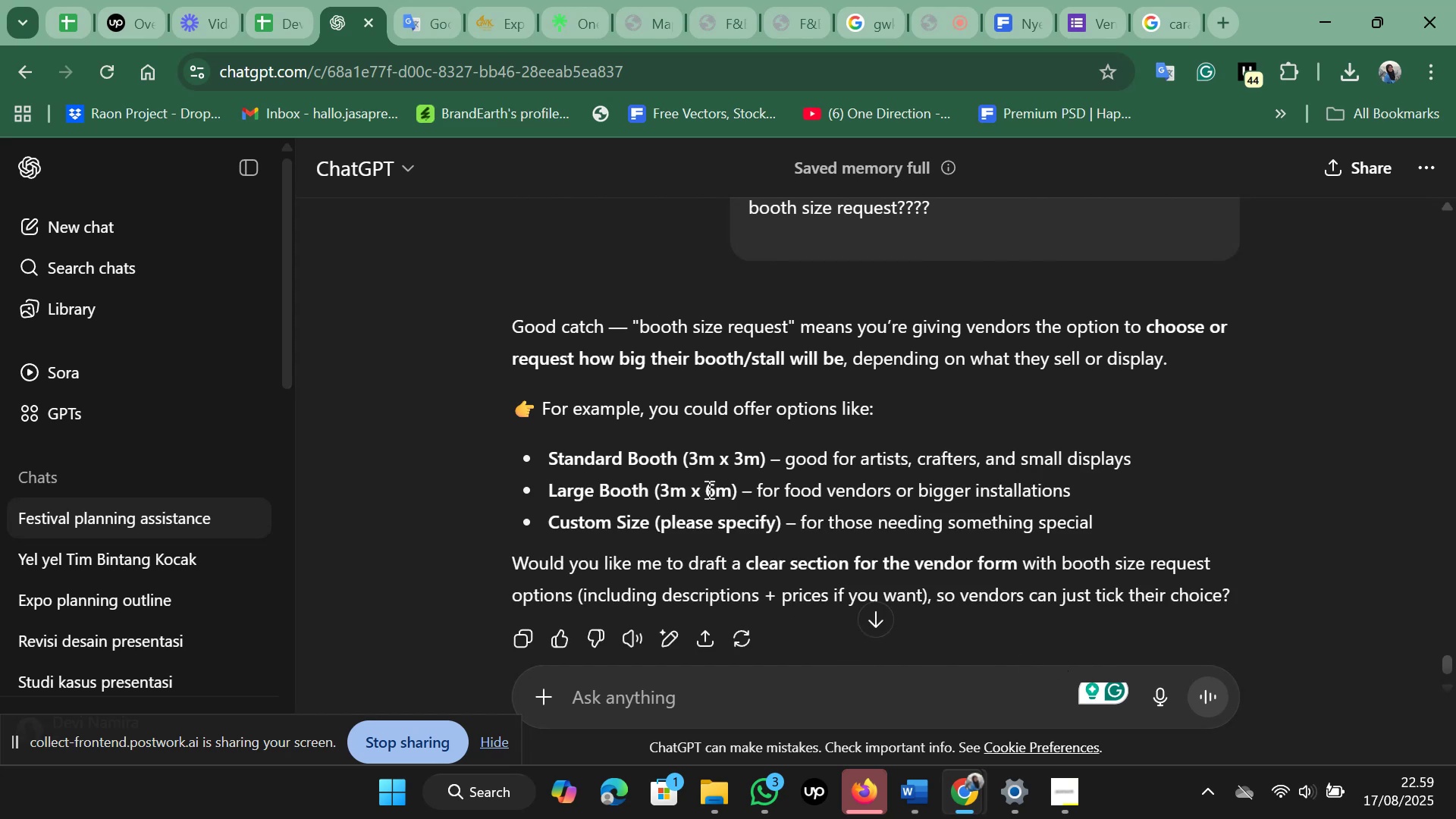 
wait(7.15)
 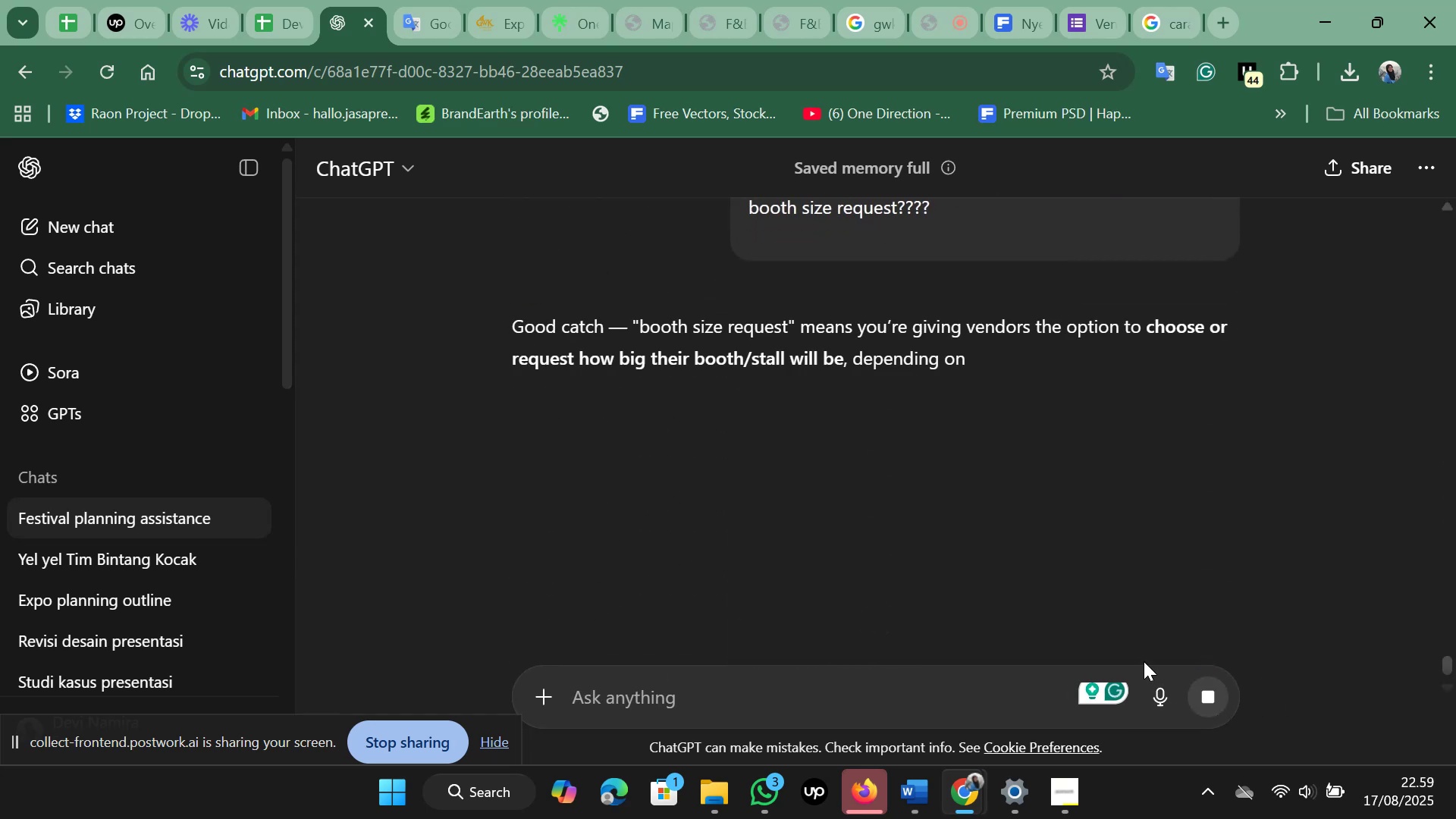 
scroll: coordinate [708, 489], scroll_direction: down, amount: 1.0
 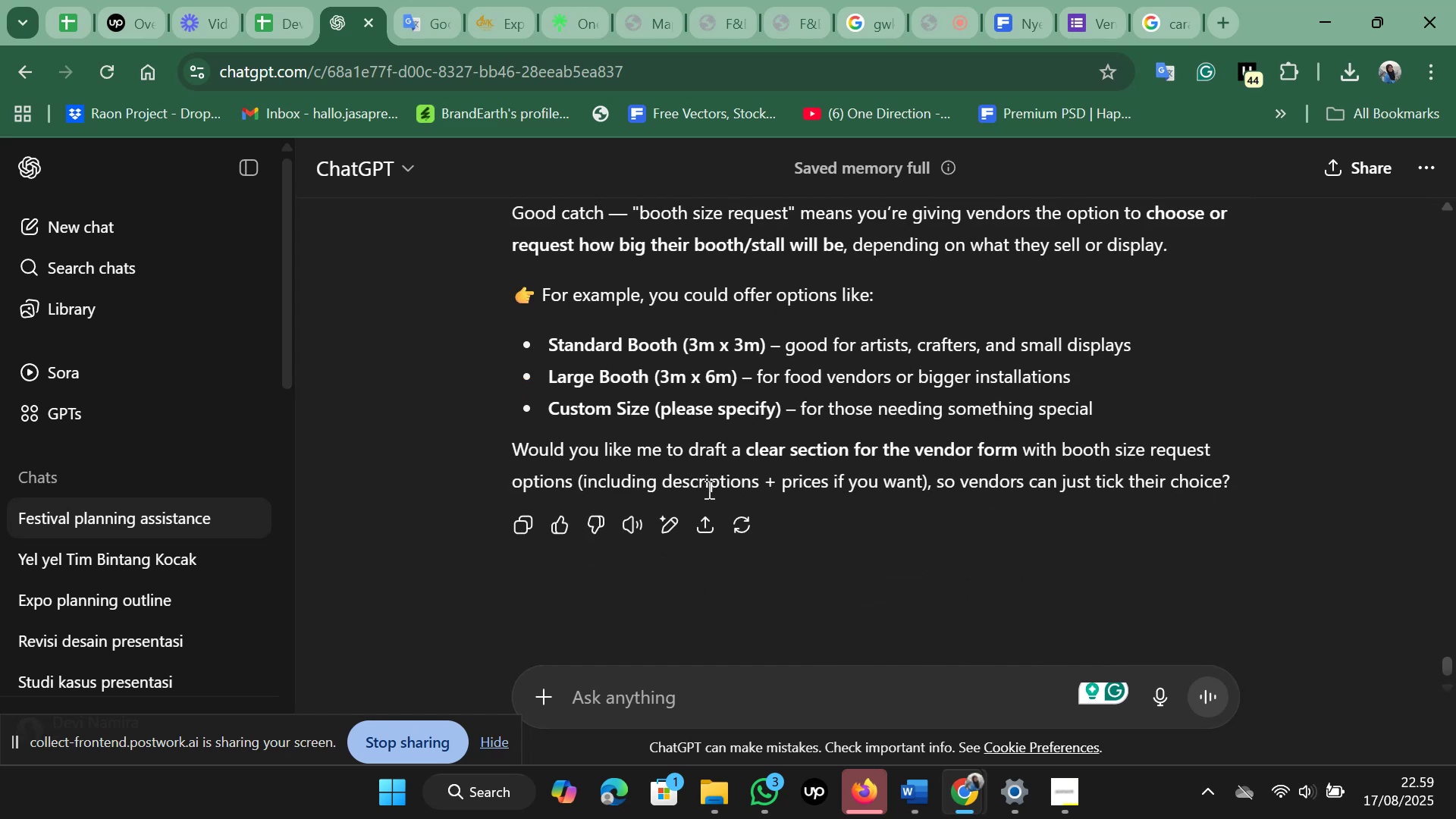 
wait(7.59)
 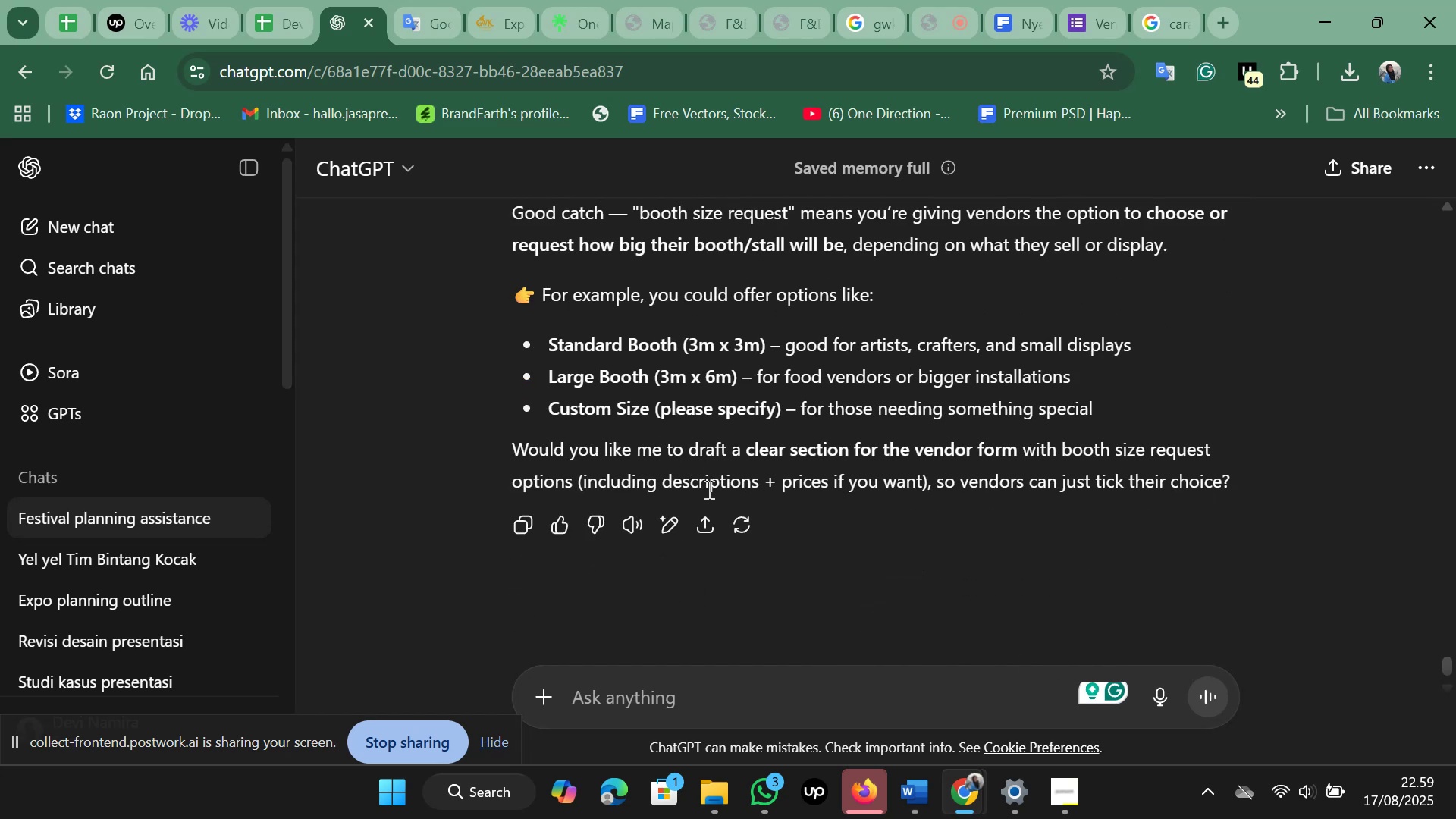 
left_click([805, 702])
 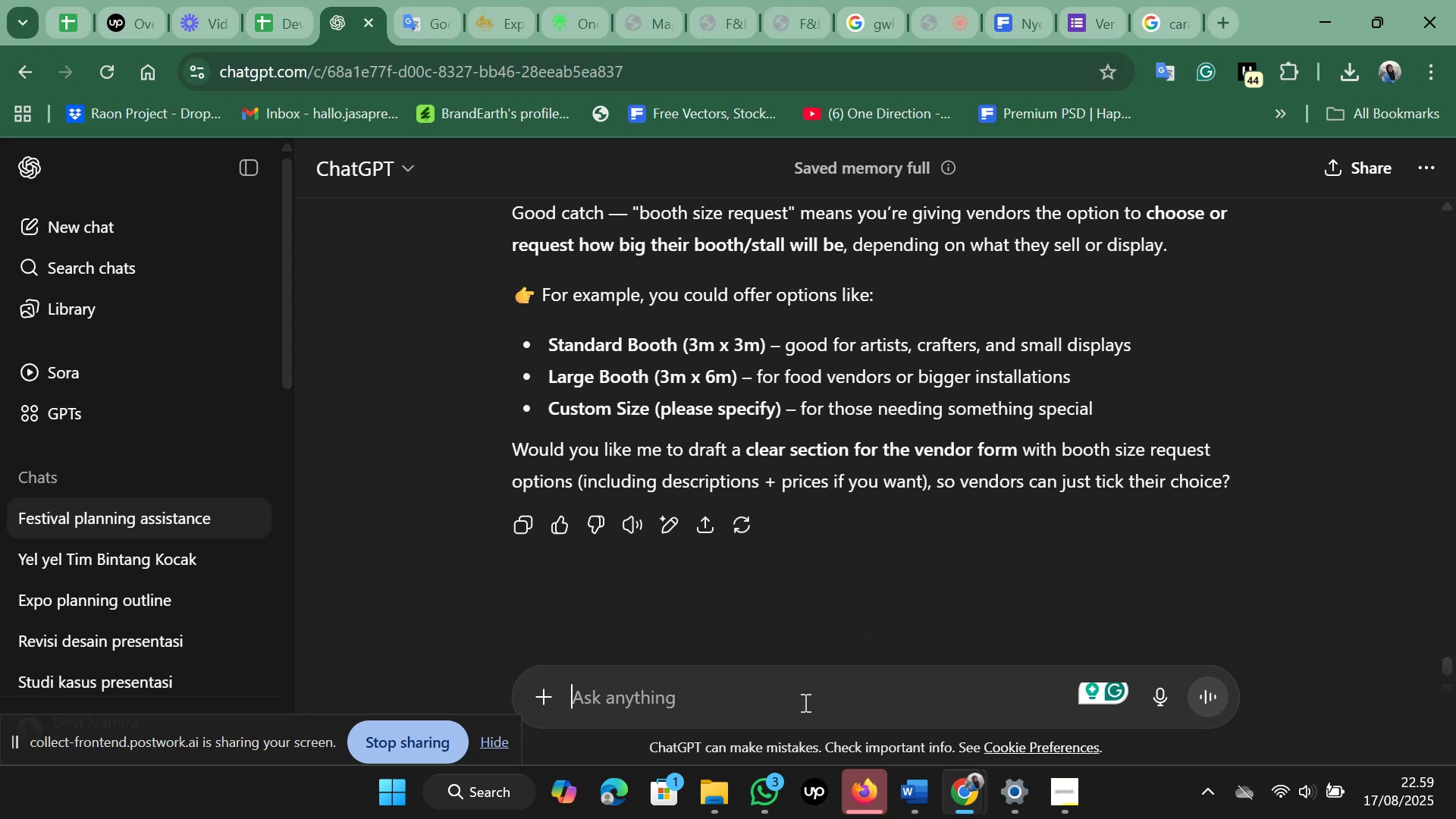 
type(yes)
 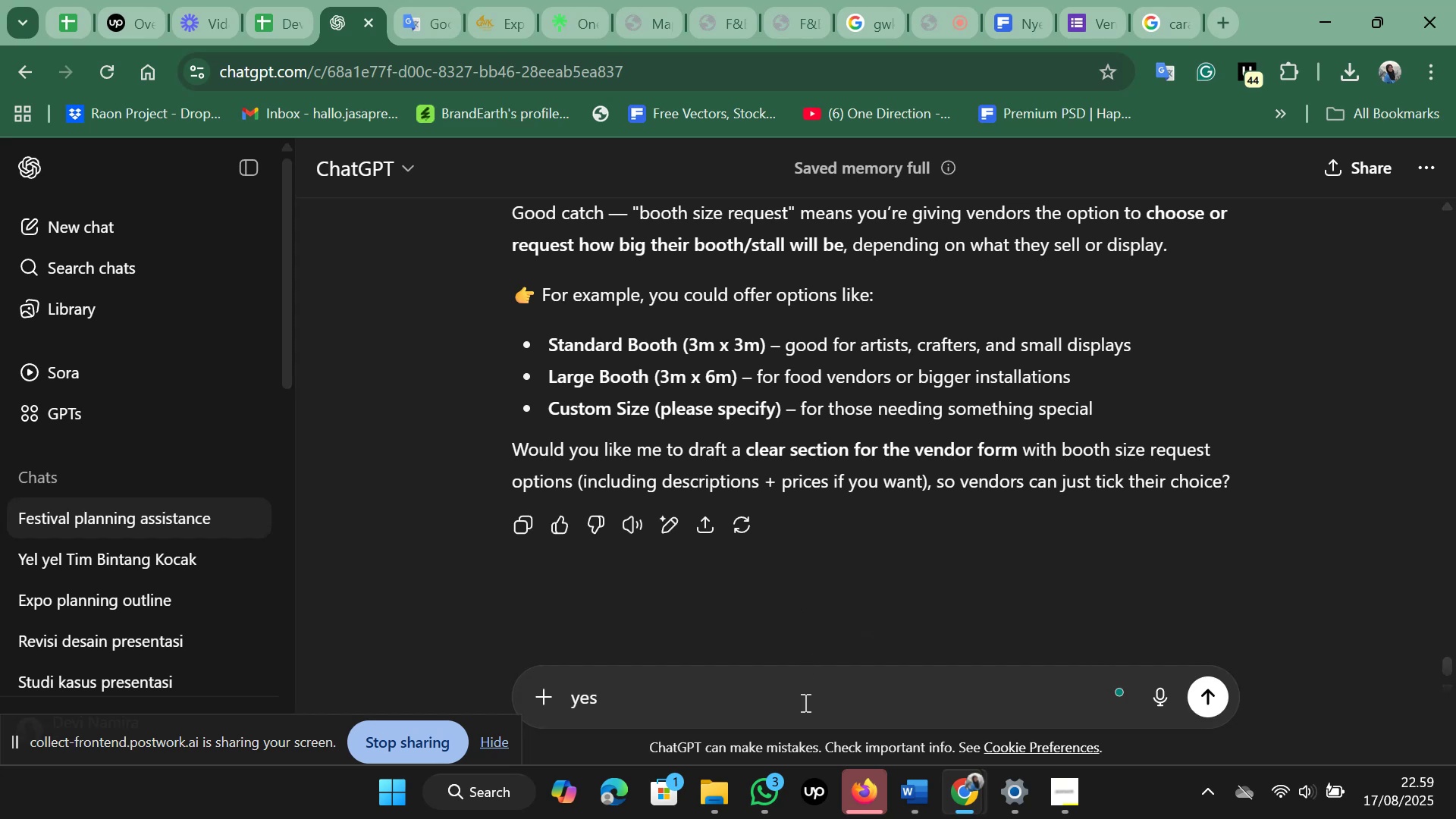 
key(Enter)
 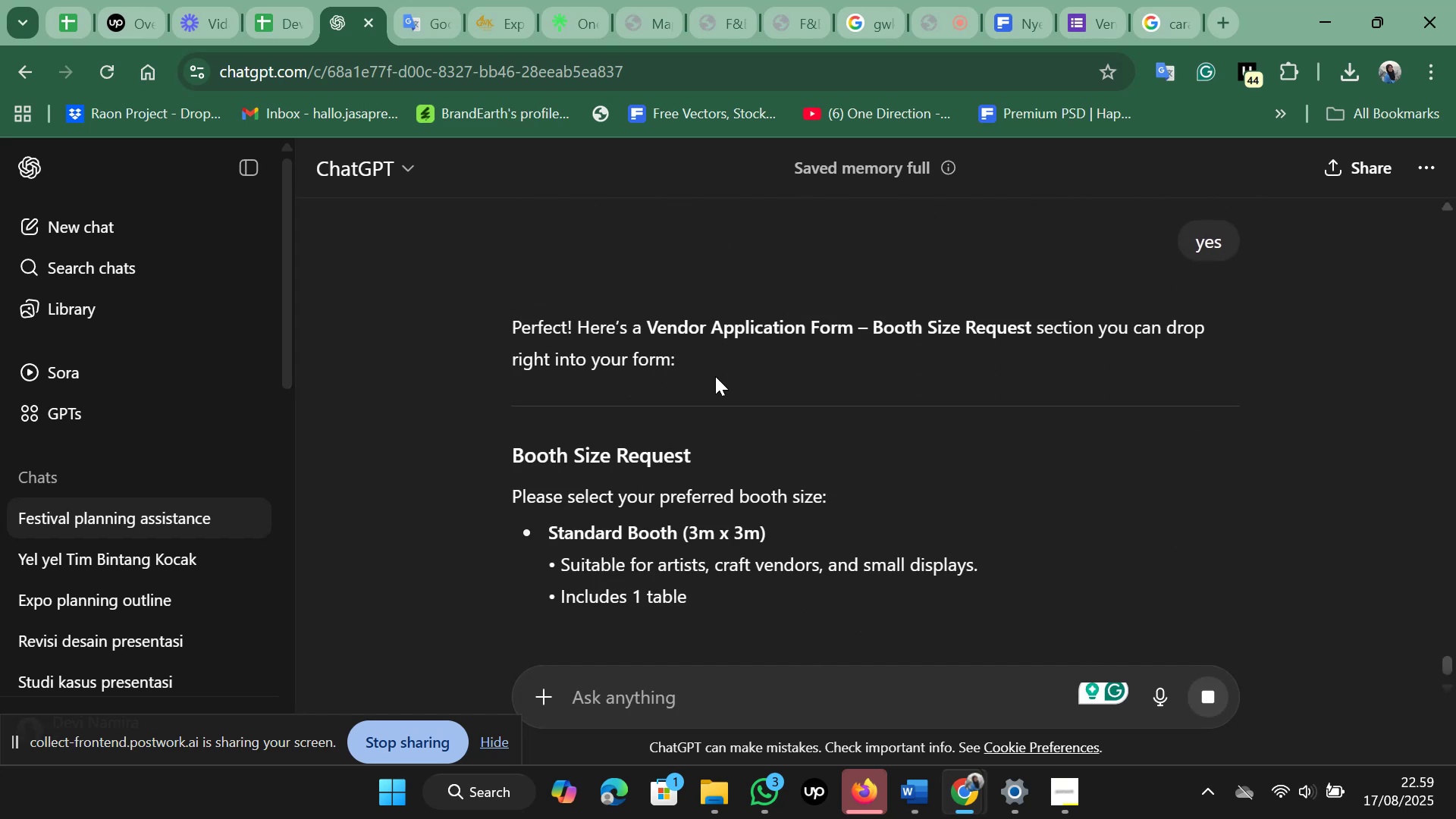 
scroll: coordinate [715, 376], scroll_direction: down, amount: 2.0
 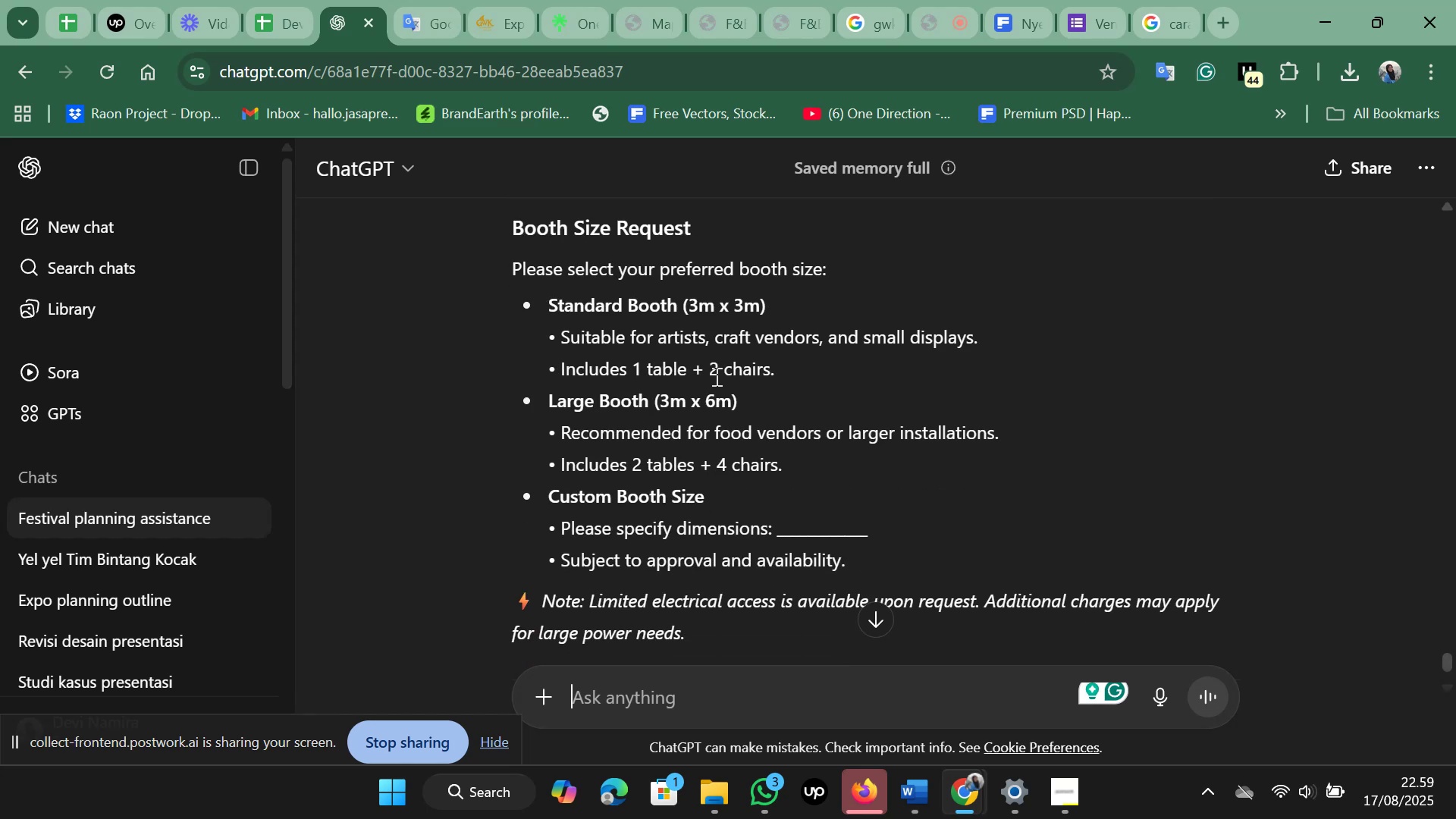 
scroll: coordinate [715, 376], scroll_direction: up, amount: 2.0
 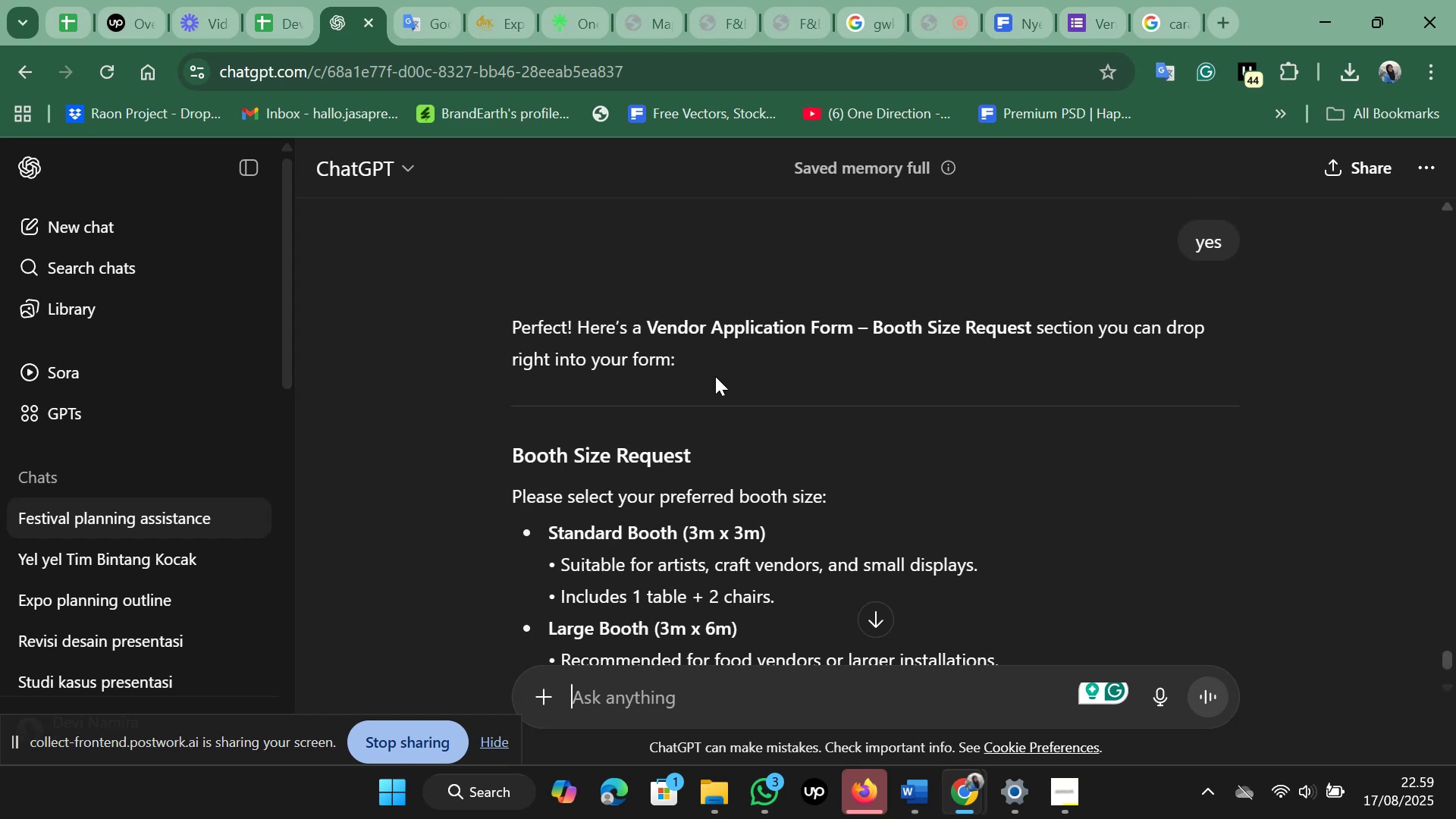 
scroll: coordinate [715, 376], scroll_direction: down, amount: 3.0
 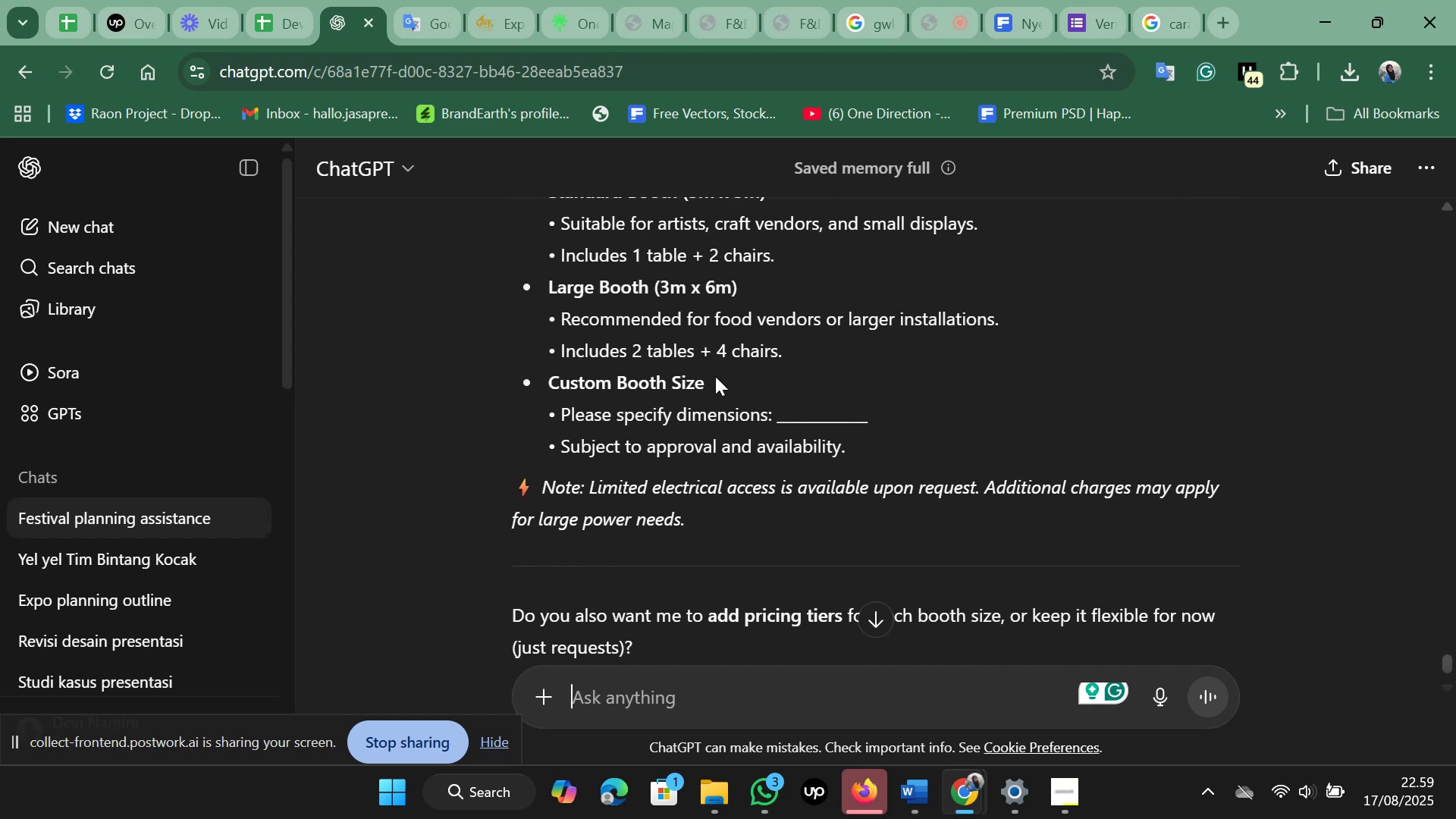 
wait(8.87)
 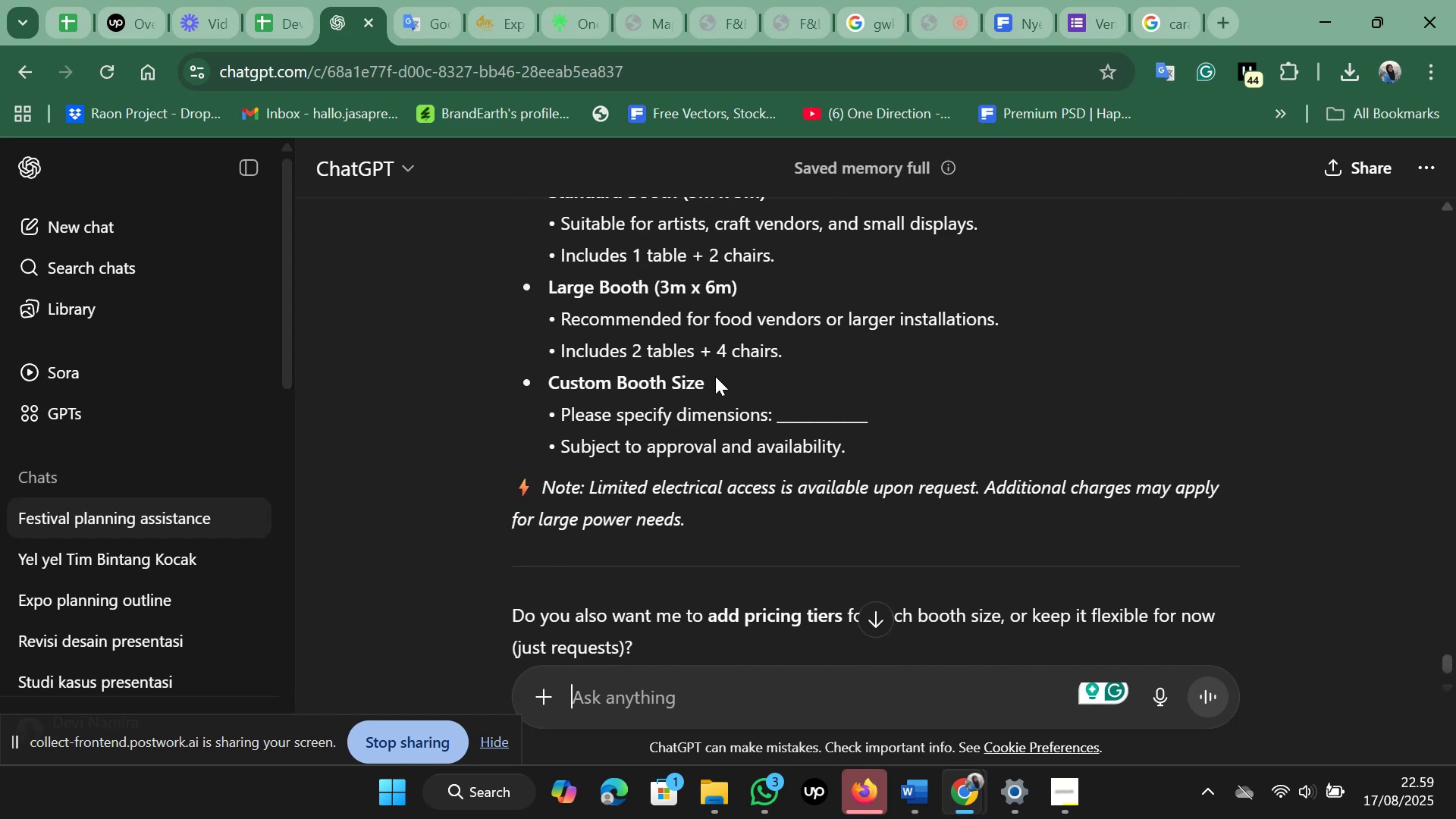 
left_click_drag(start_coordinate=[521, 485], to_coordinate=[744, 529])
 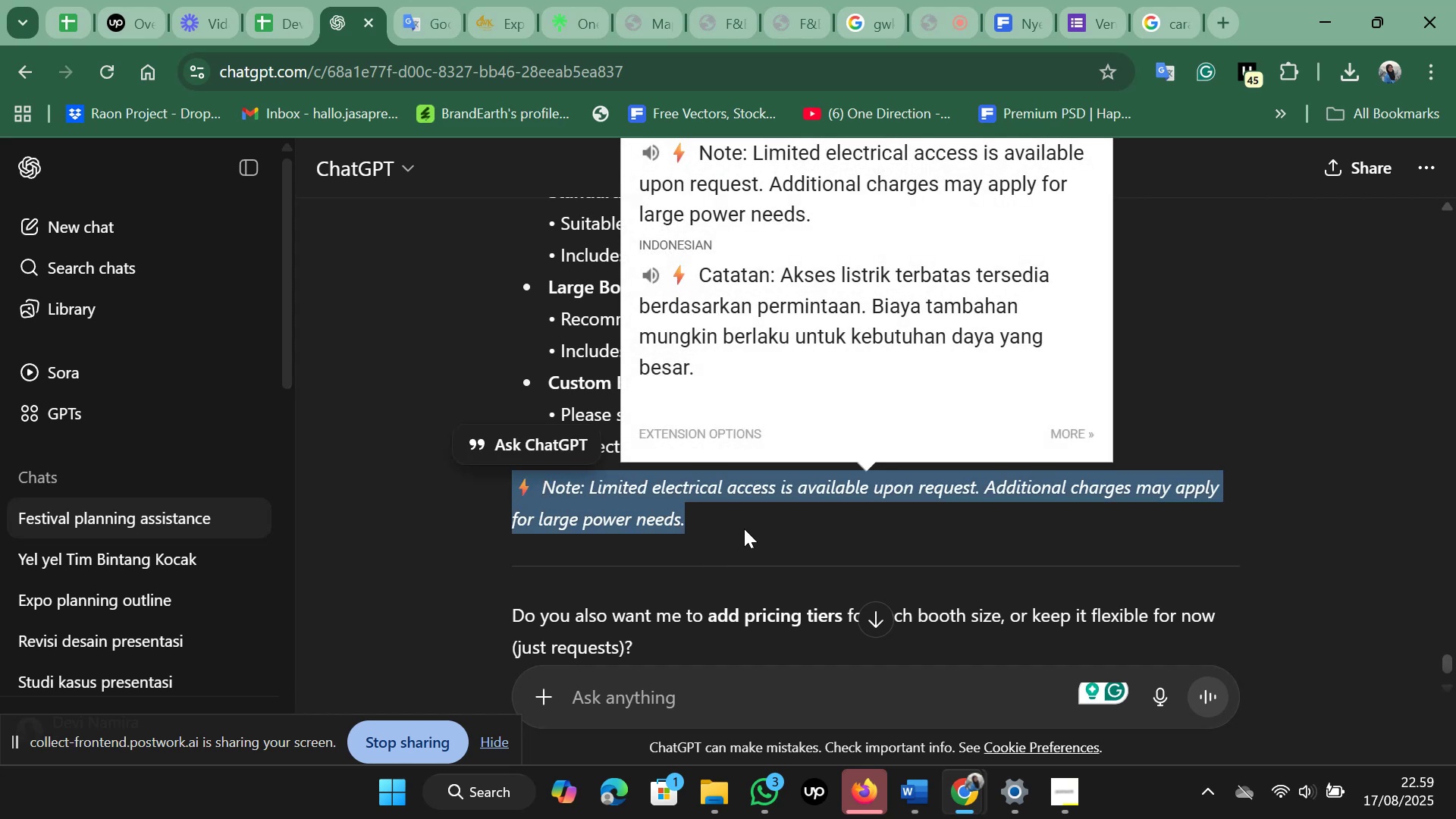 
wait(5.75)
 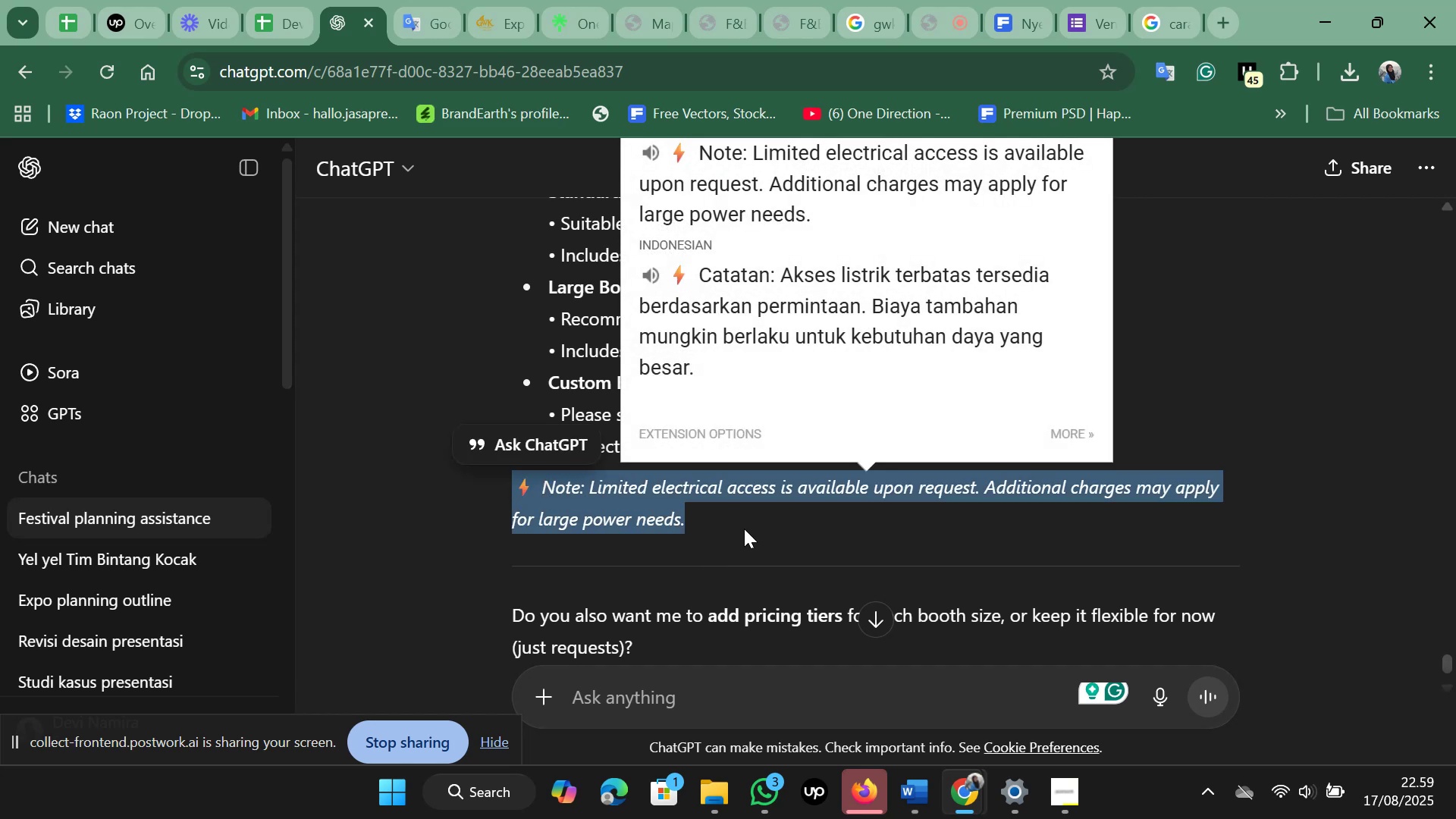 
left_click([744, 529])
 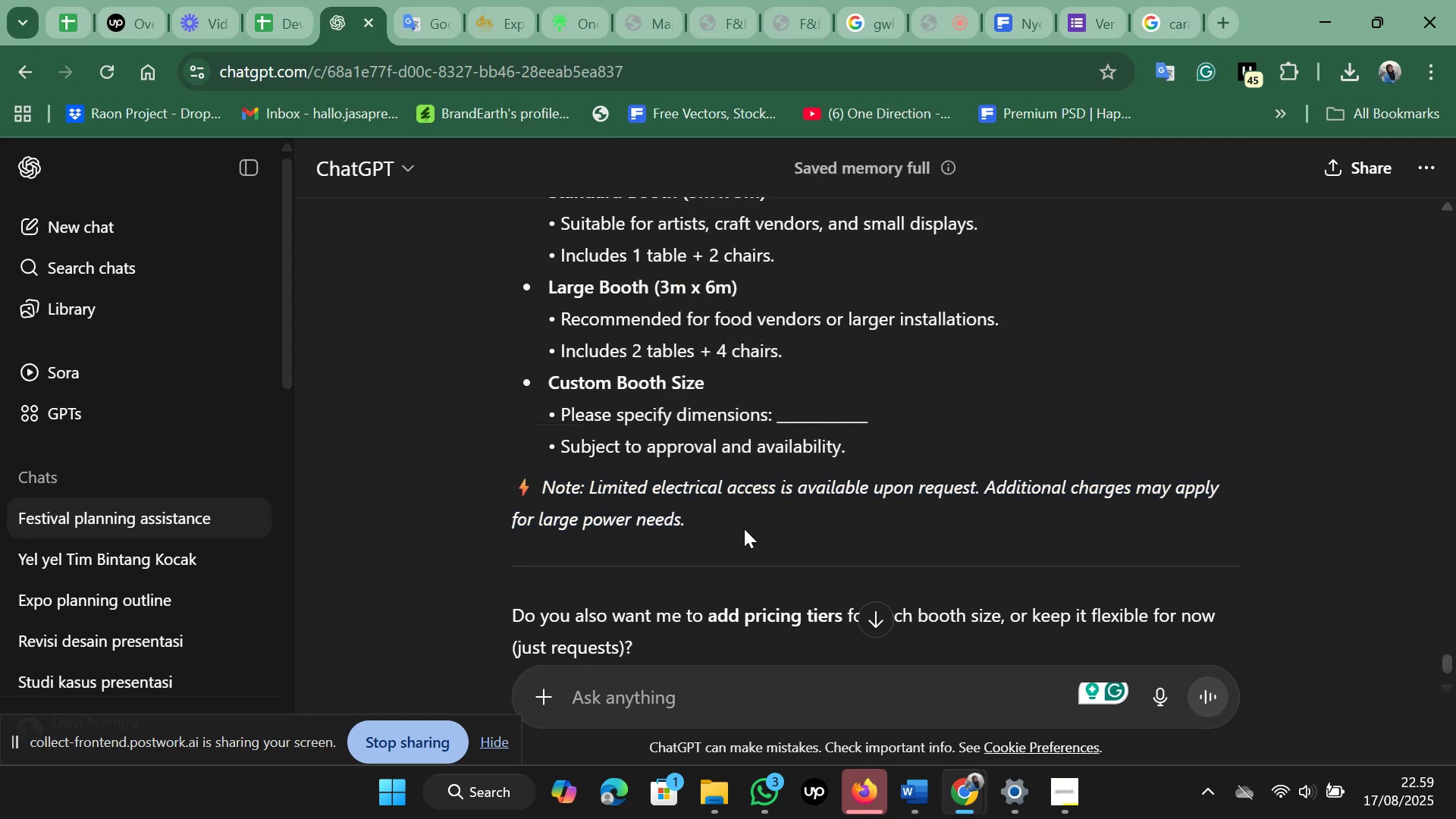 
scroll: coordinate [744, 529], scroll_direction: down, amount: 1.0
 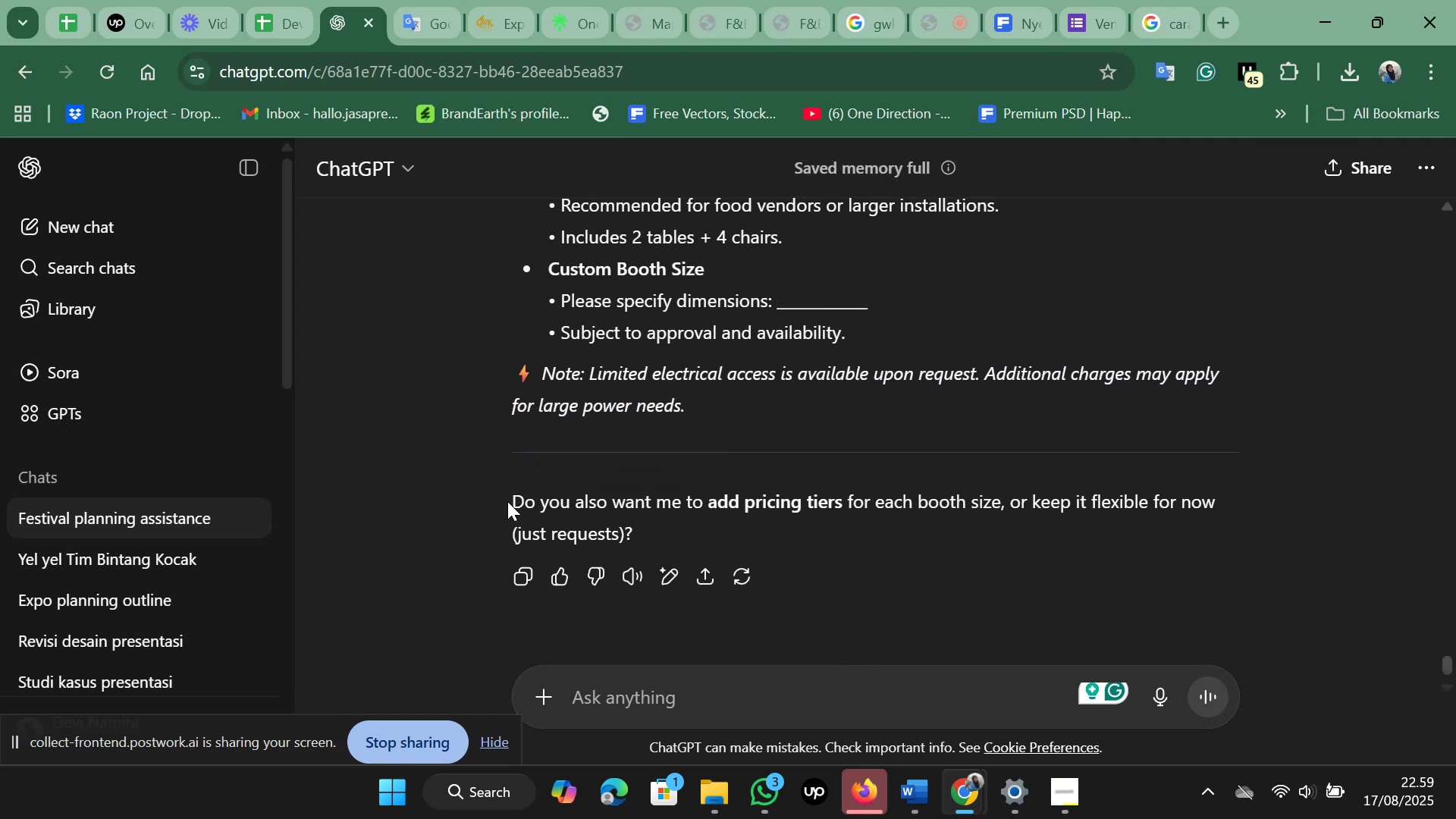 
left_click_drag(start_coordinate=[510, 495], to_coordinate=[666, 517])
 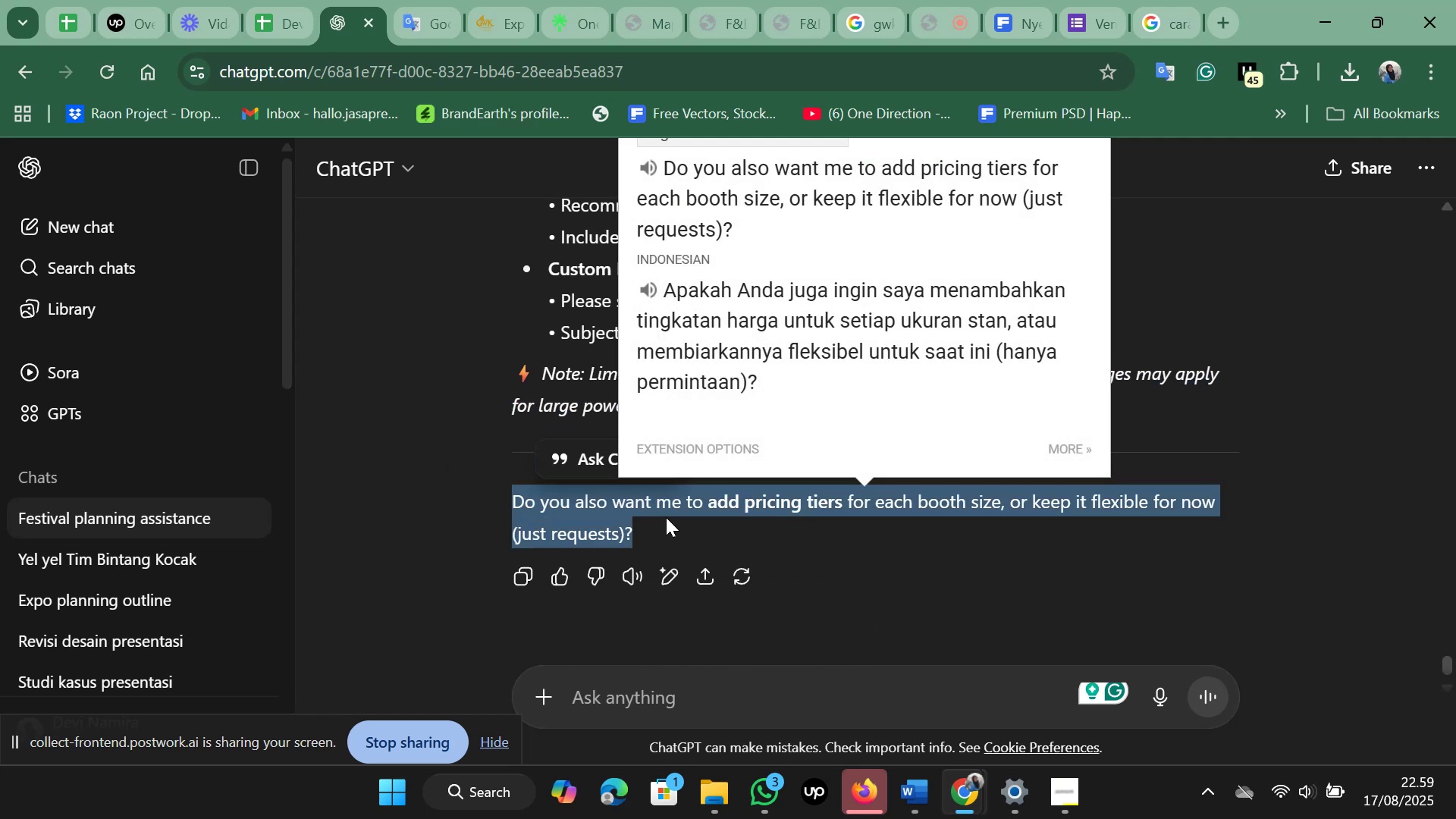 
left_click([666, 517])
 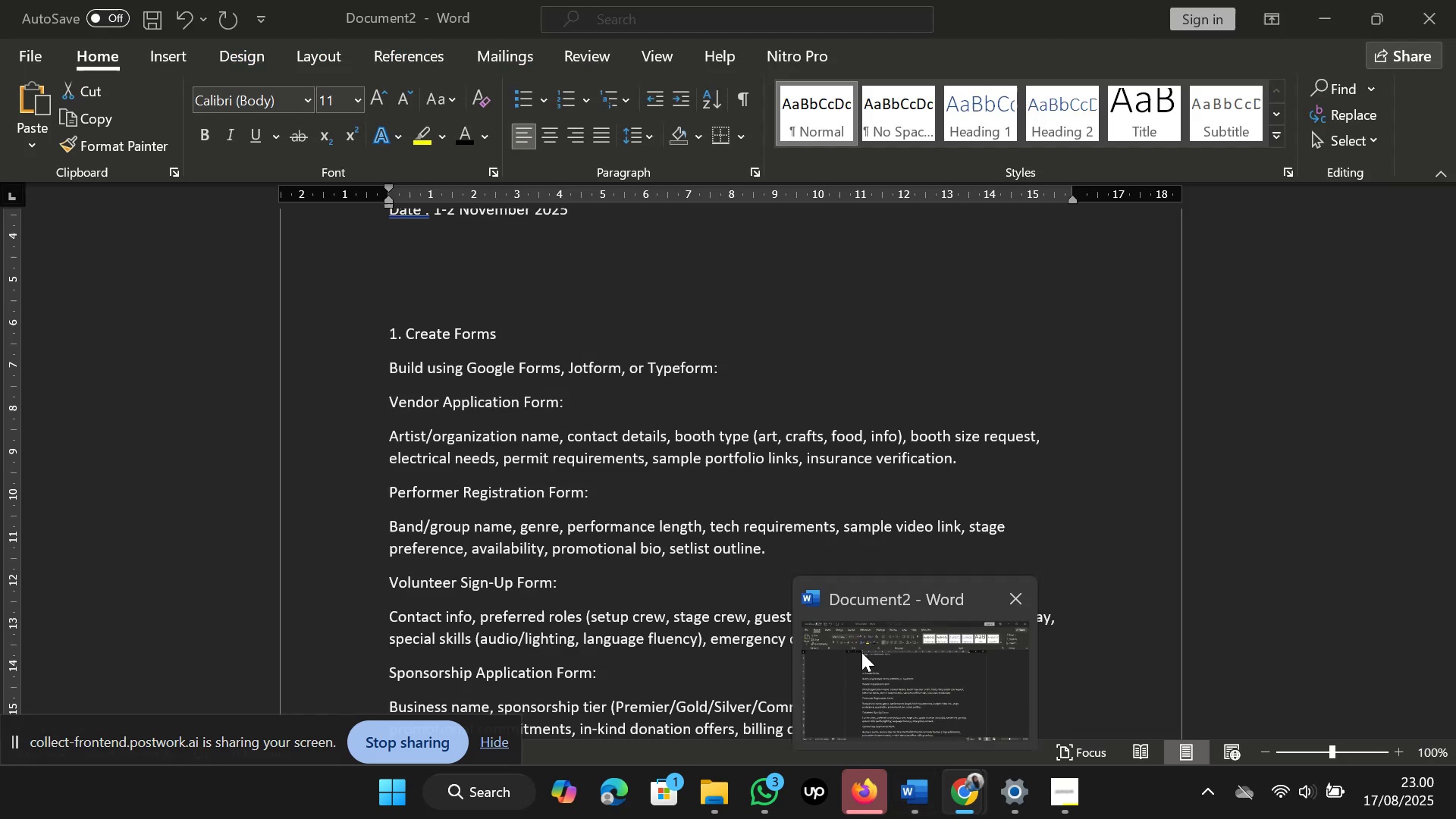 
left_click([861, 652])
 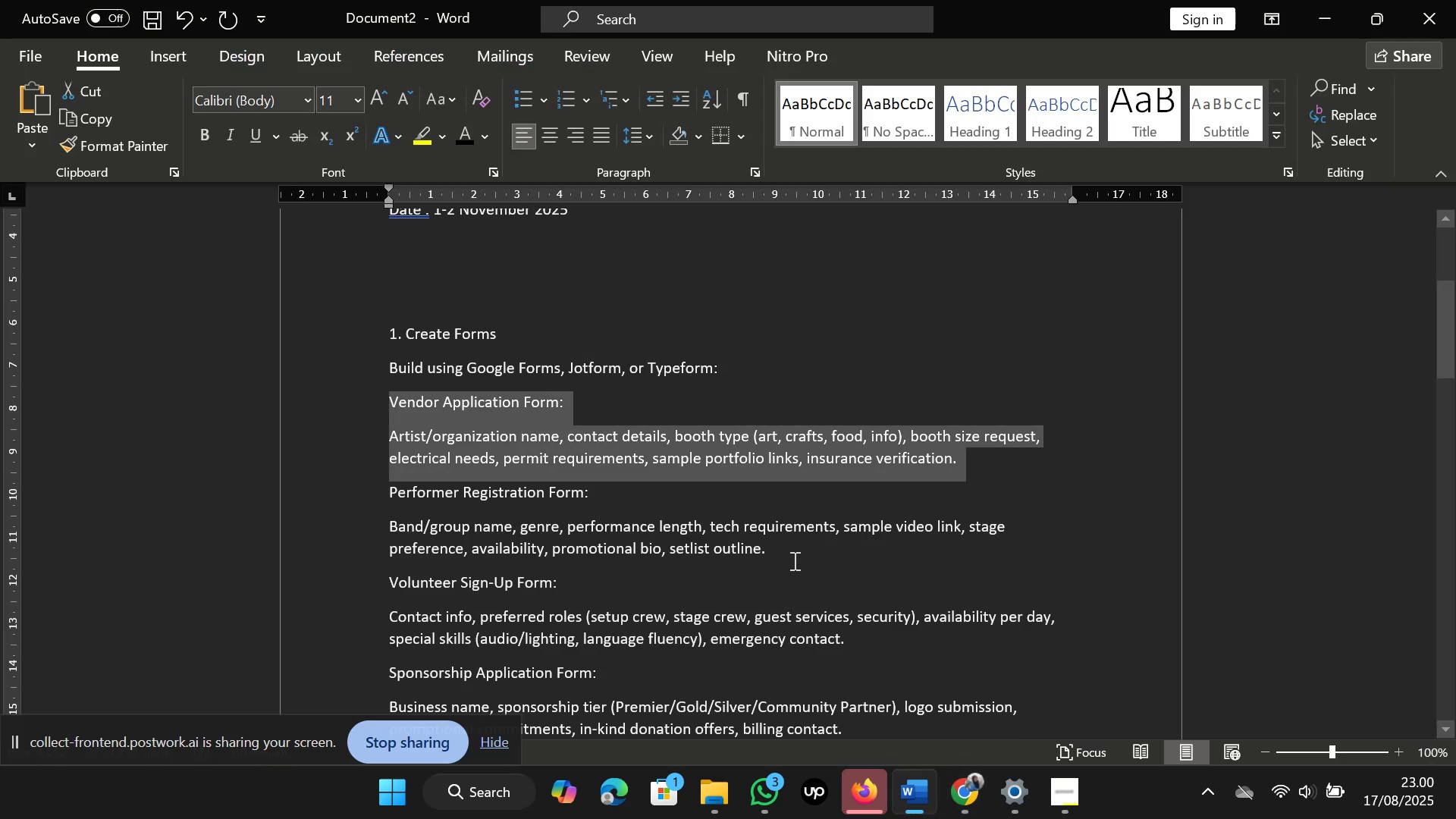 
left_click([793, 560])
 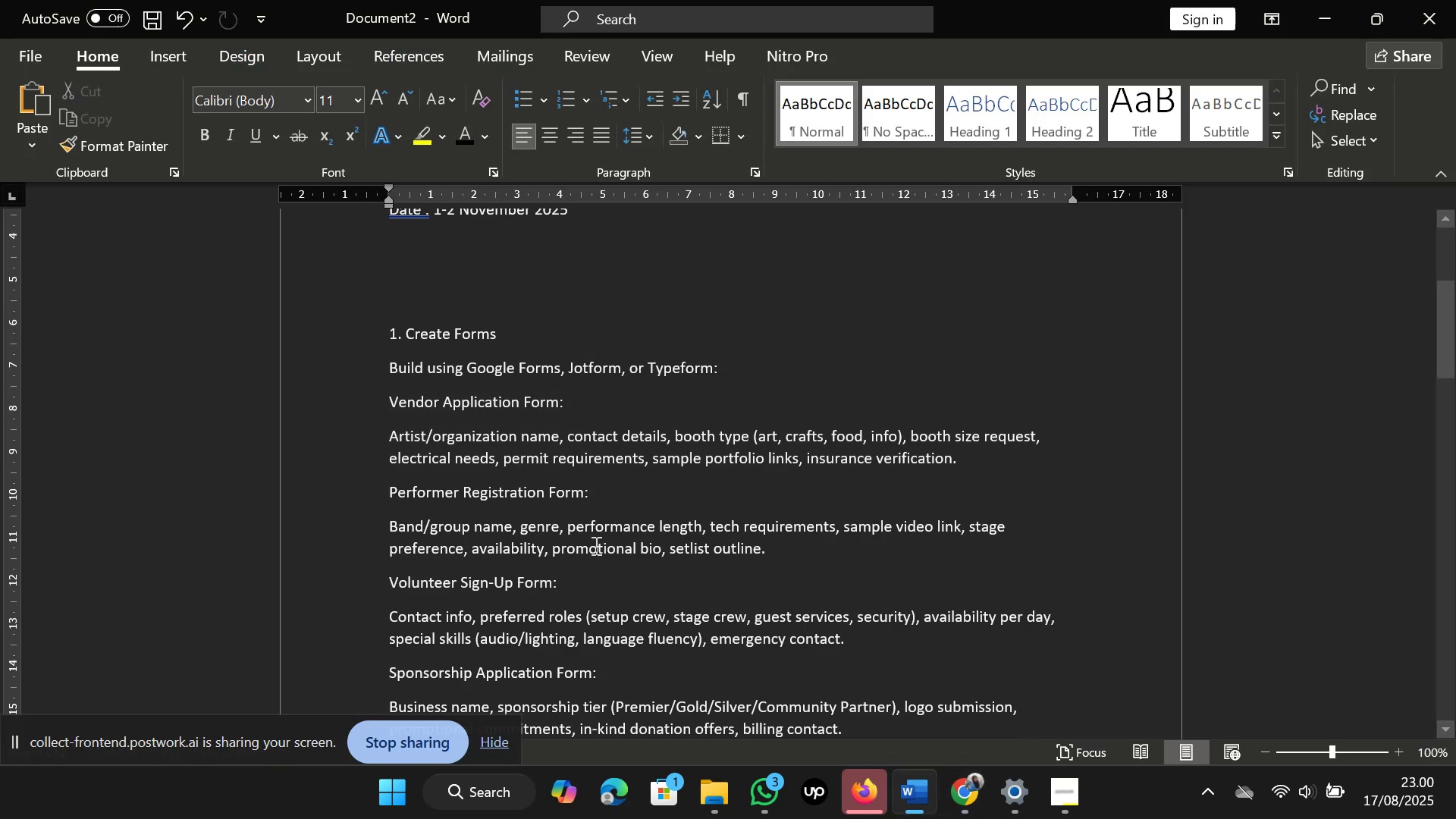 
scroll: coordinate [595, 545], scroll_direction: down, amount: 2.0
 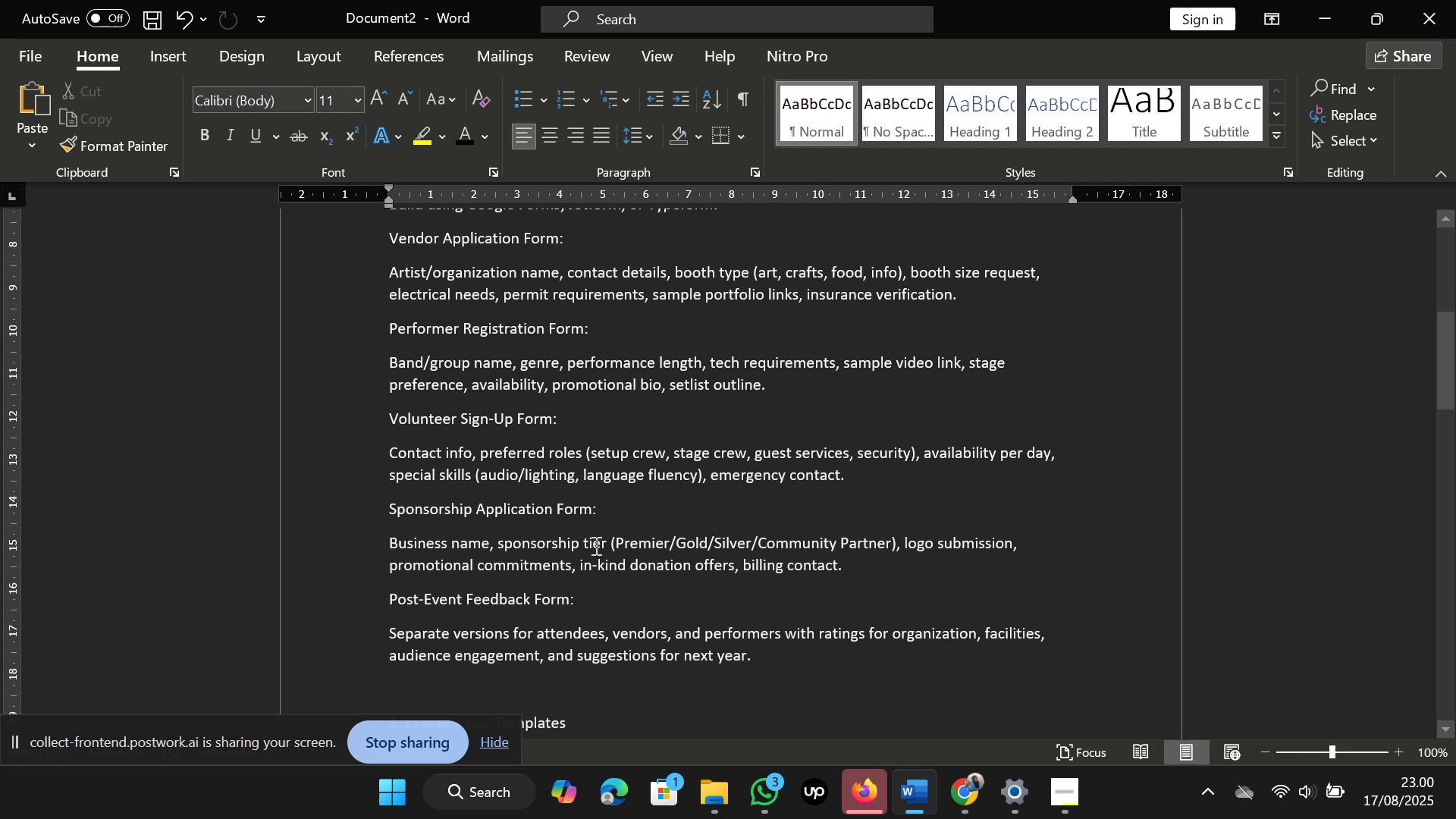 
scroll: coordinate [595, 545], scroll_direction: up, amount: 4.0
 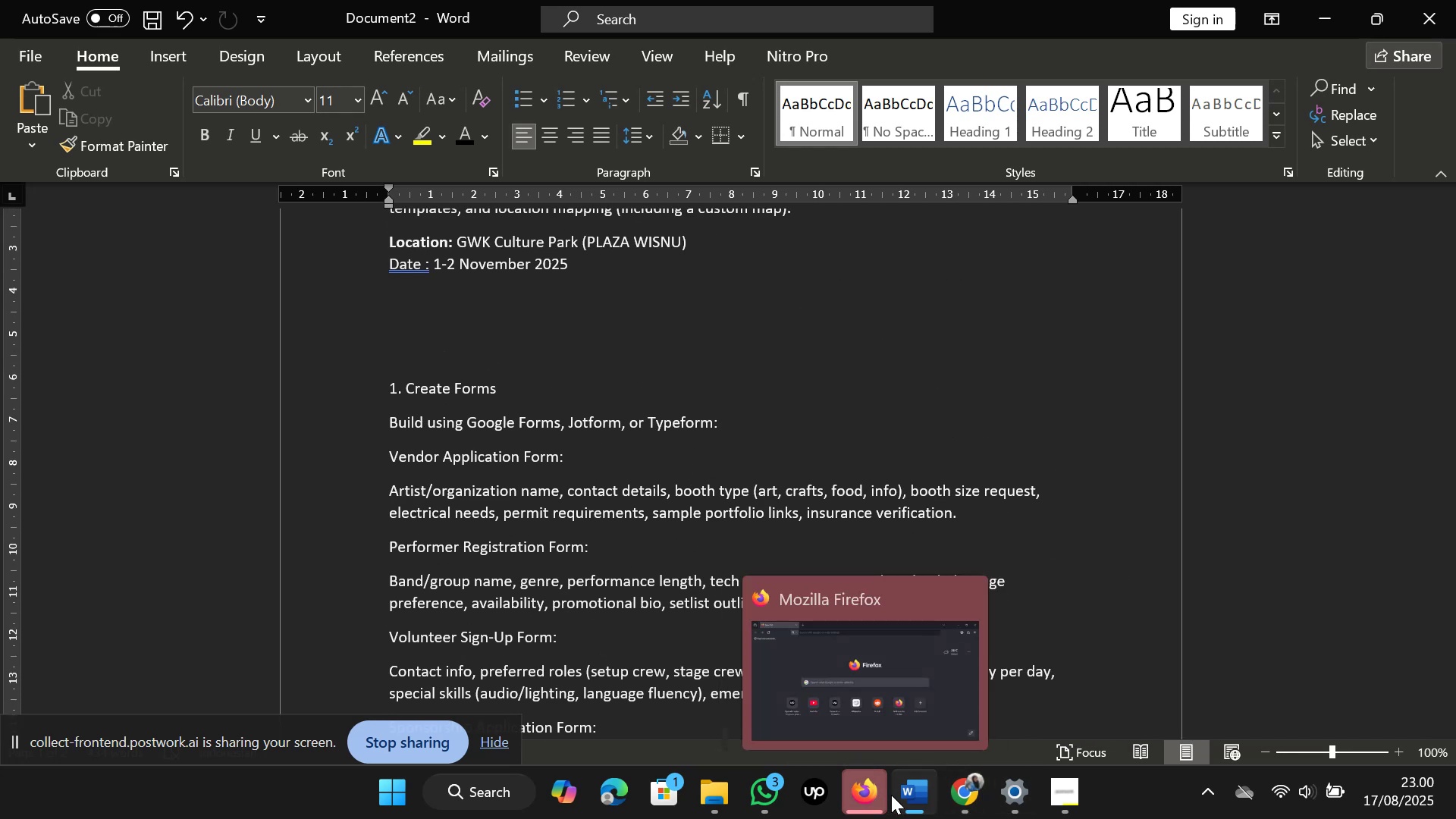 
wait(8.76)
 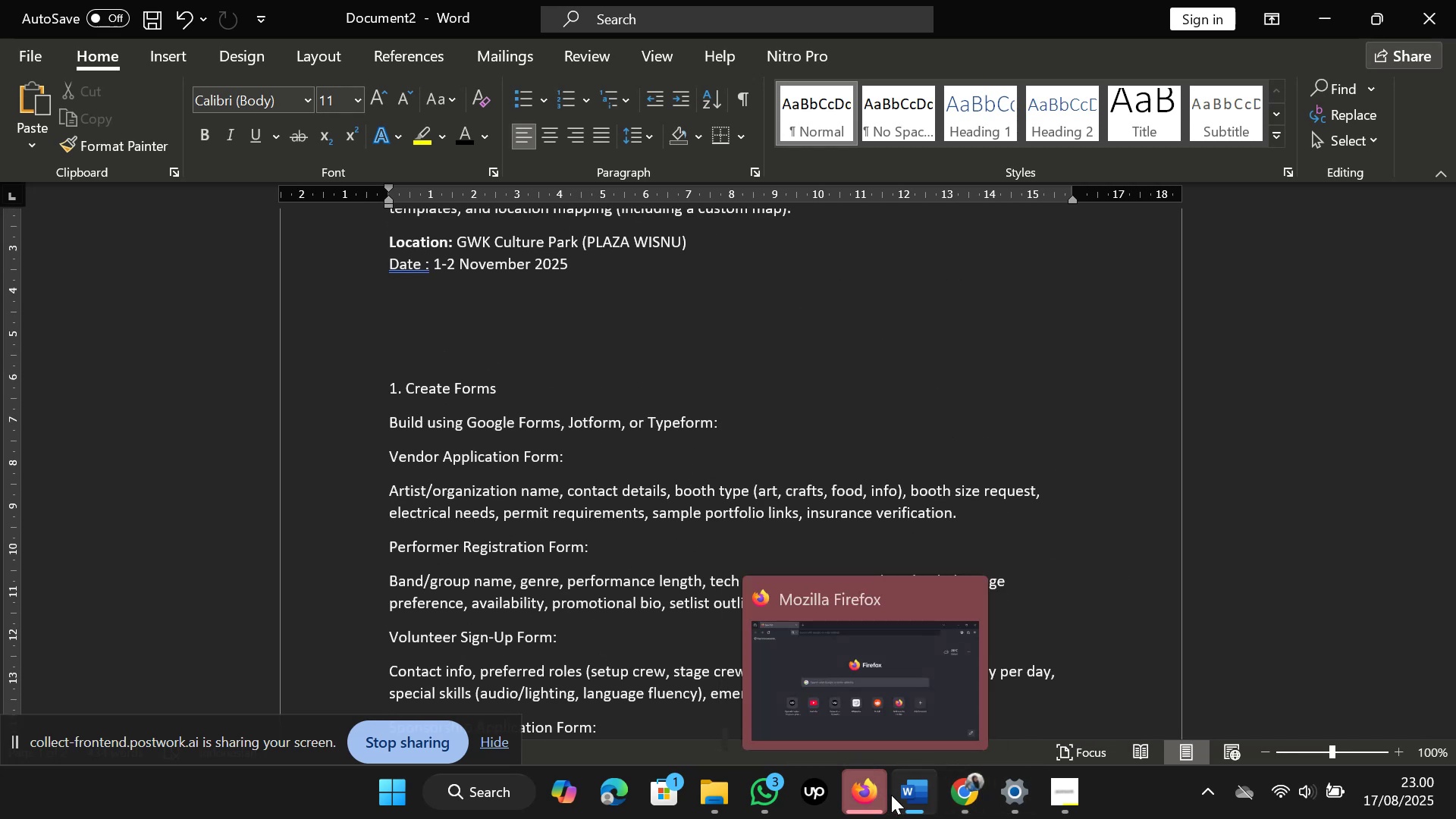 
type(yes)
 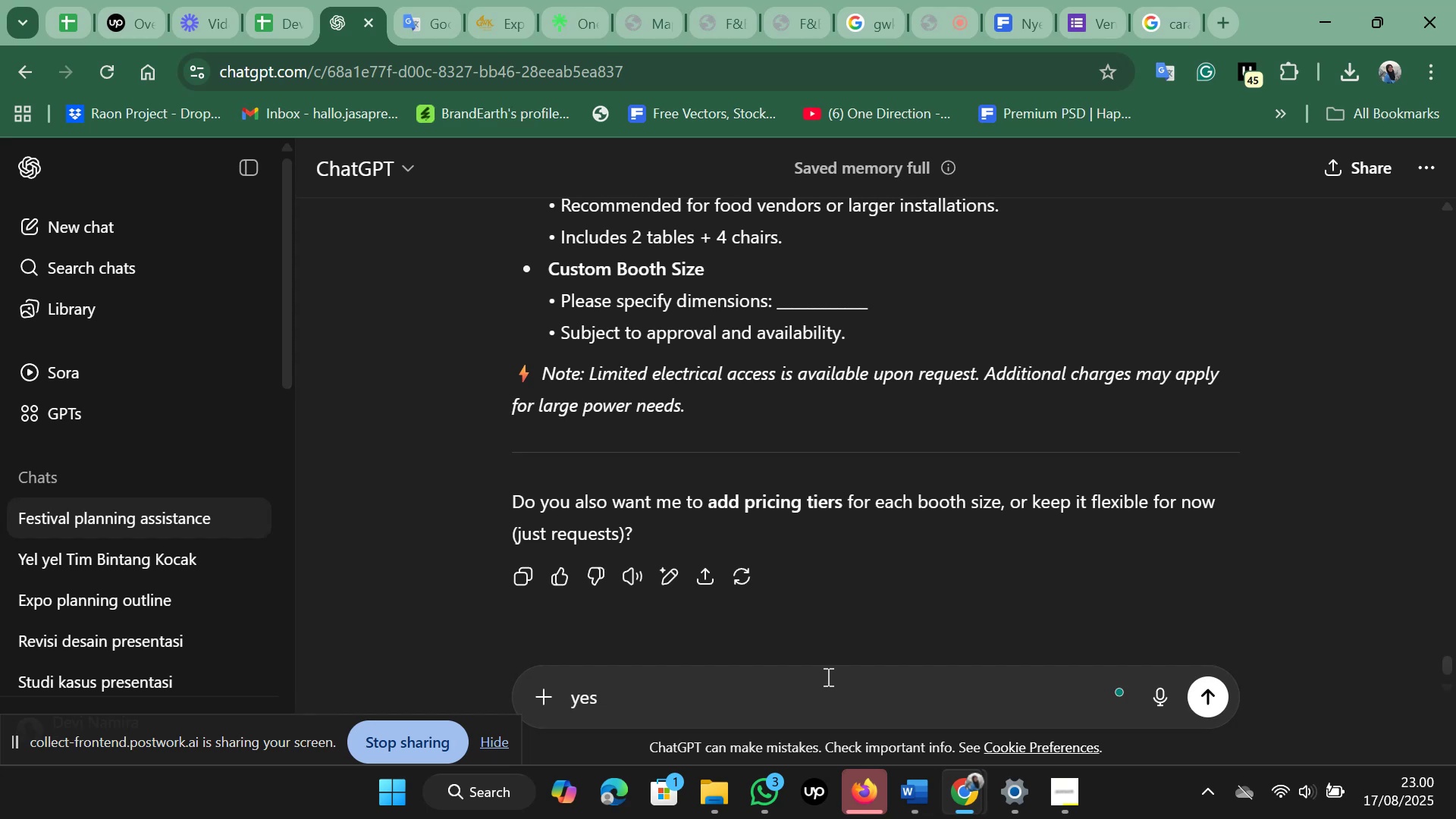 
key(Enter)
 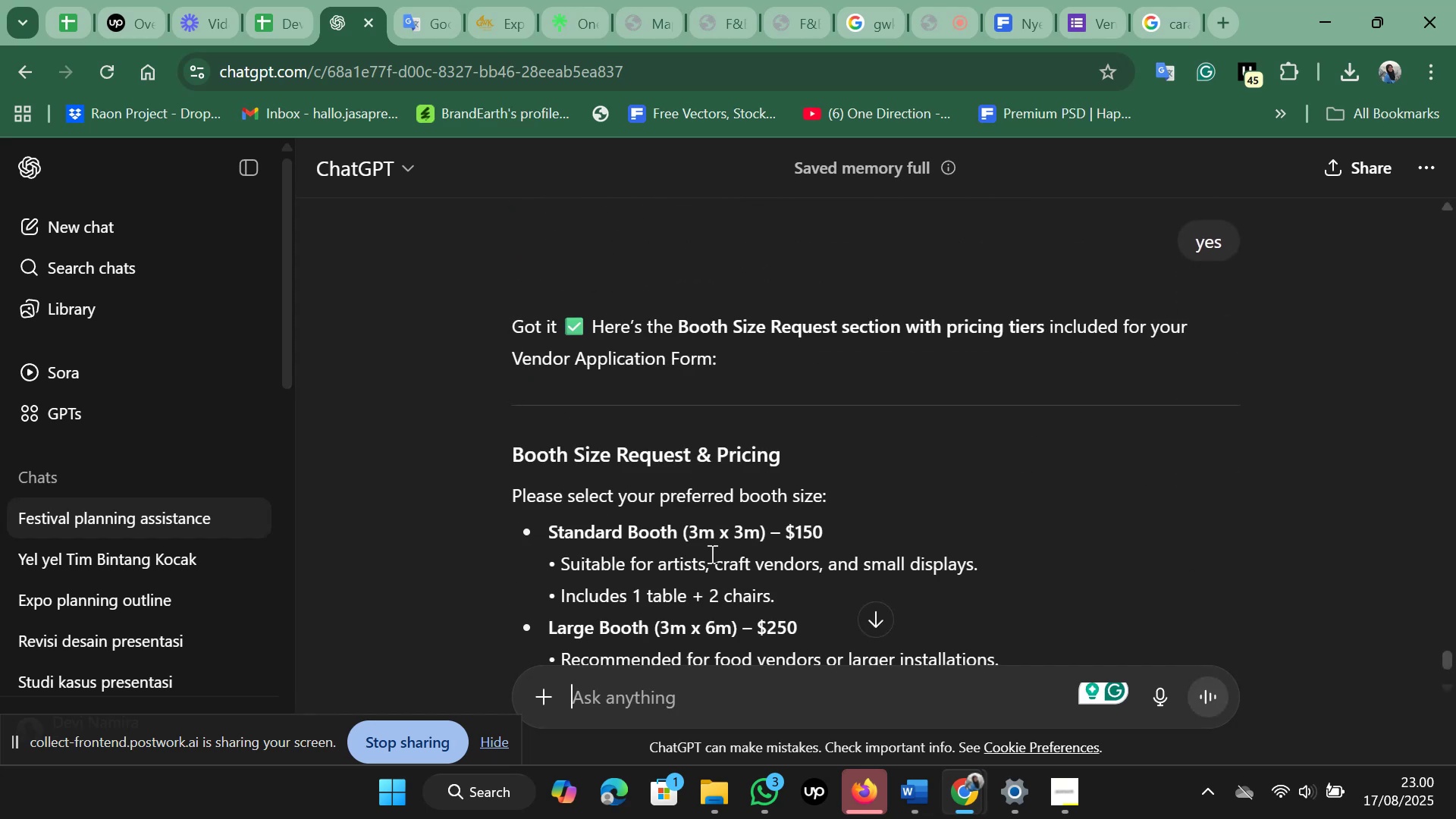 
wait(6.57)
 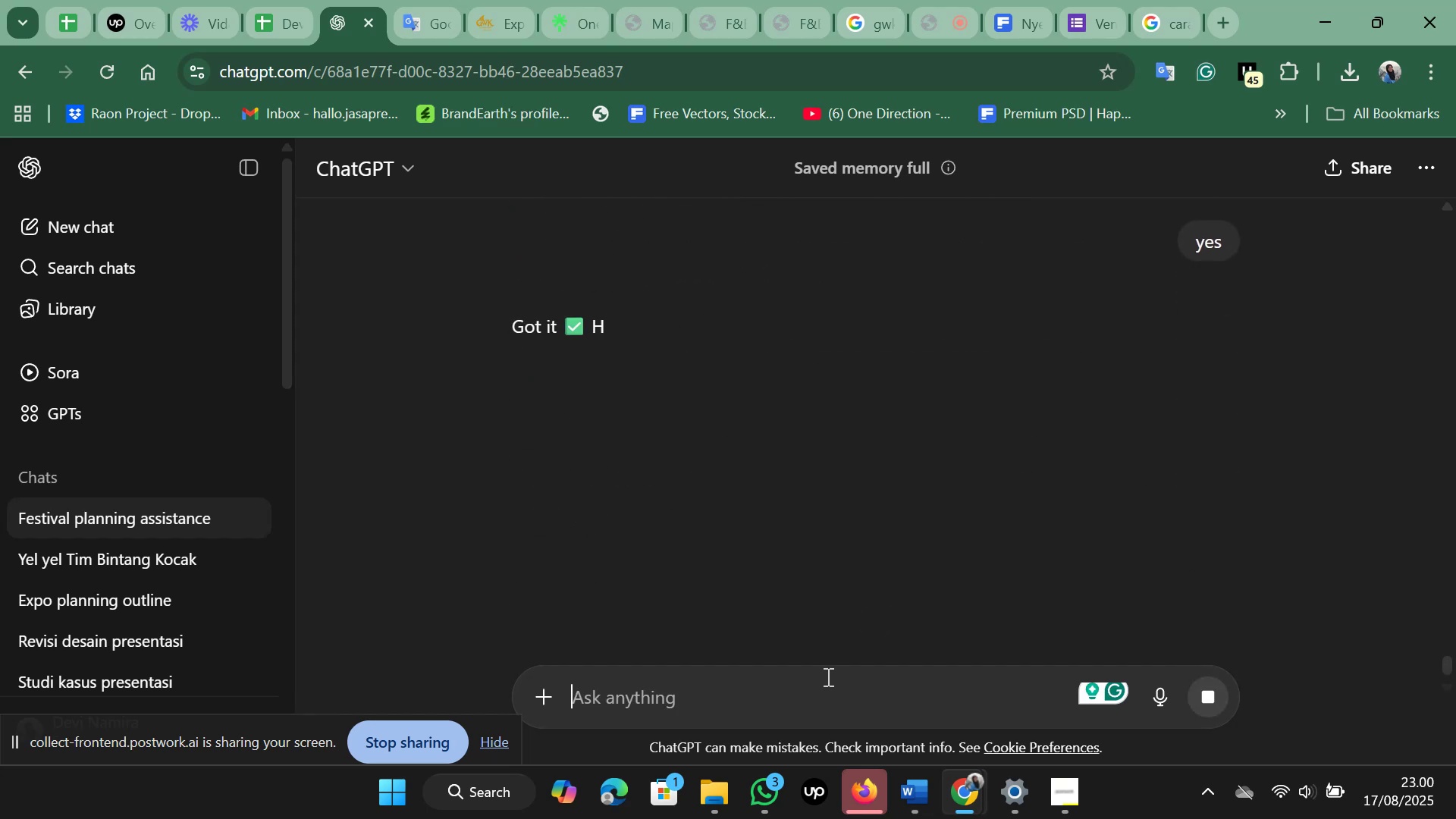 
left_click([763, 698])
 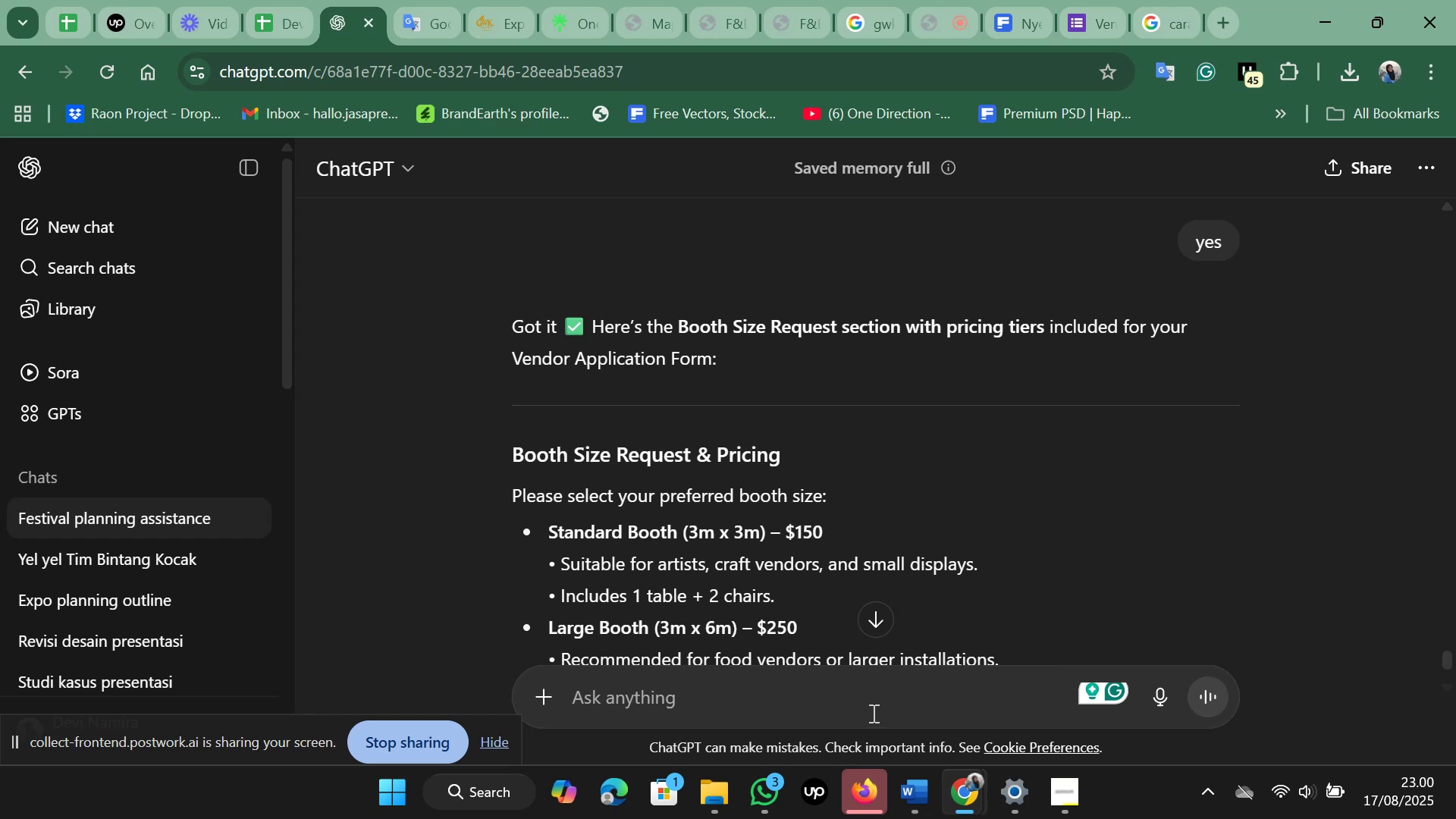 
type(i want pricing dollar and rupiah because this event ini)
key(Backspace)
type( indonesia)
 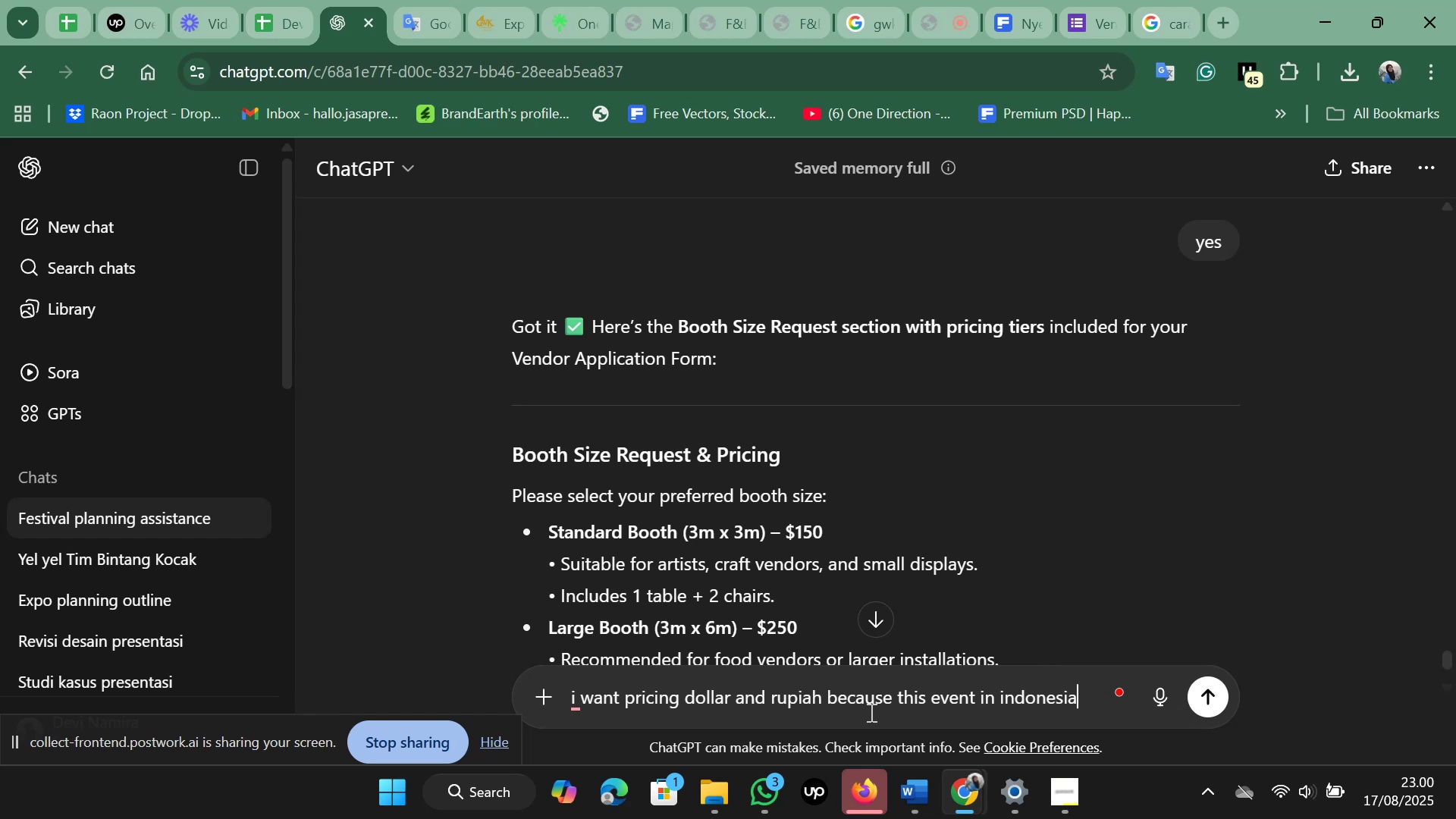 
key(Enter)
 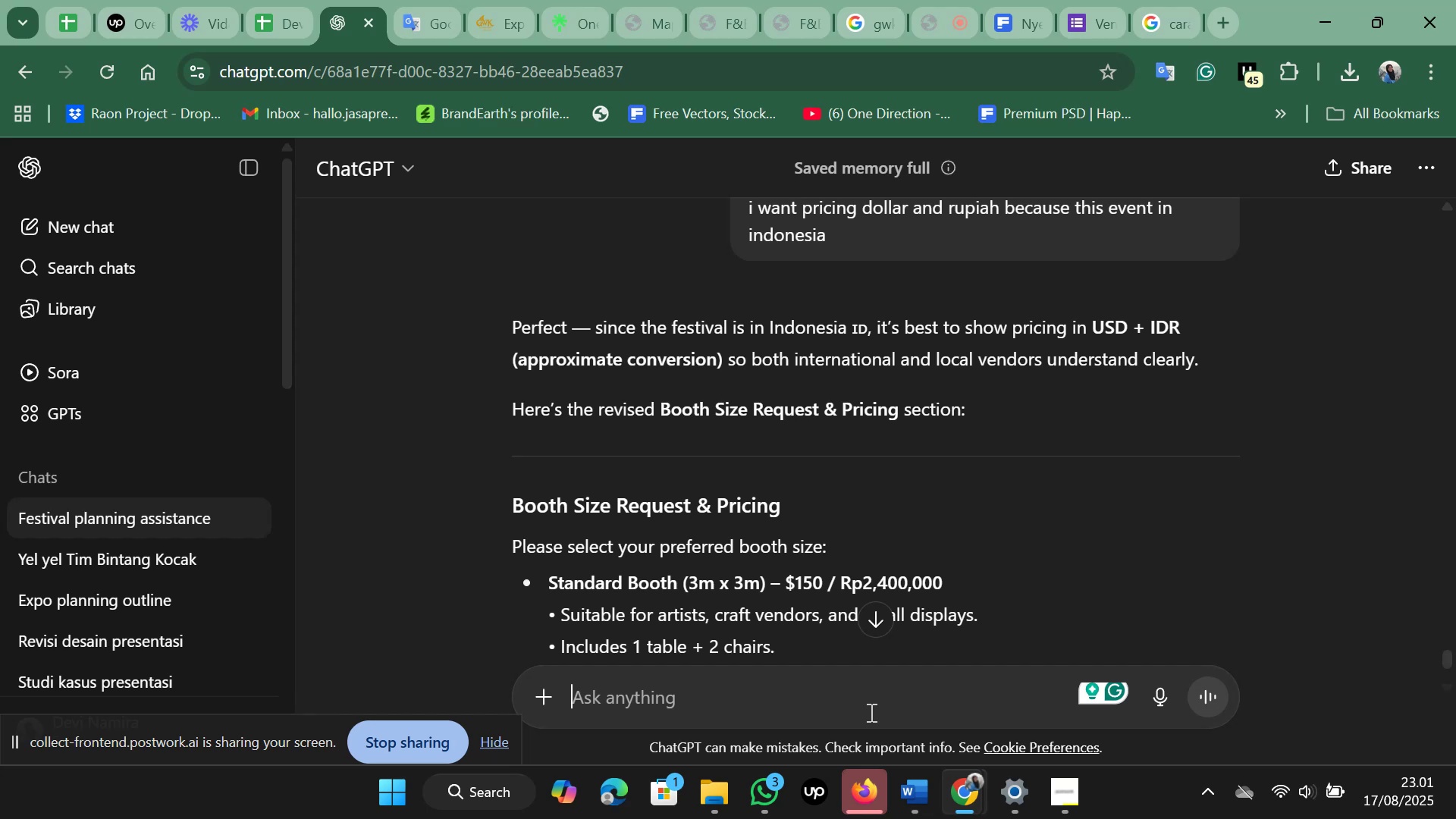 
wait(23.7)
 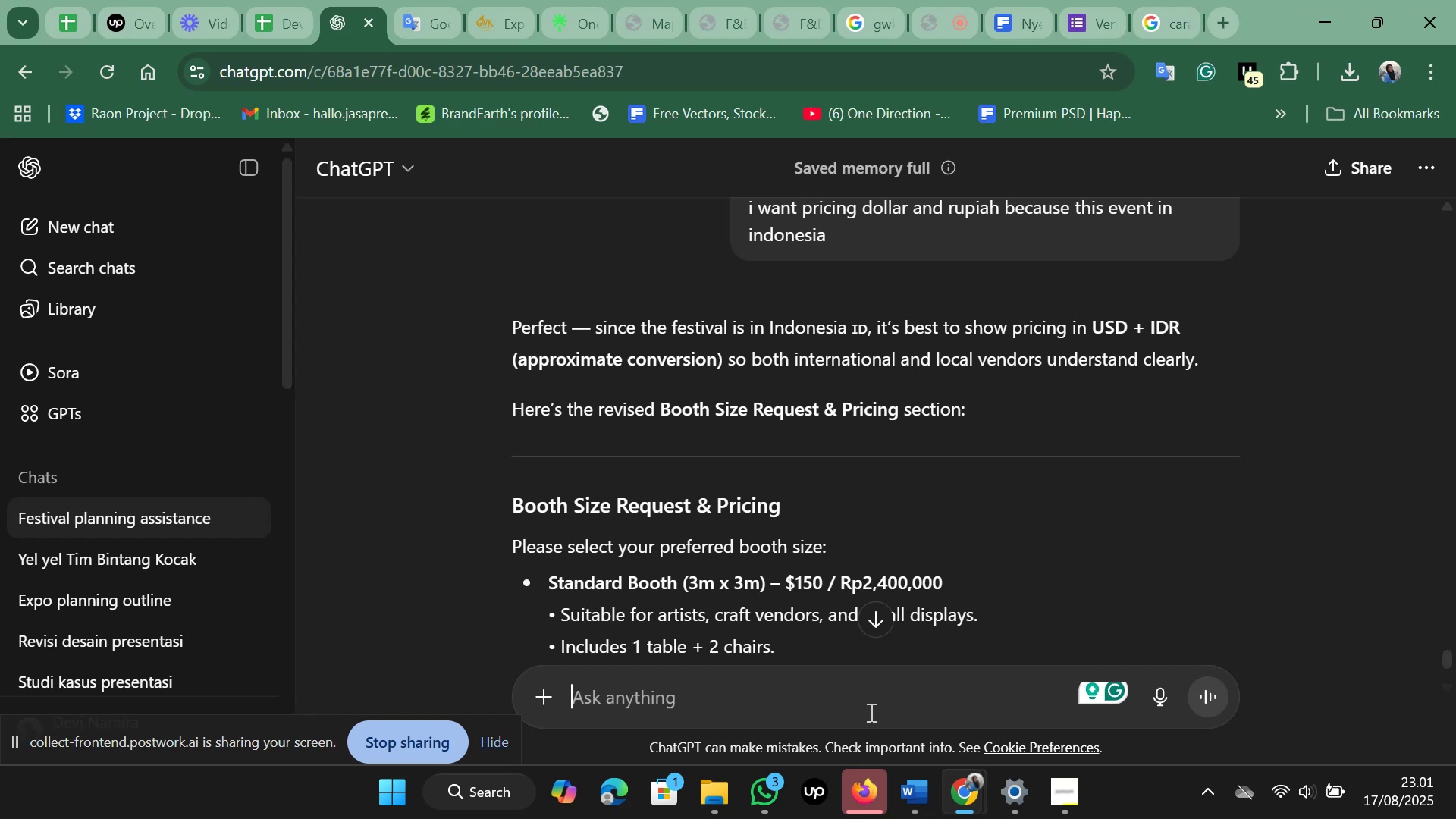 
scroll: coordinate [785, 504], scroll_direction: down, amount: 3.0
 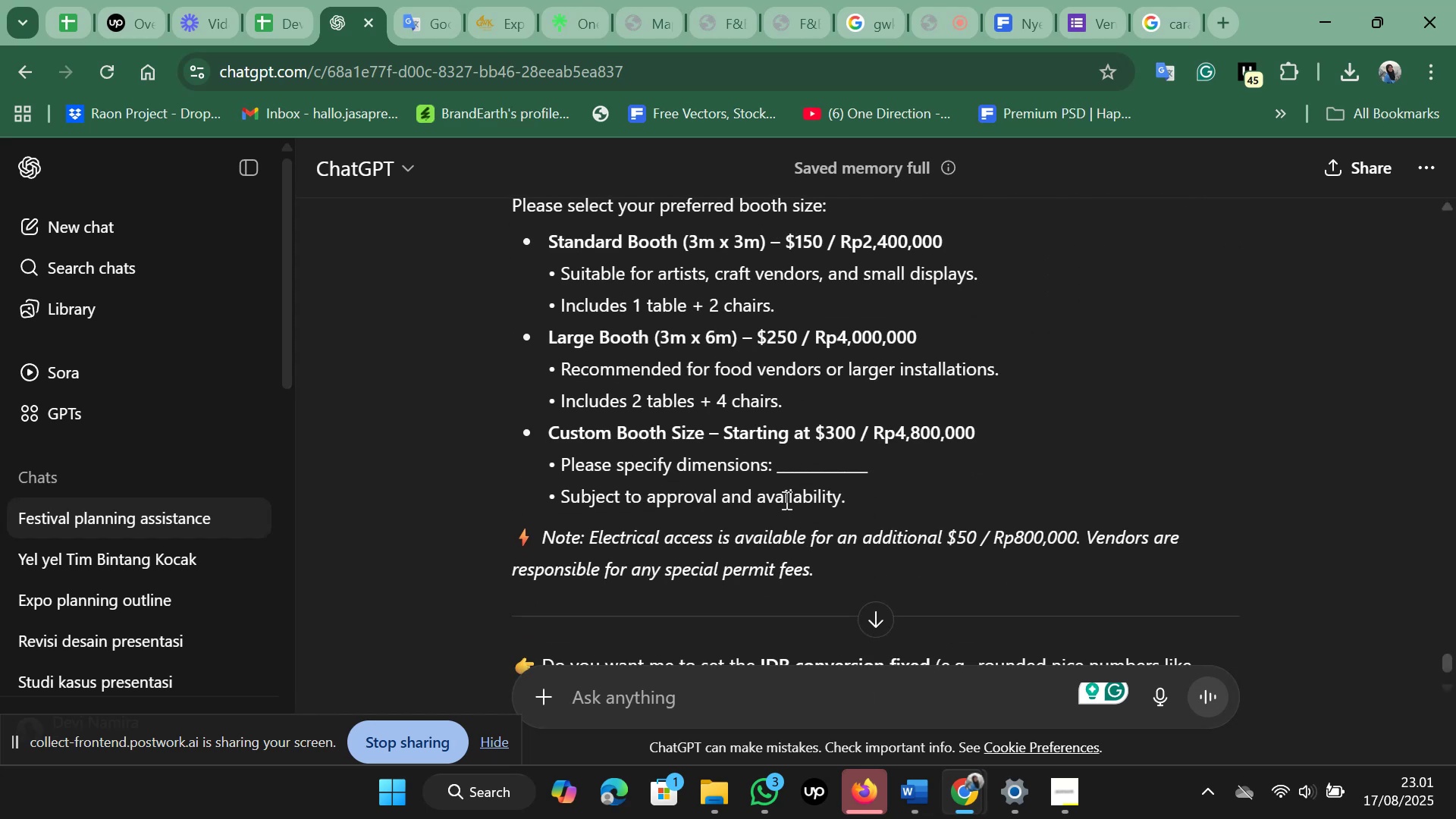 
scroll: coordinate [785, 500], scroll_direction: up, amount: 1.0
 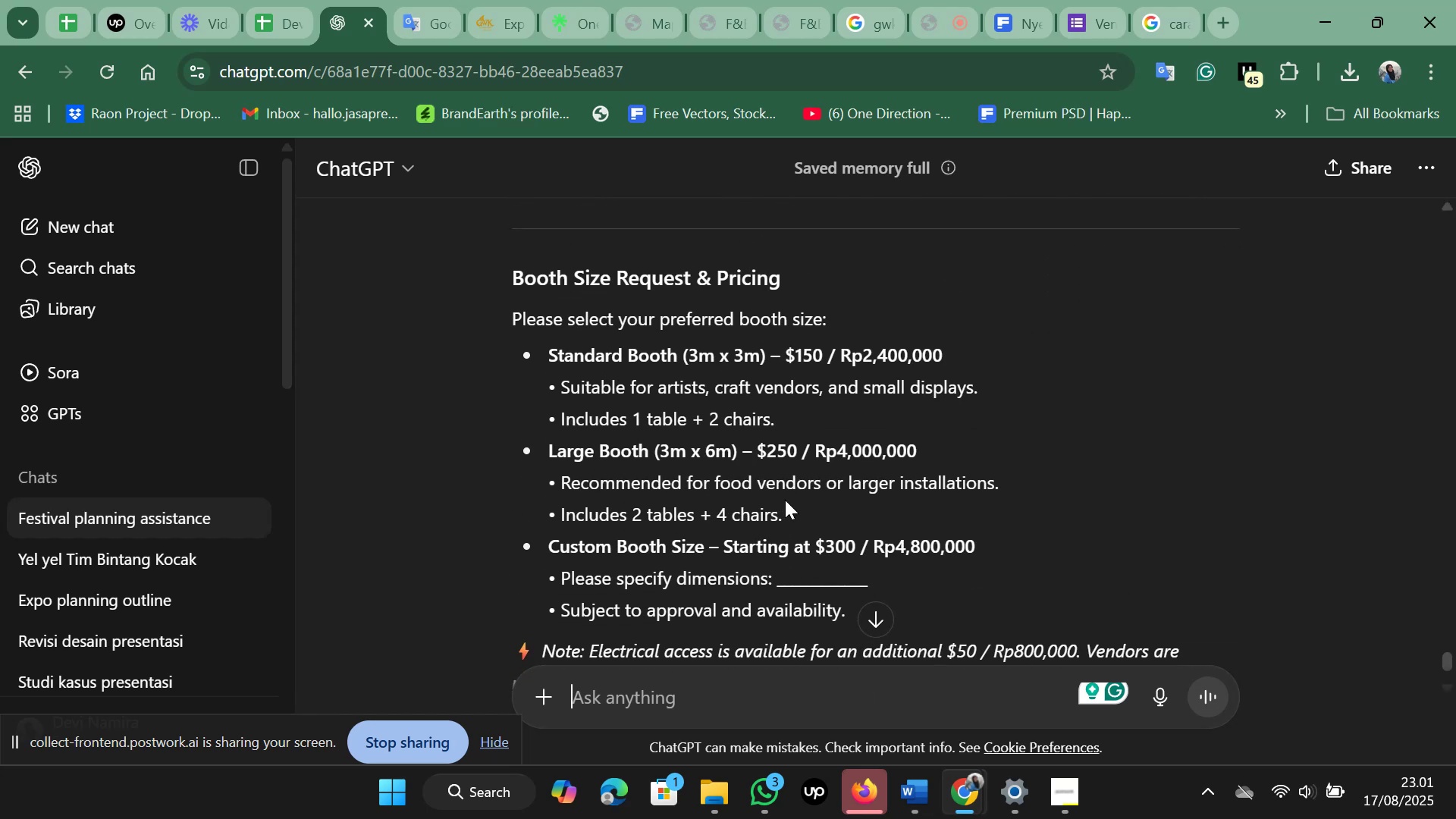 
scroll: coordinate [785, 500], scroll_direction: none, amount: 0.0
 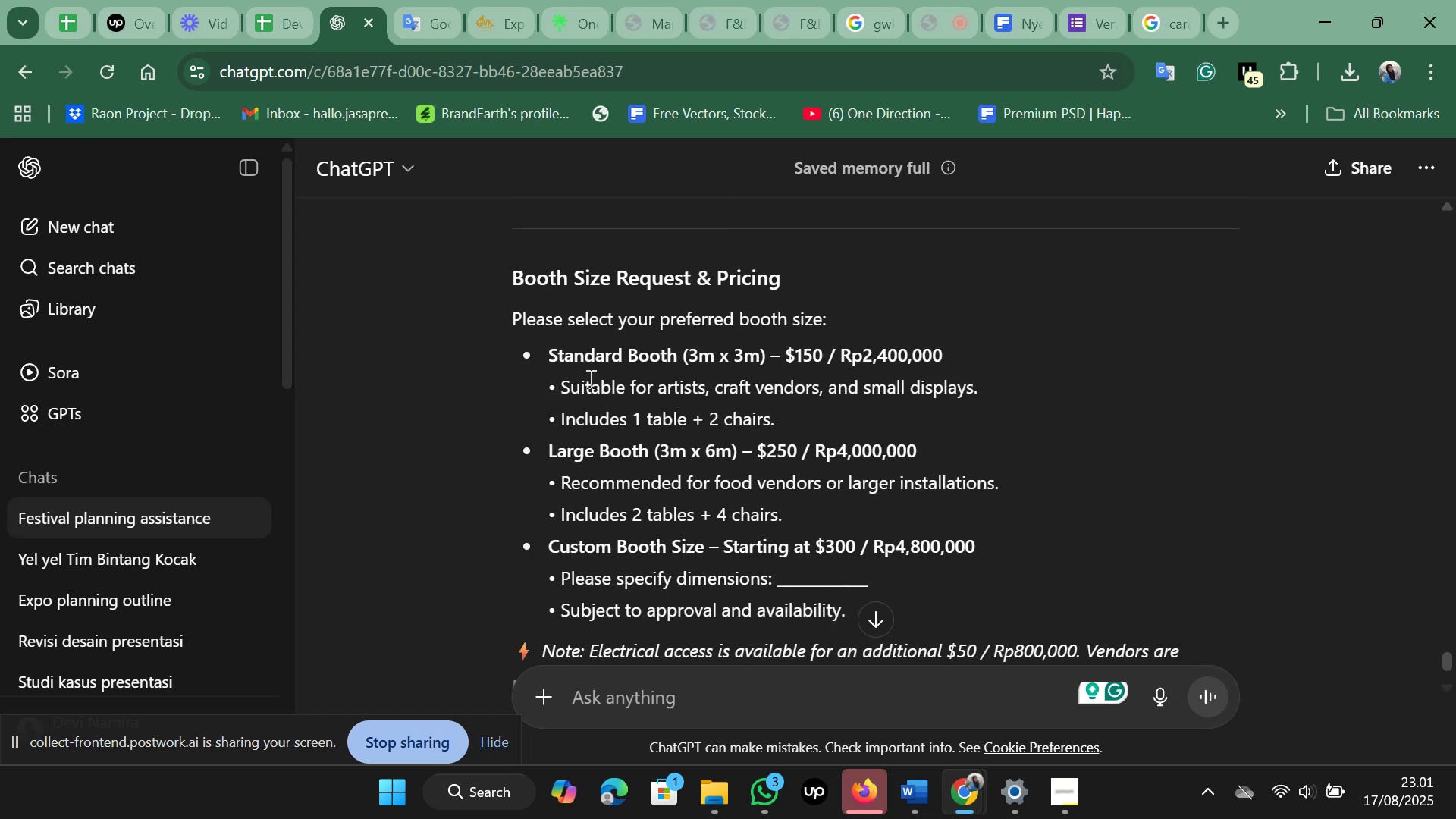 
scroll: coordinate [589, 378], scroll_direction: down, amount: 1.0
 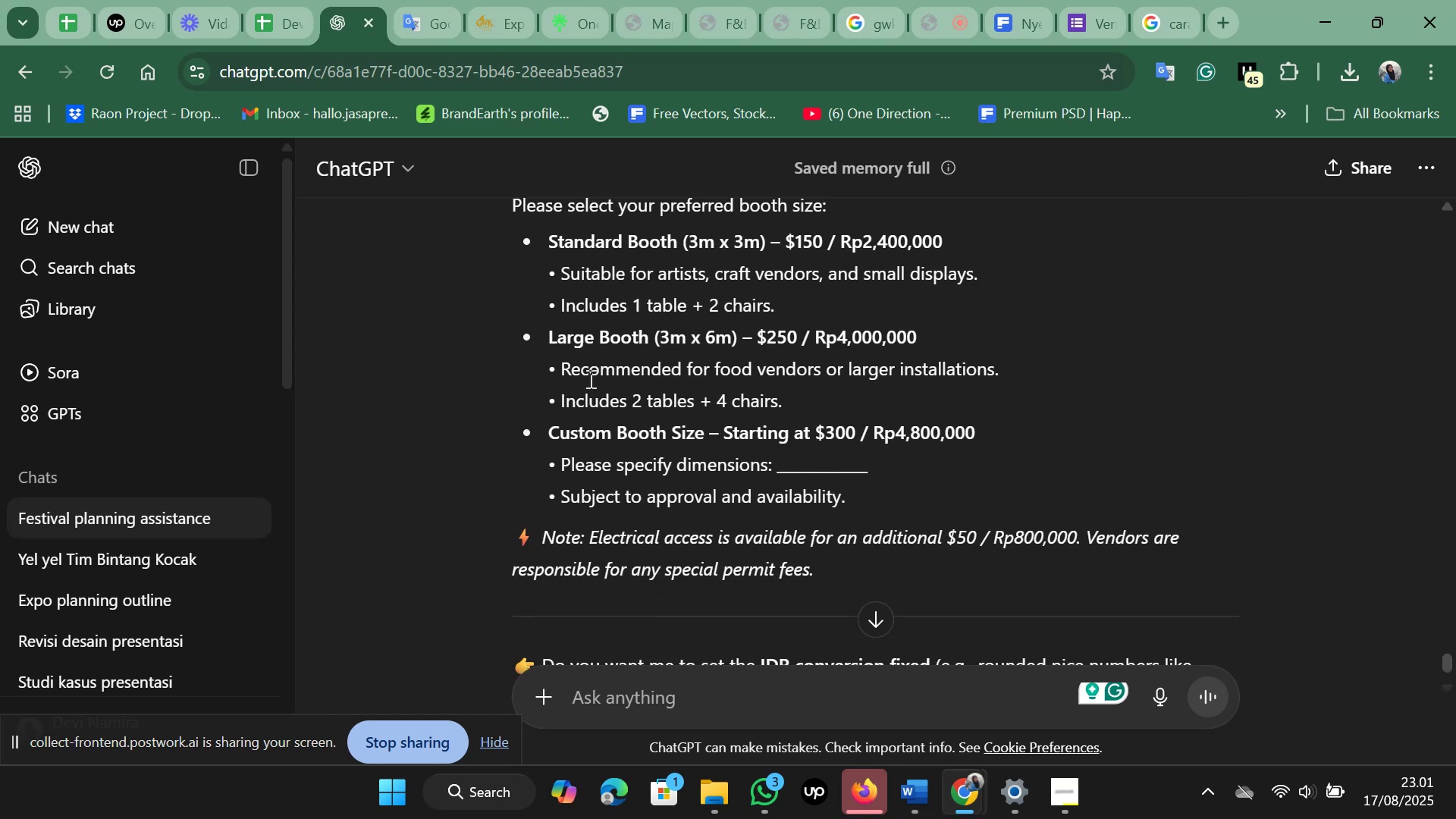 
scroll: coordinate [589, 378], scroll_direction: up, amount: 1.0
 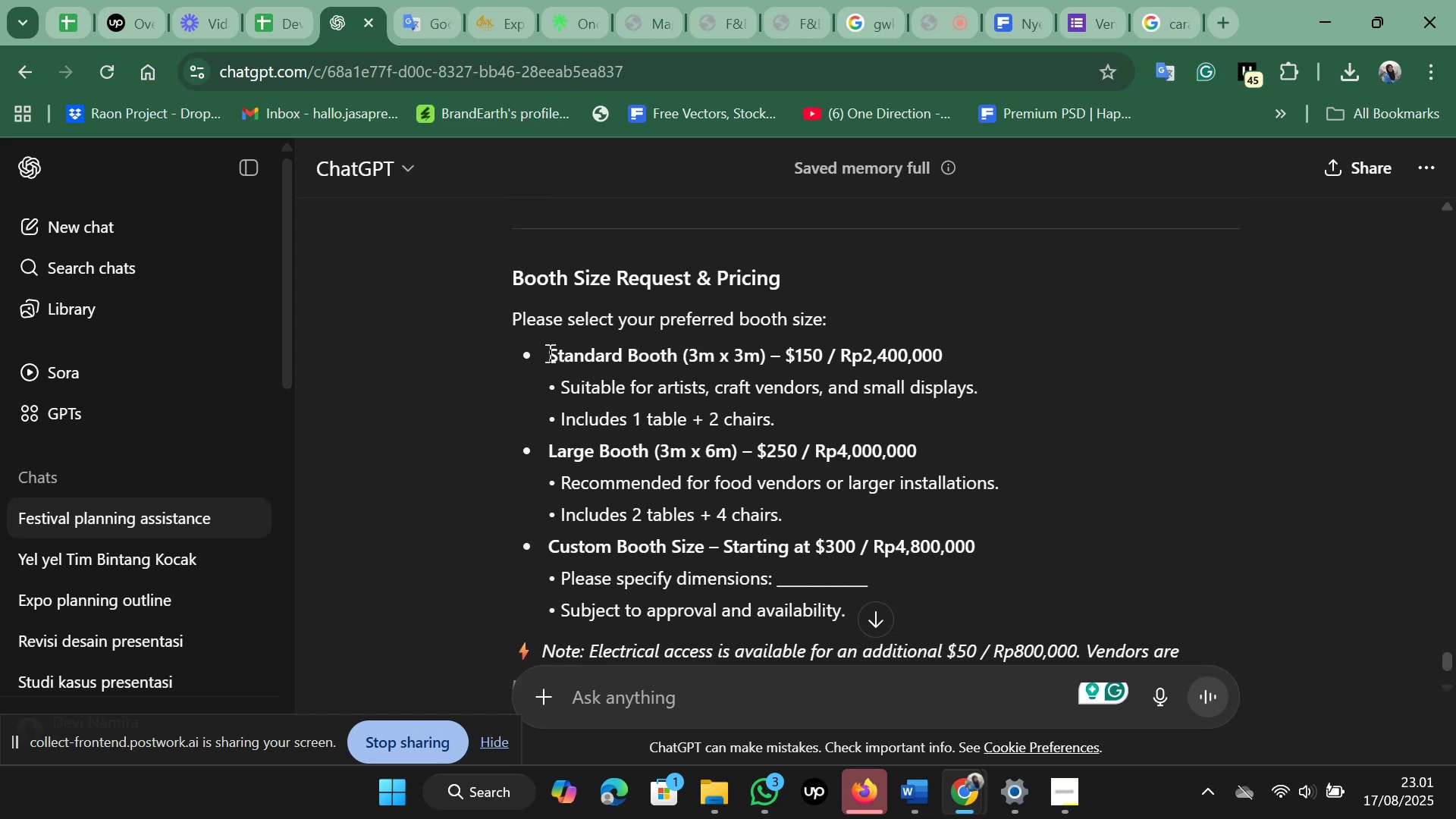 
left_click_drag(start_coordinate=[551, 350], to_coordinate=[941, 346])
 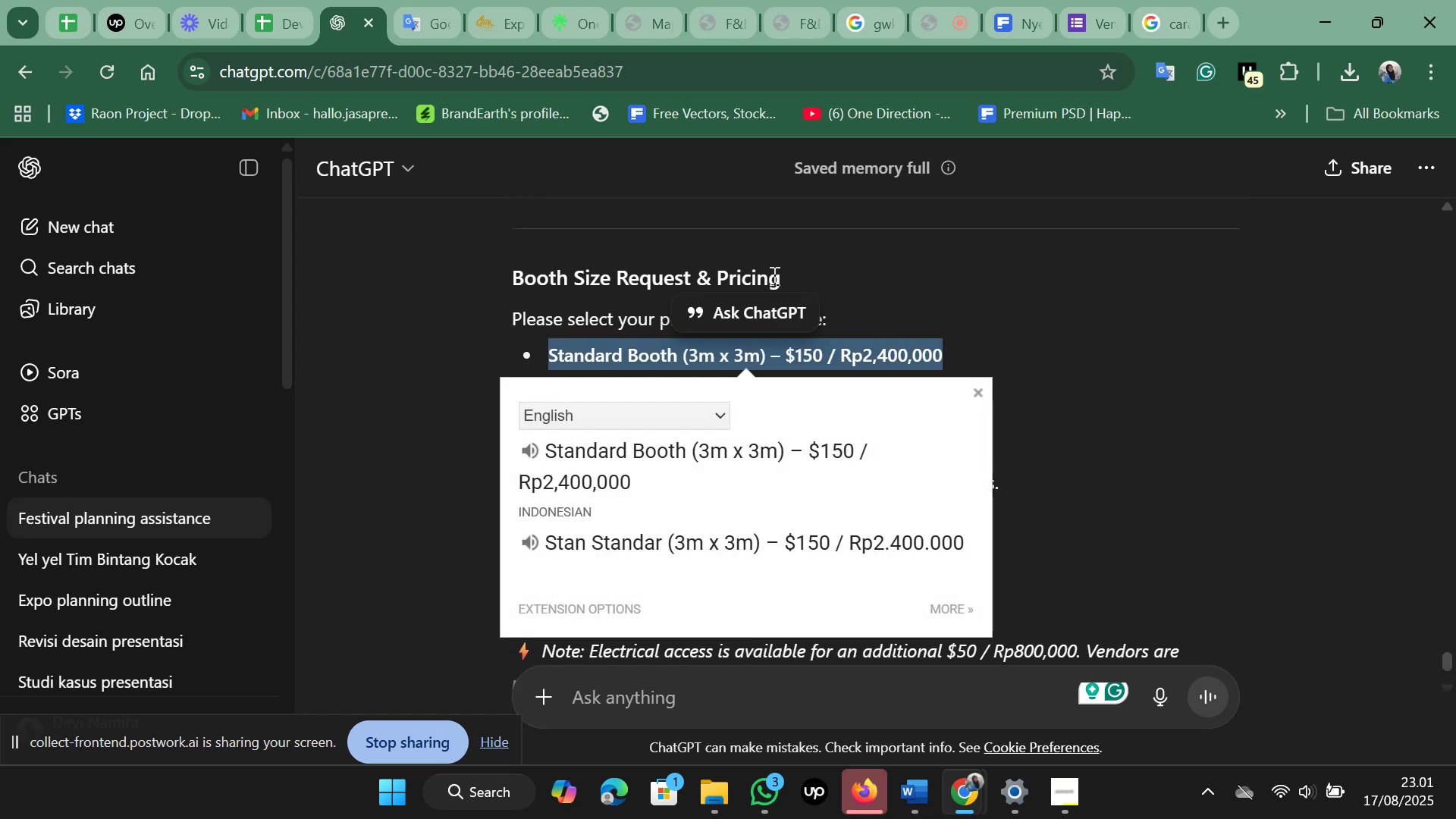 
left_click_drag(start_coordinate=[793, 270], to_coordinate=[475, 275])
 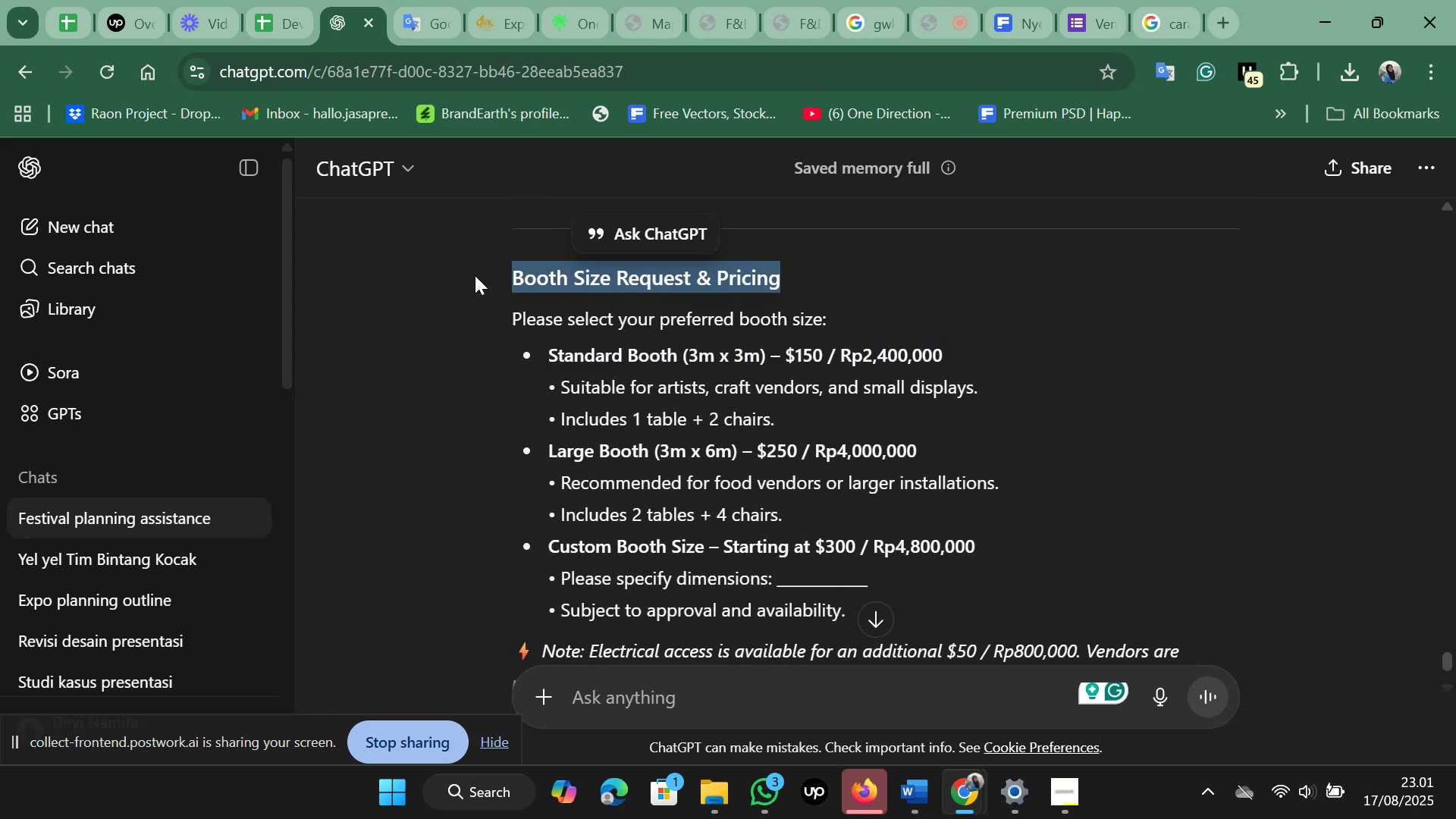 
key(Control+C)
 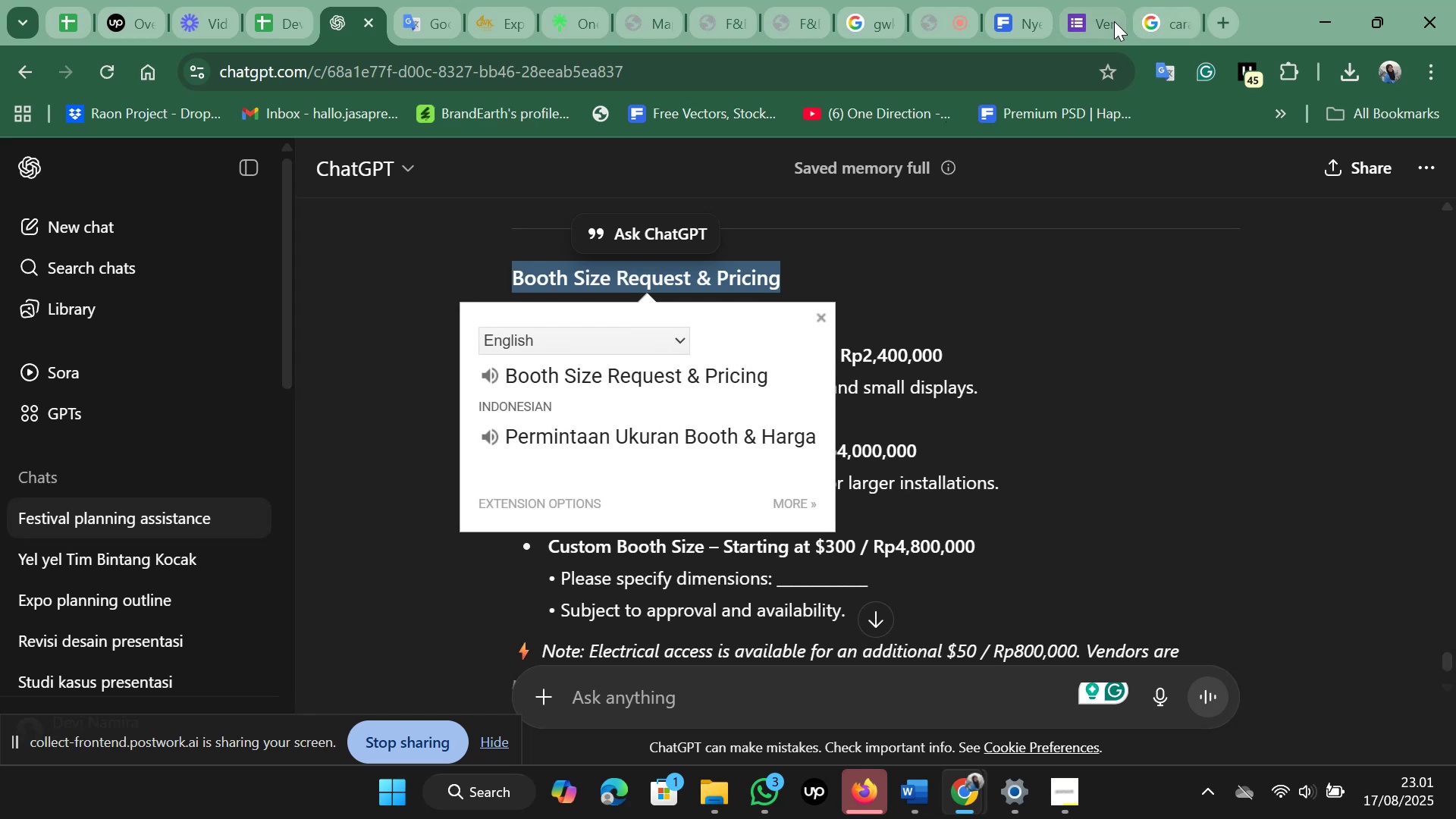 
left_click([1095, 19])
 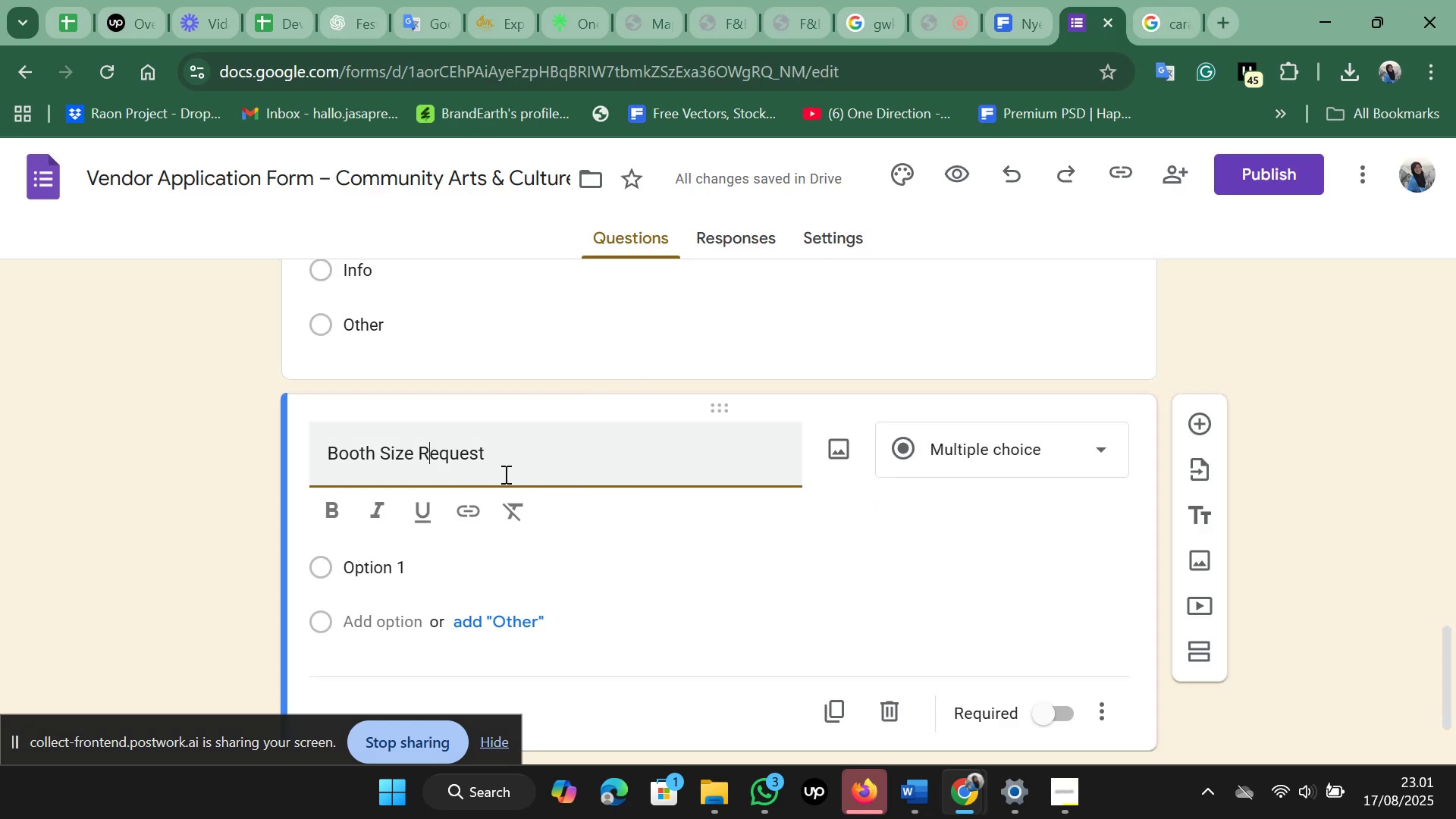 
left_click_drag(start_coordinate=[500, 456], to_coordinate=[289, 465])
 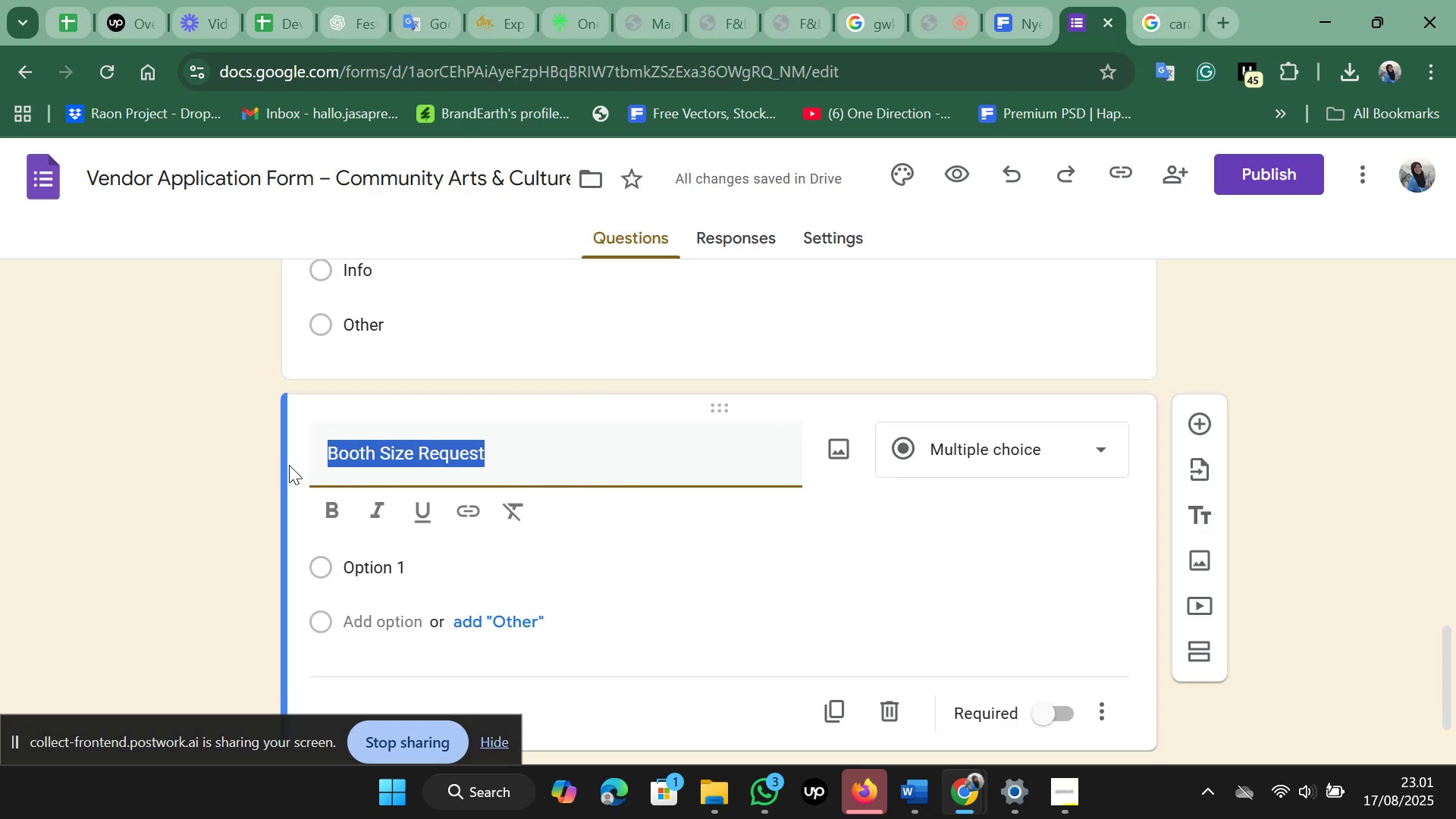 
key(Control+V)
 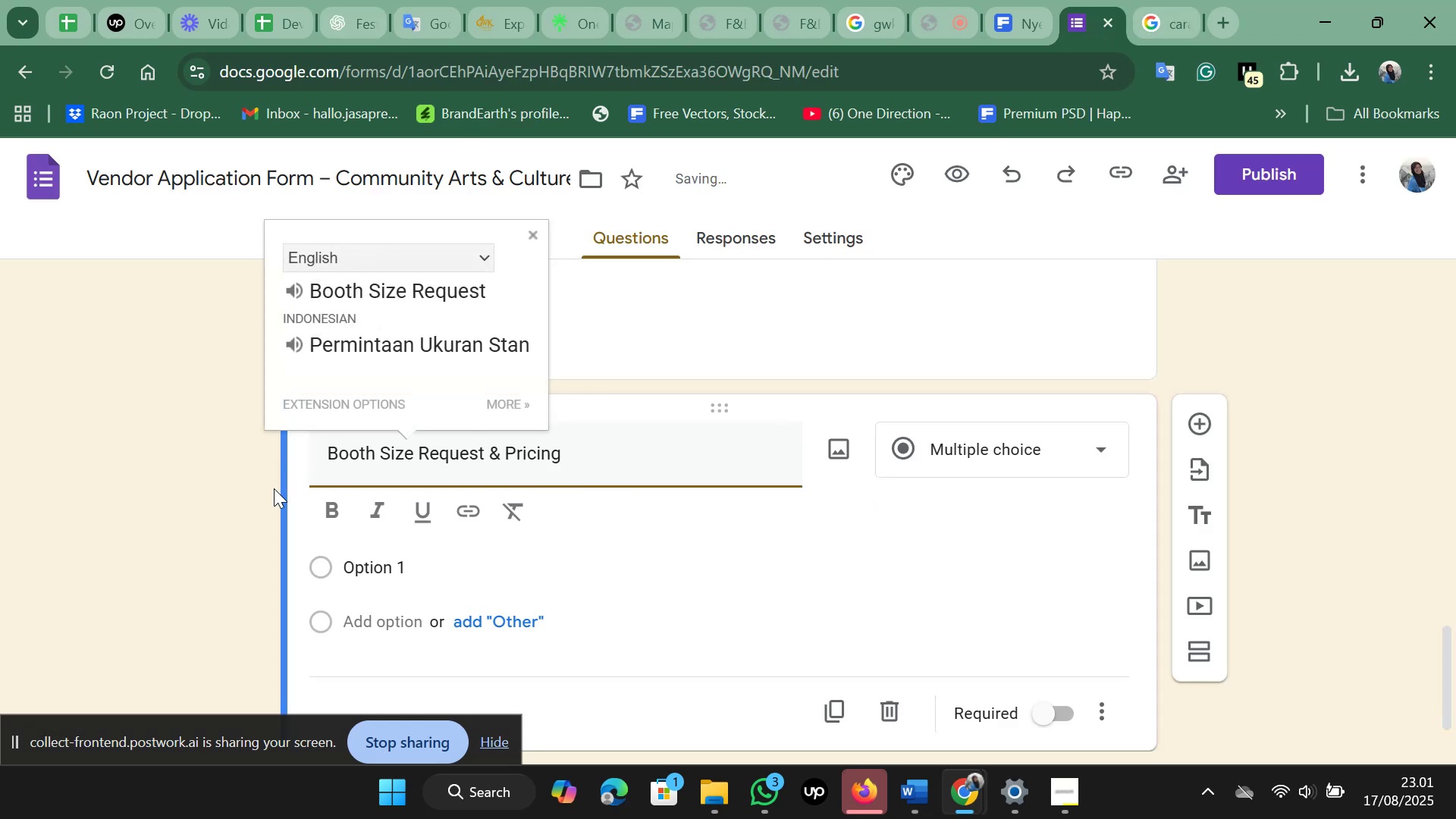 
scroll: coordinate [274, 488], scroll_direction: down, amount: 1.0
 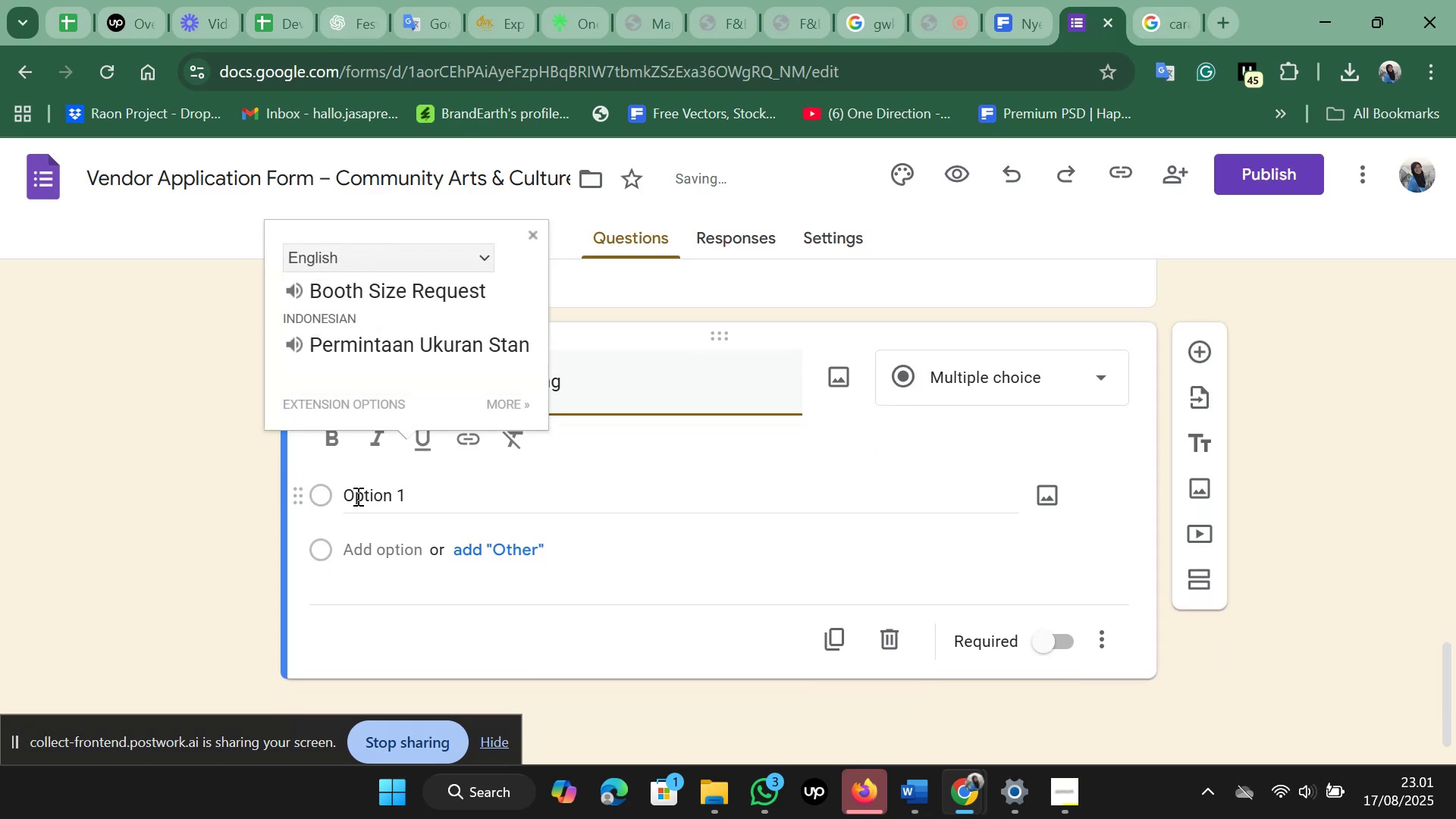 
left_click([356, 496])
 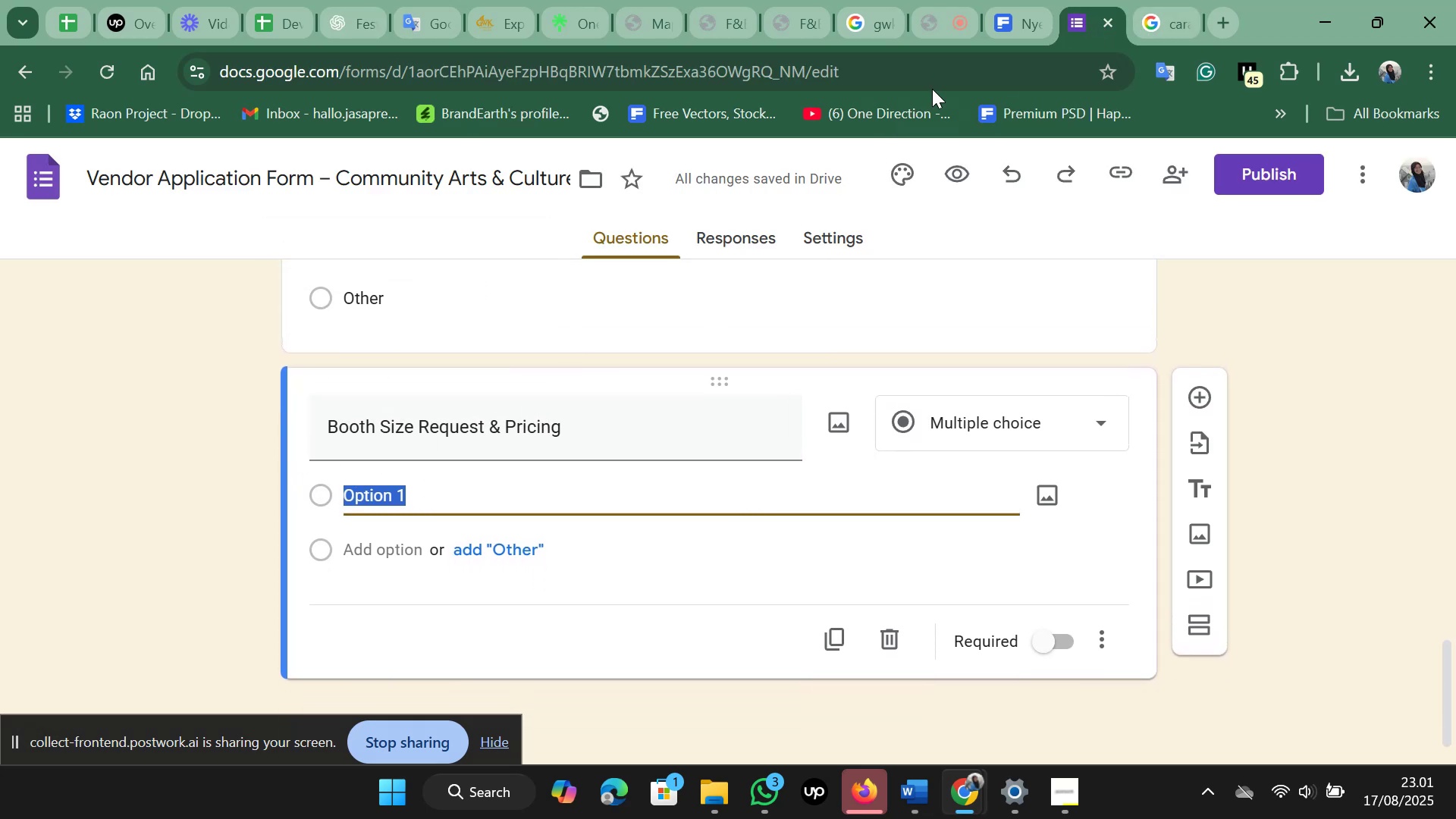 
mouse_move([1021, 29])
 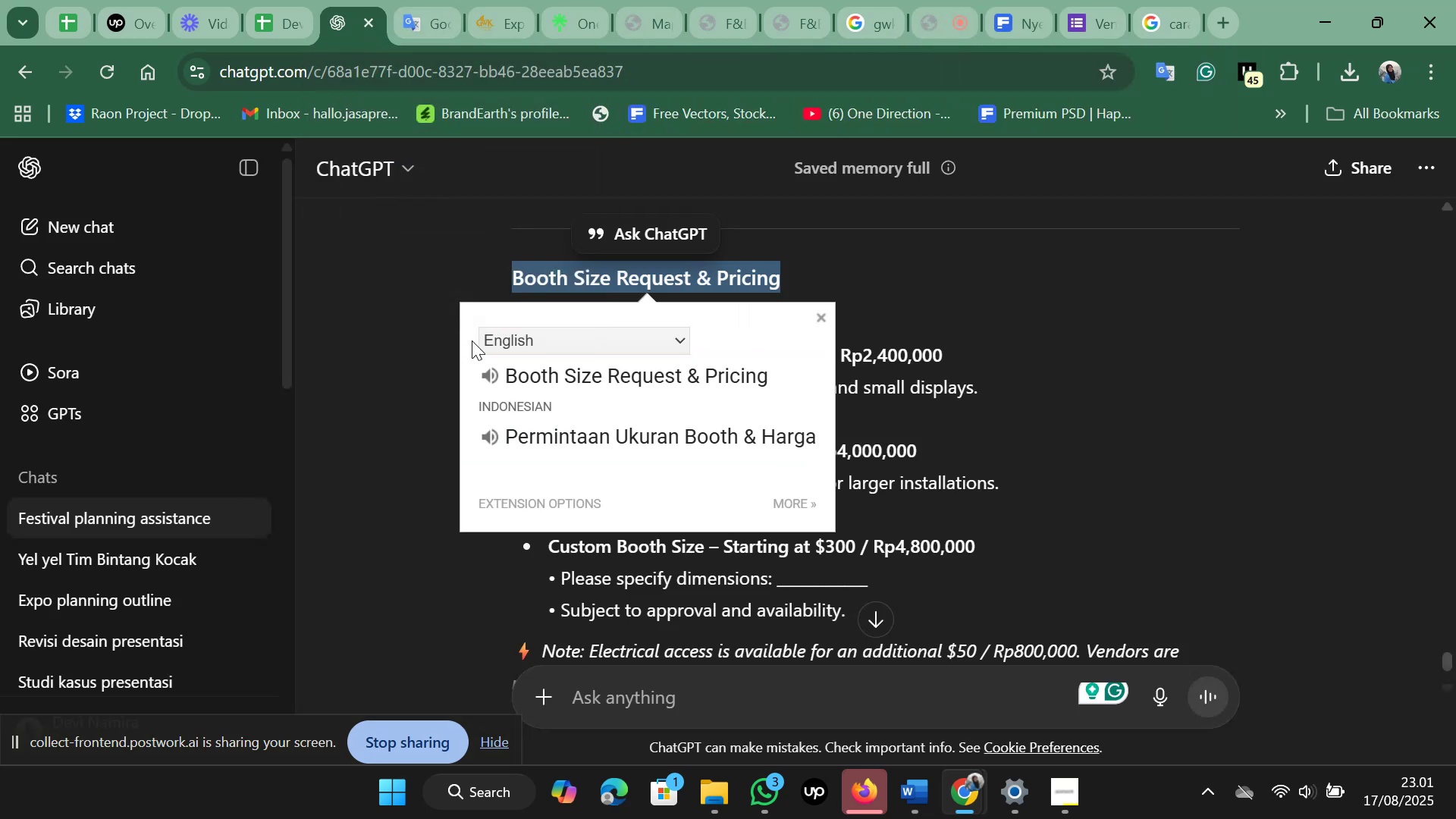 
left_click([331, 465])
 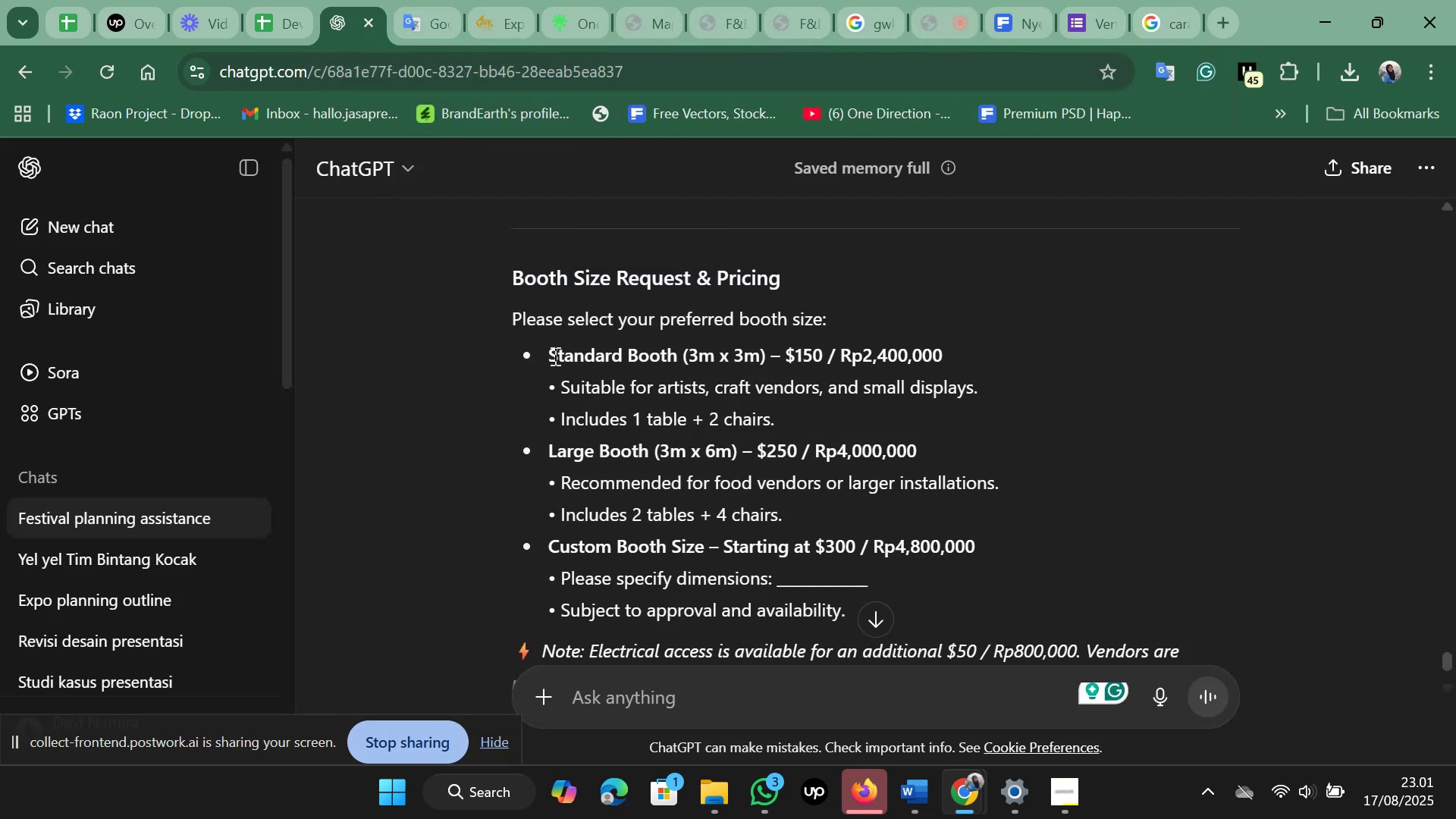 
left_click_drag(start_coordinate=[548, 356], to_coordinate=[948, 347])
 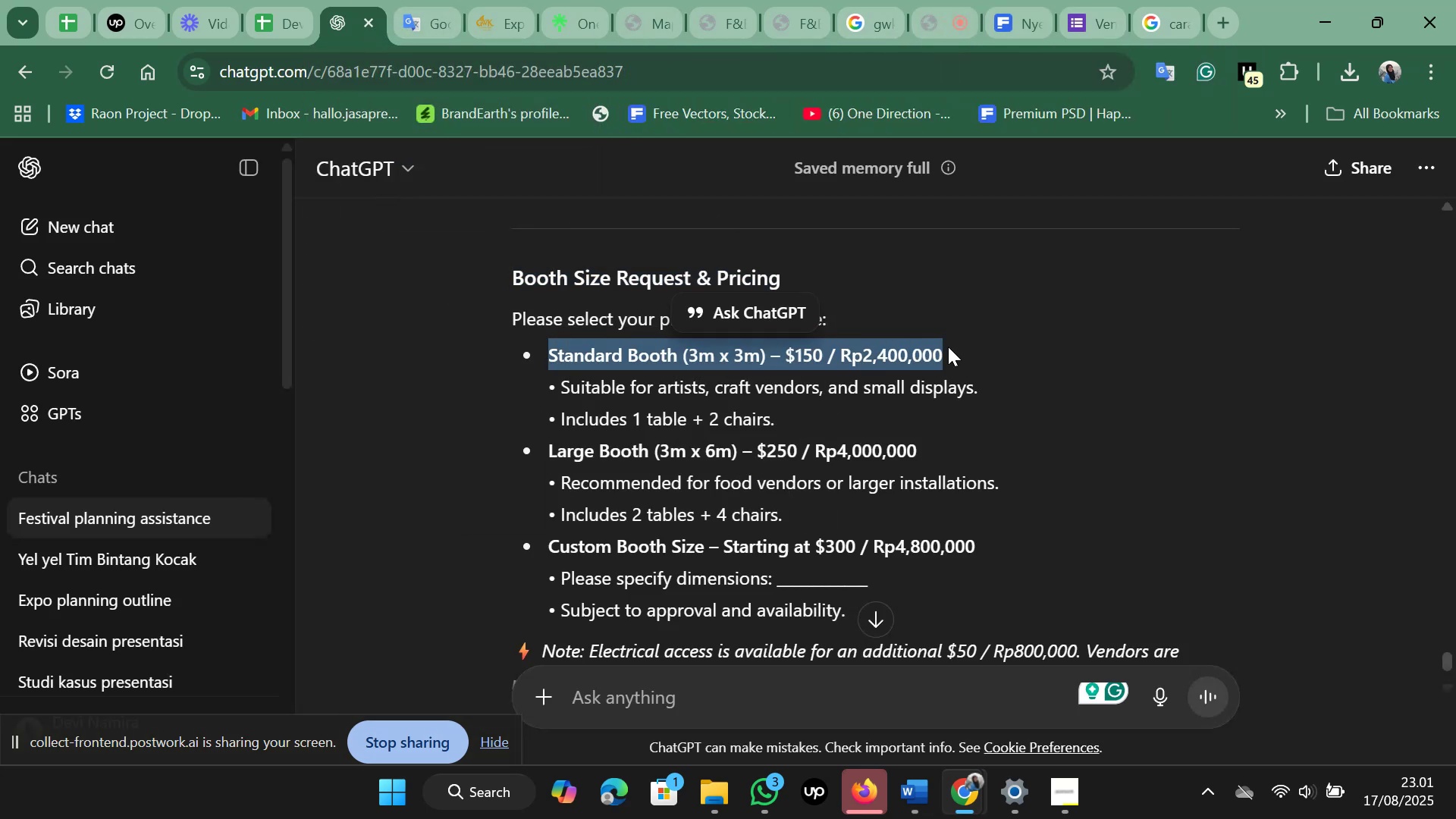 
key(Control+C)
 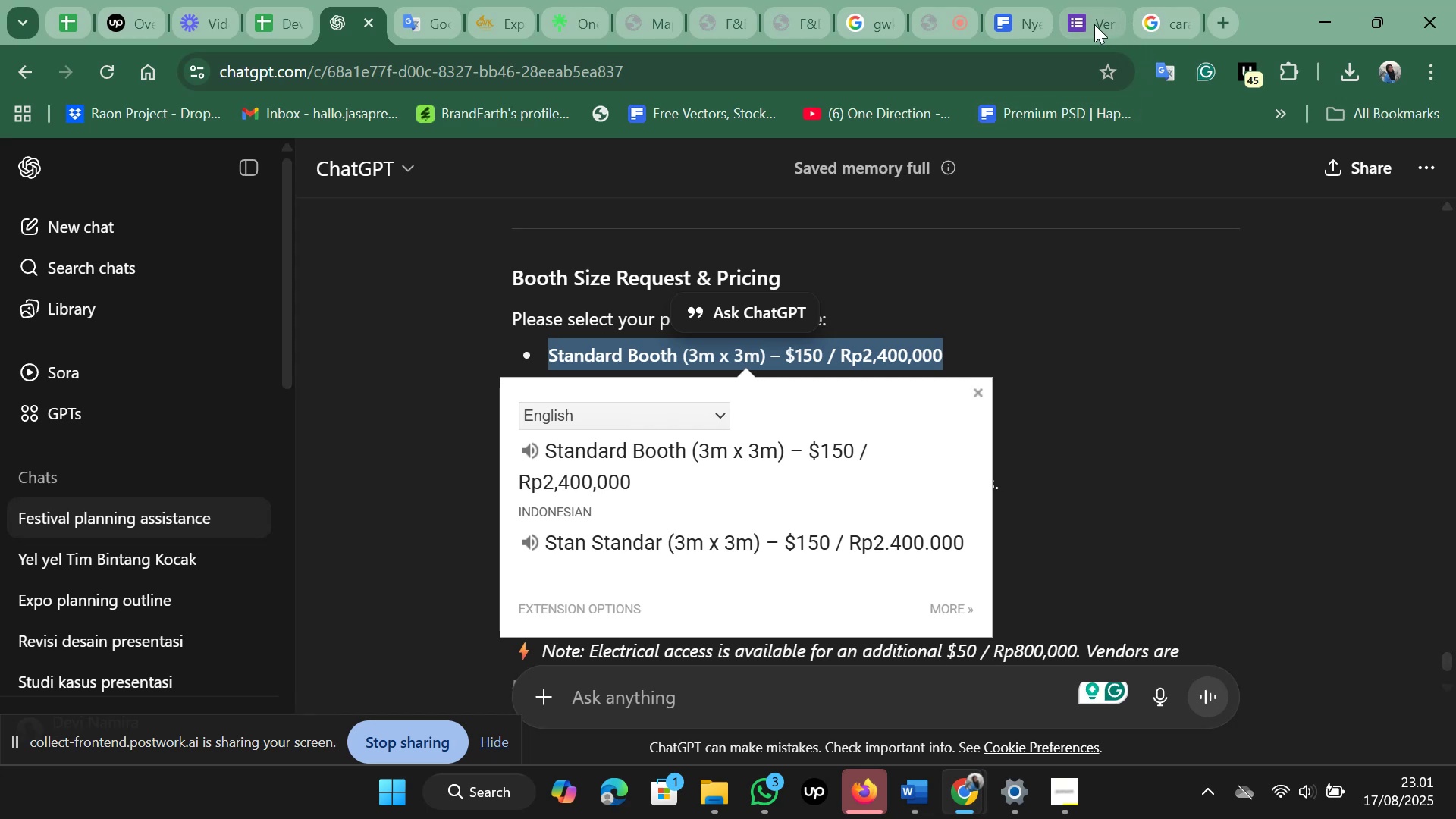 
left_click([1093, 20])
 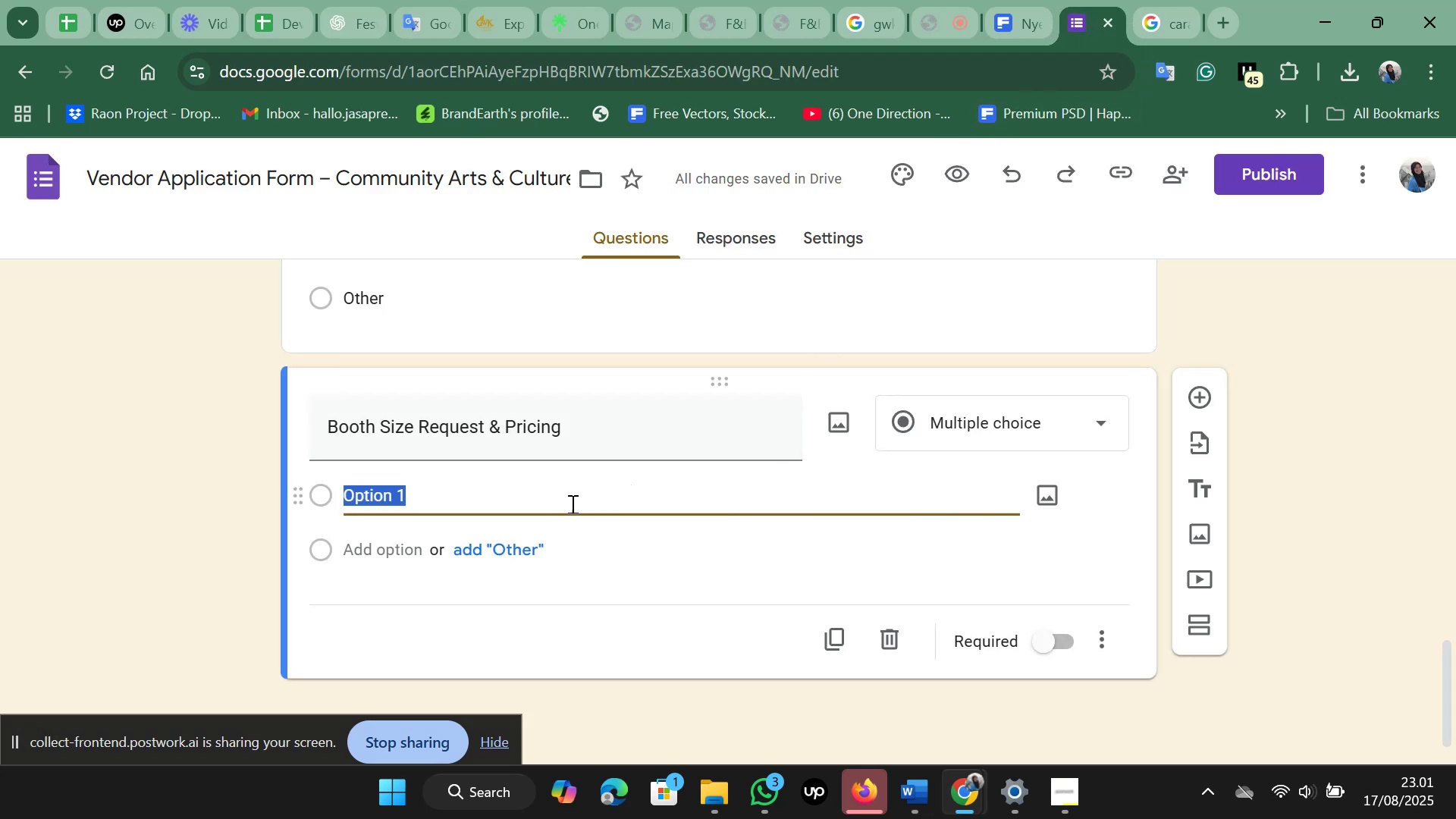 
key(Control+V)
 